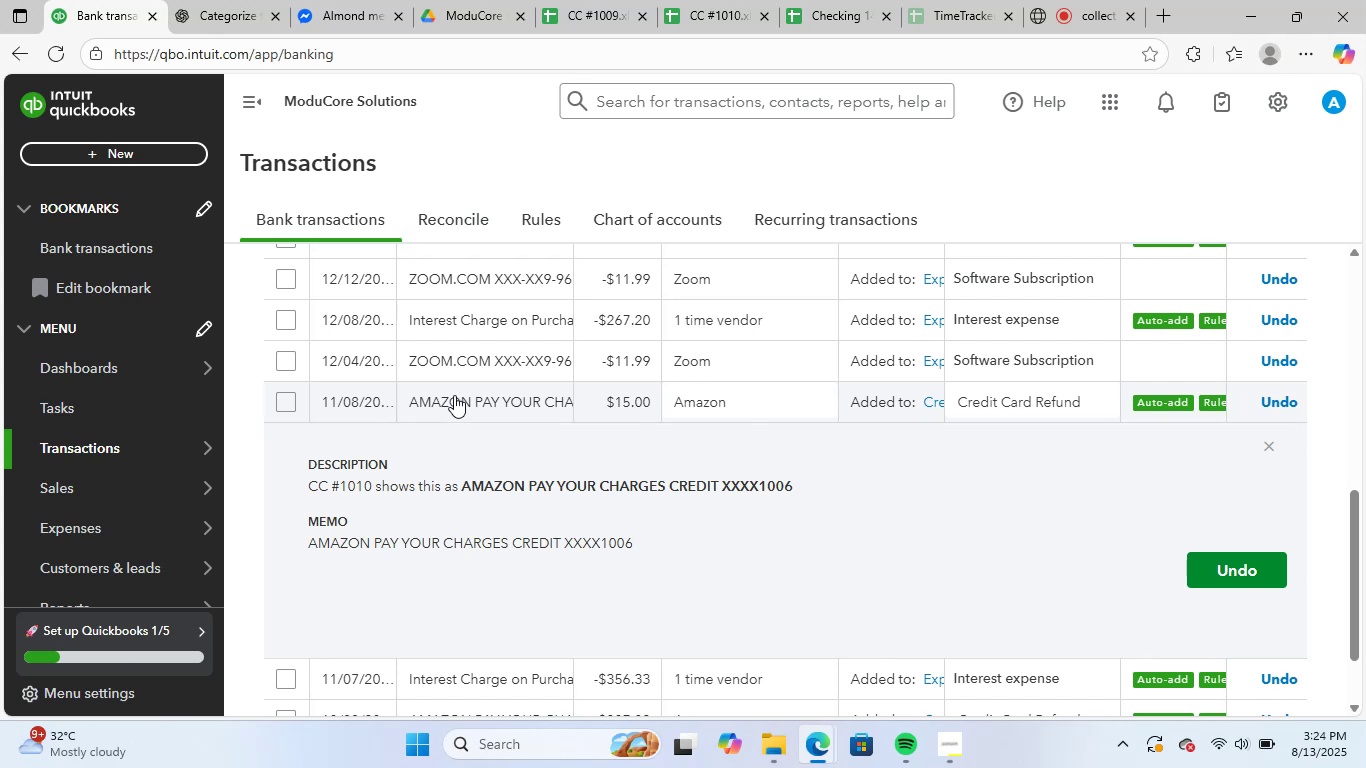 
wait(5.49)
 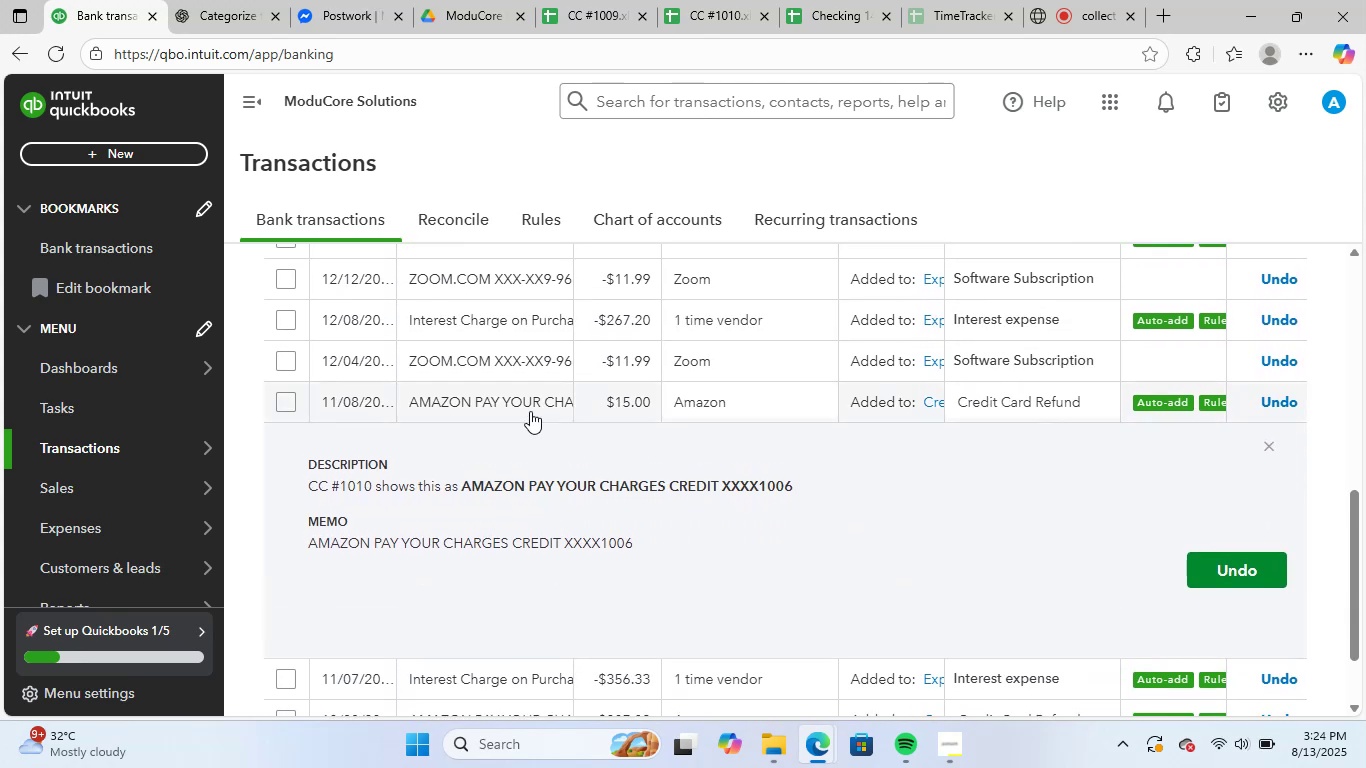 
scroll: coordinate [590, 437], scroll_direction: down, amount: 1.0
 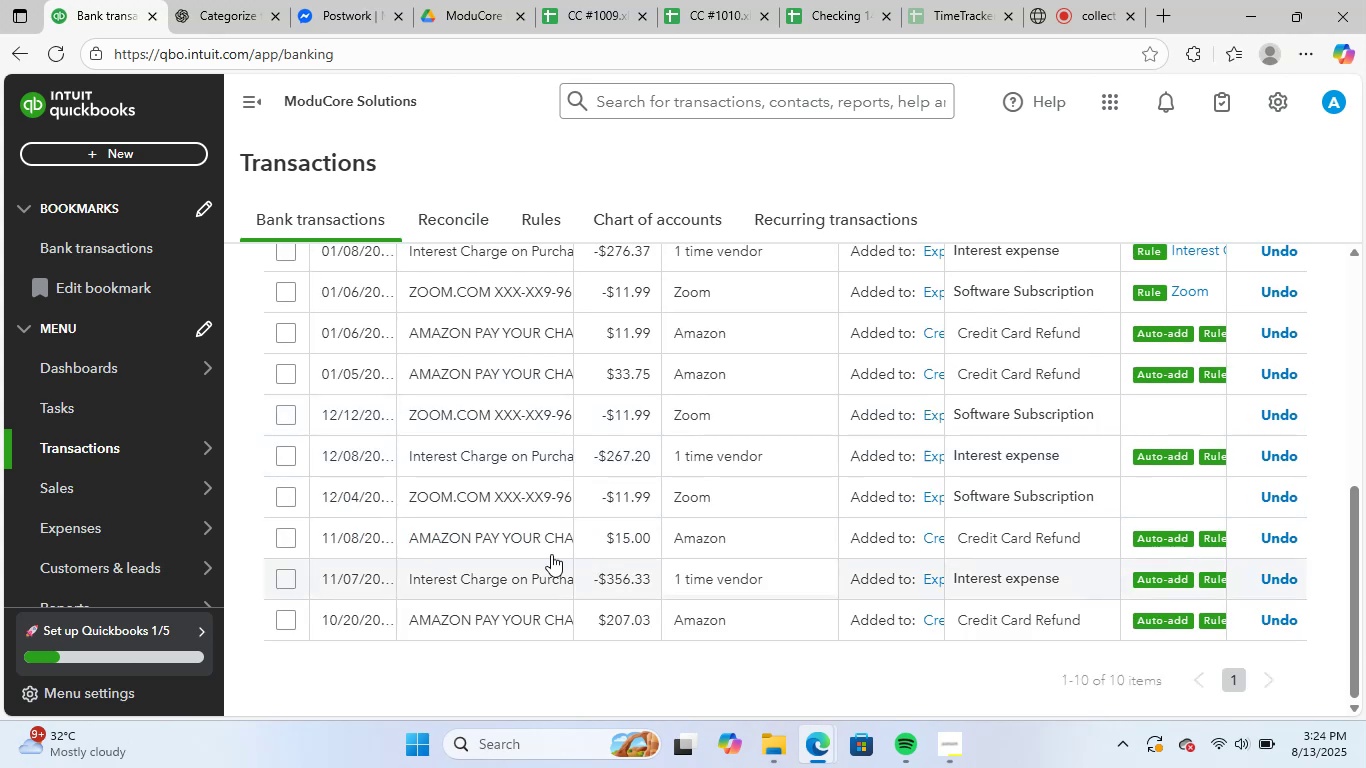 
left_click([502, 513])
 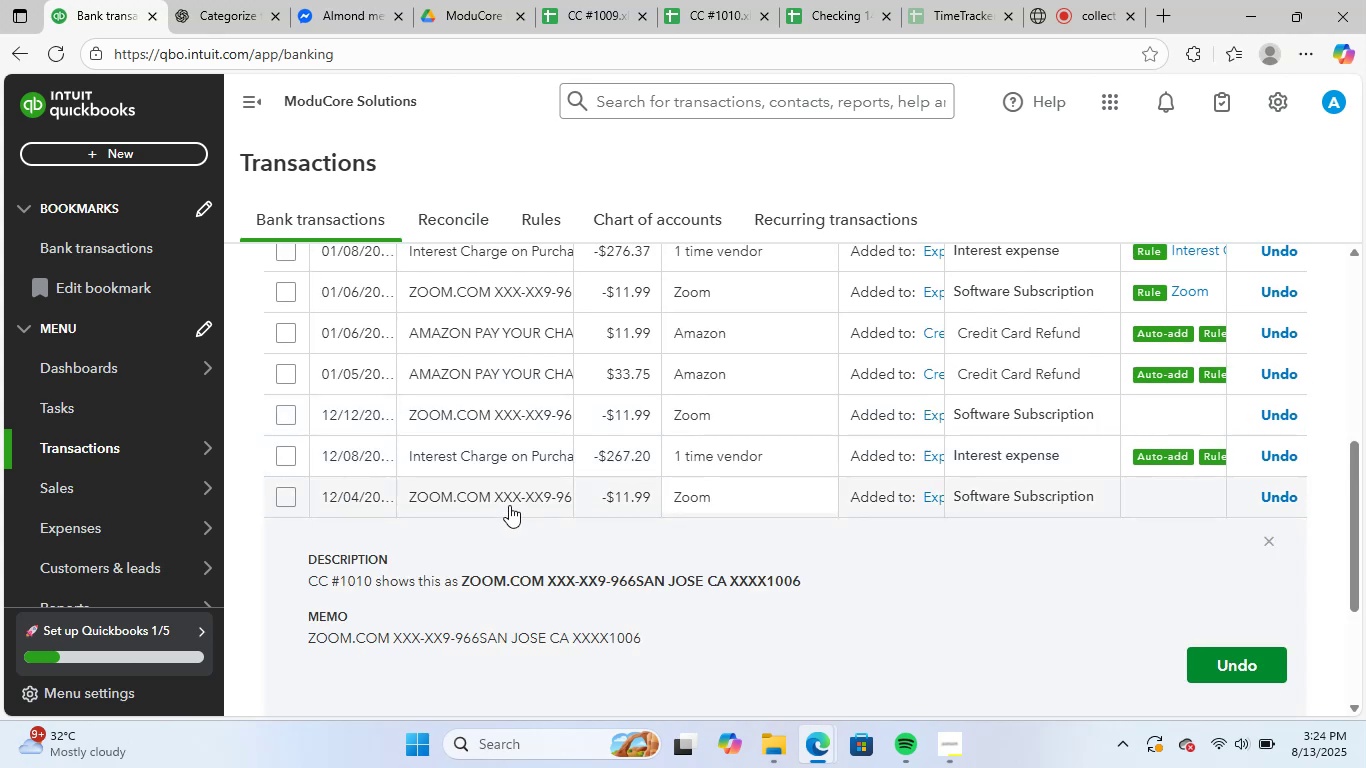 
left_click([510, 504])
 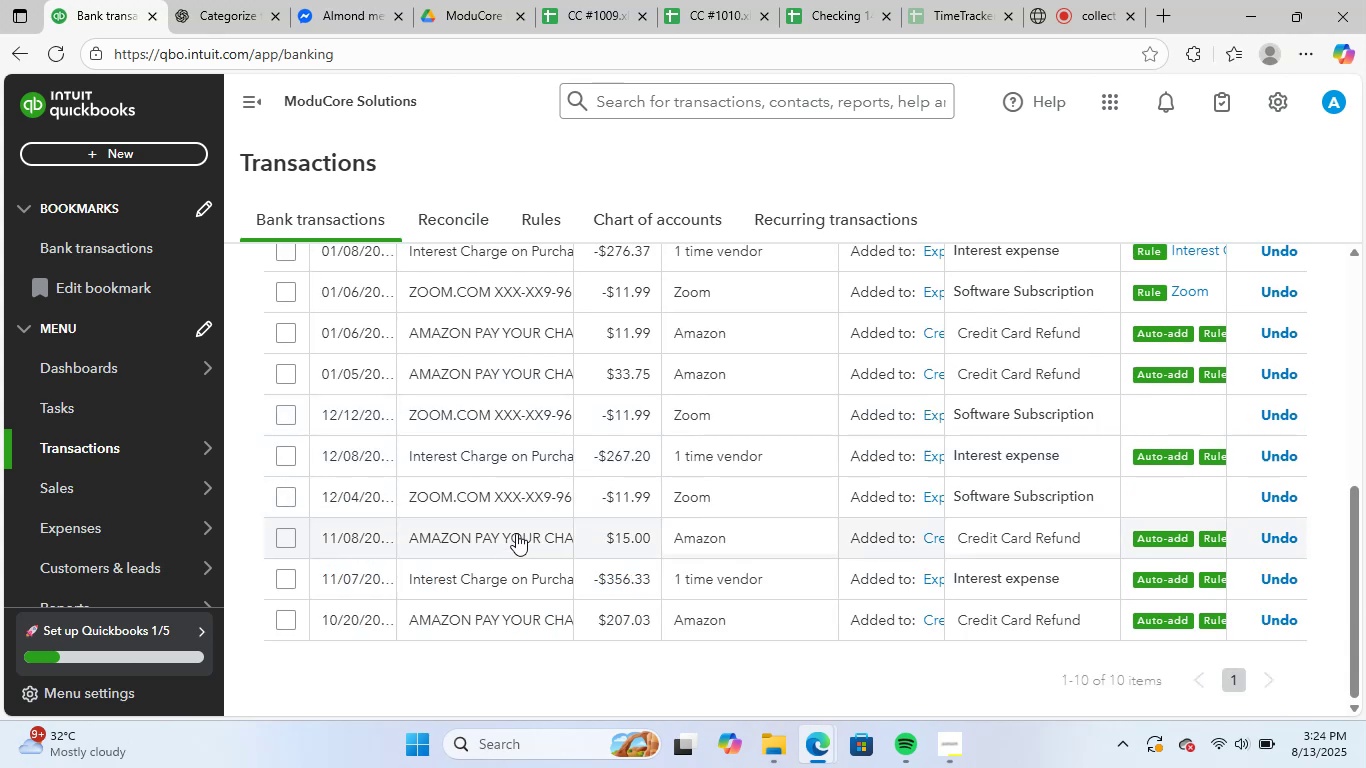 
left_click([516, 533])
 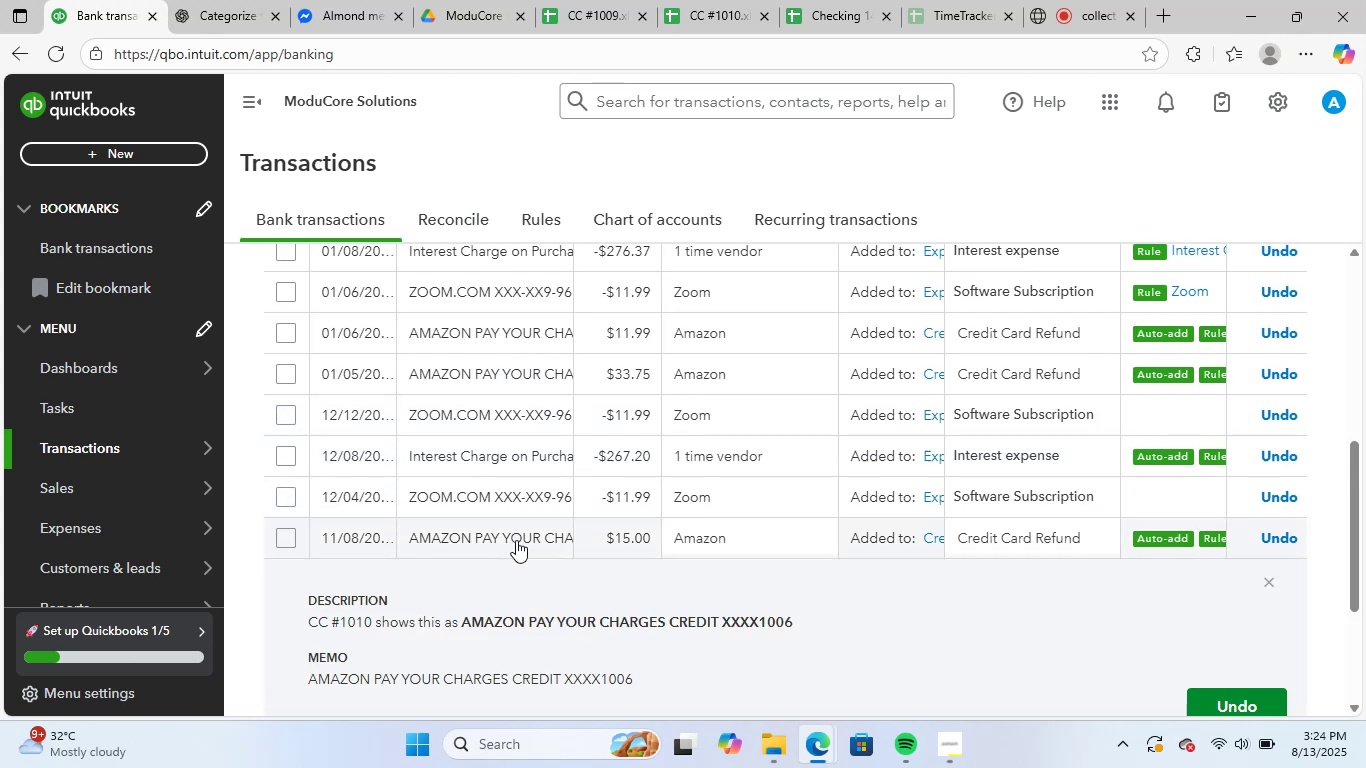 
left_click([516, 540])
 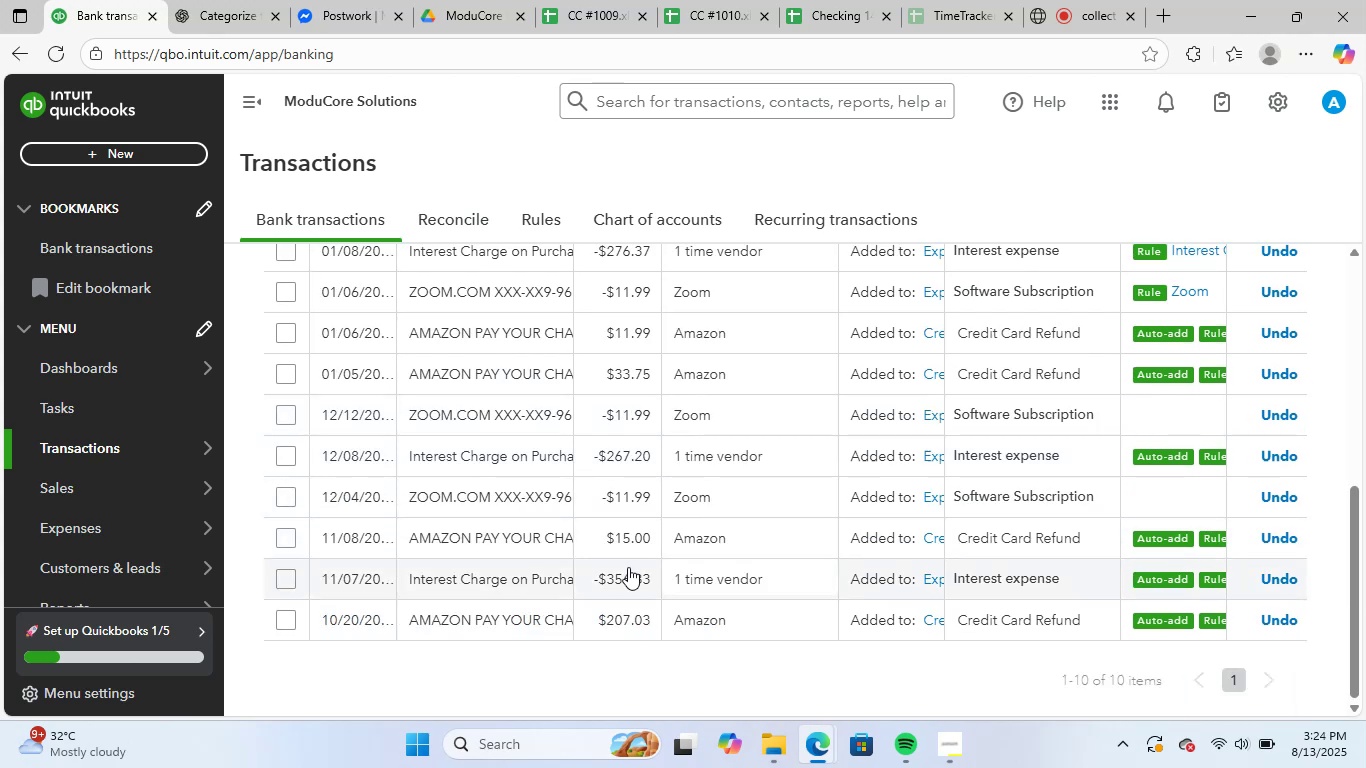 
scroll: coordinate [778, 594], scroll_direction: up, amount: 3.0
 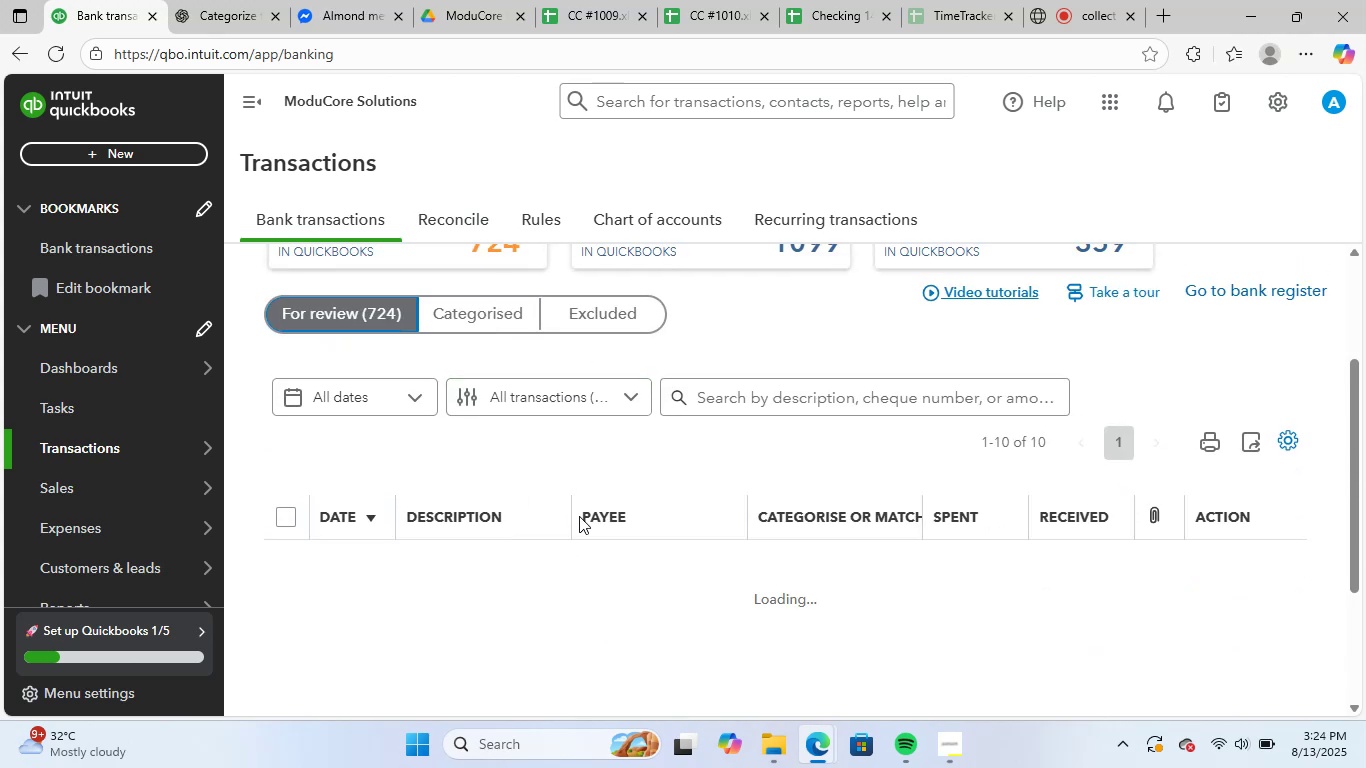 
scroll: coordinate [579, 513], scroll_direction: down, amount: 2.0
 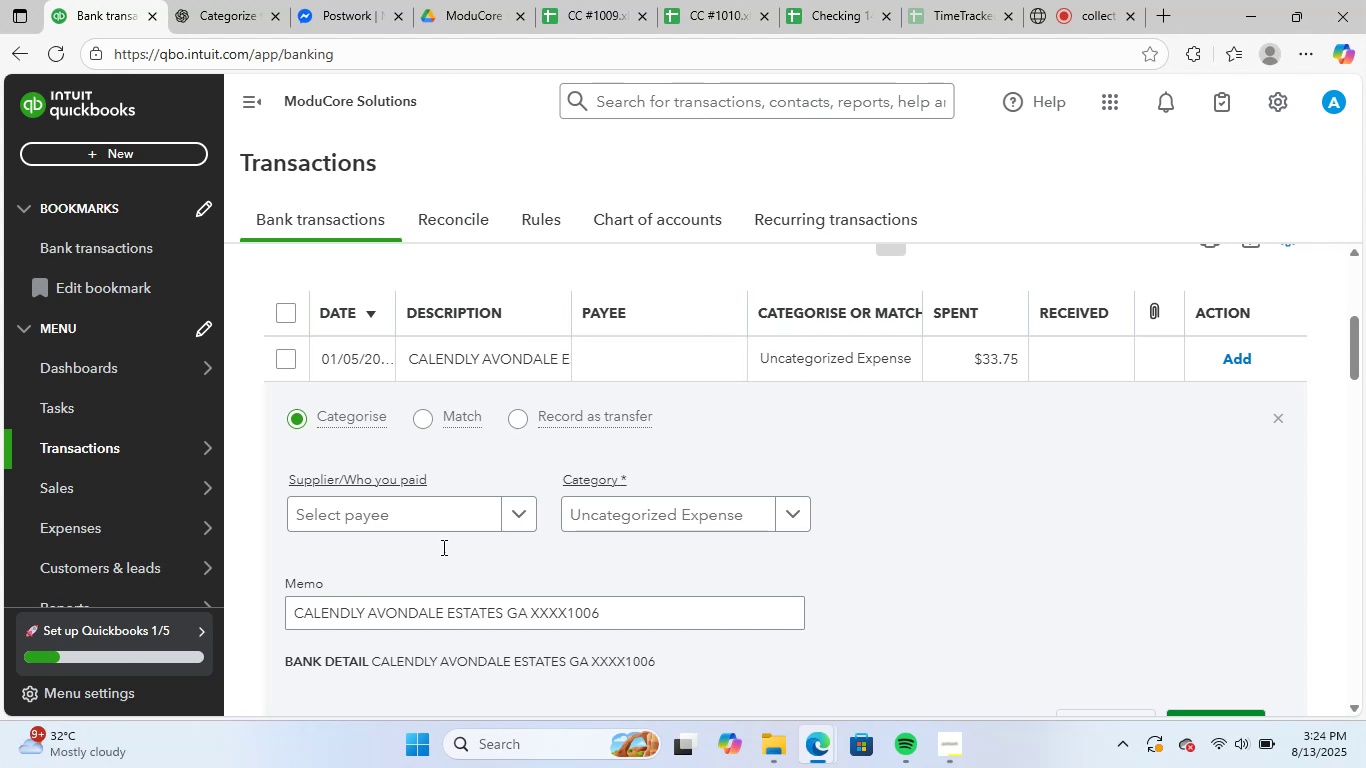 
left_click_drag(start_coordinate=[625, 609], to_coordinate=[73, 491])
 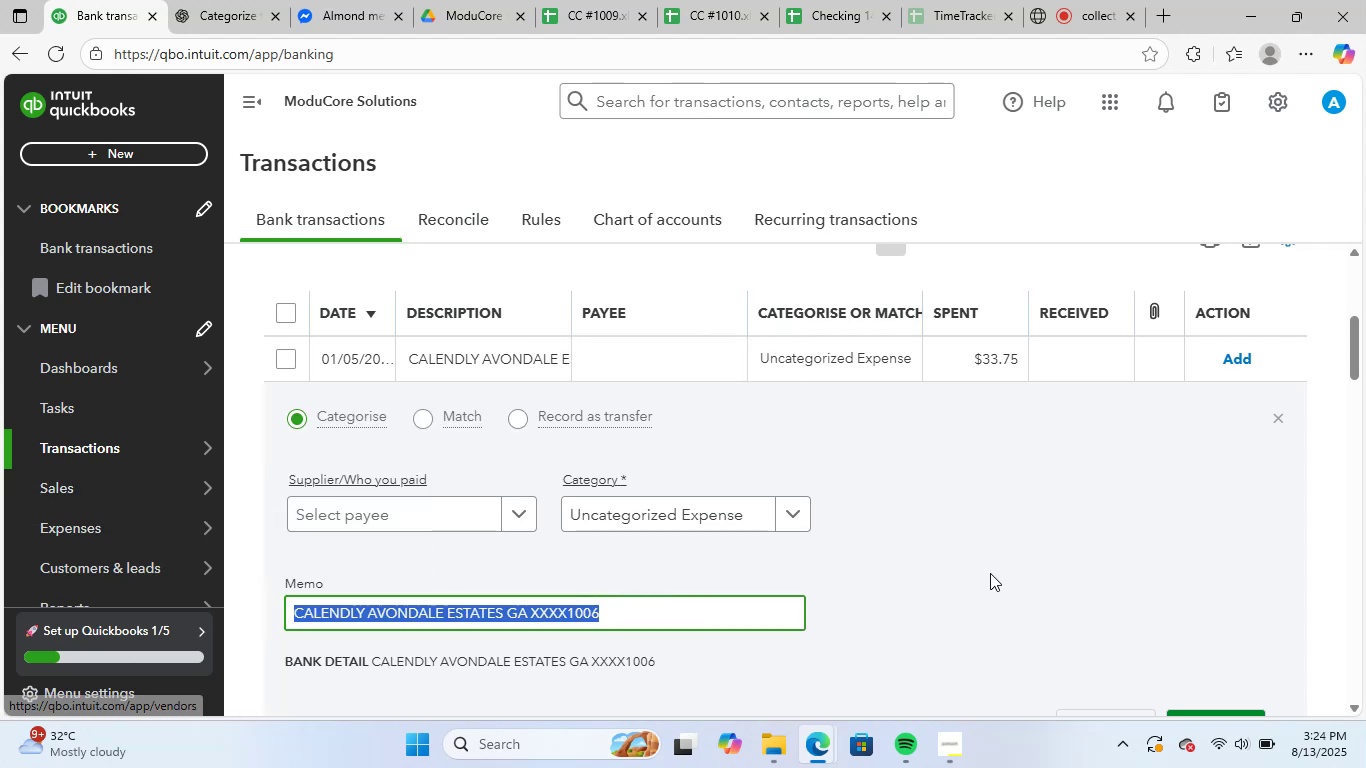 
key(Control+C)
 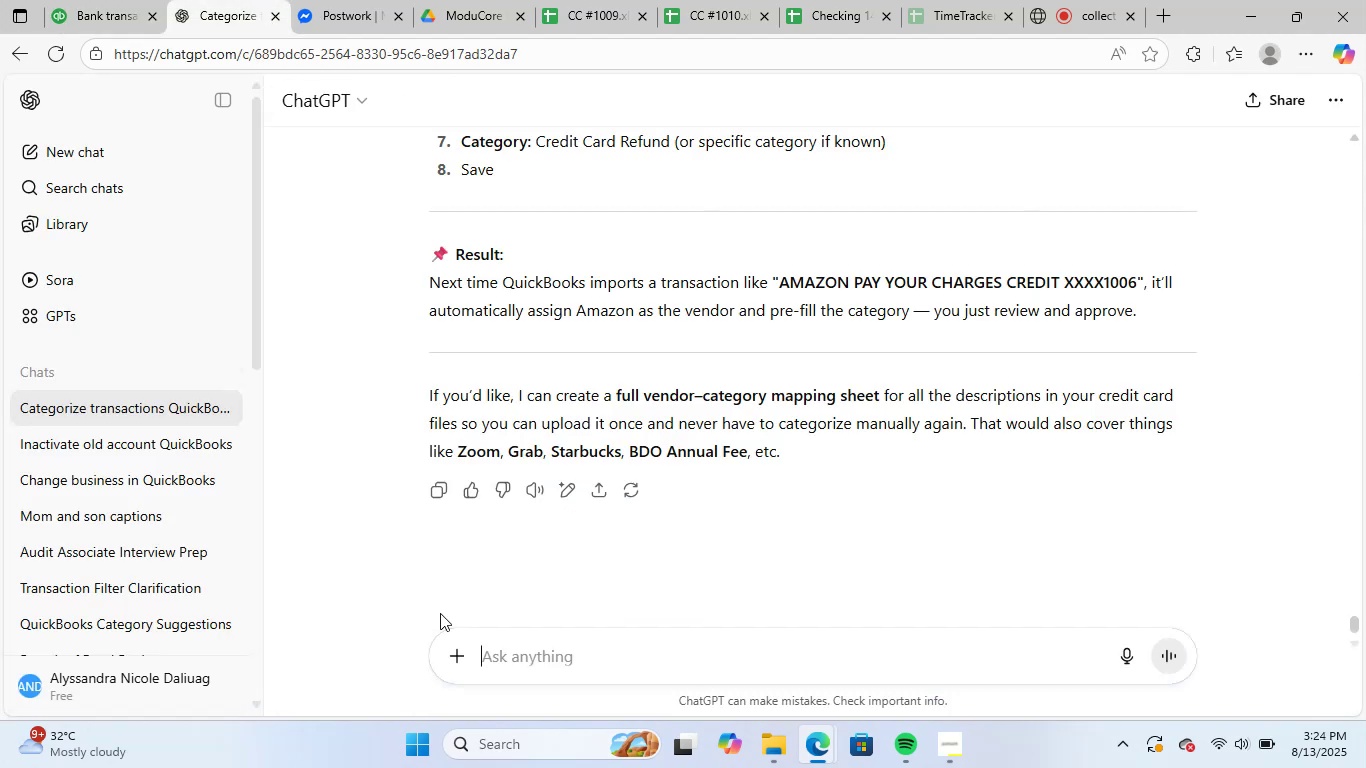 
left_click([546, 655])
 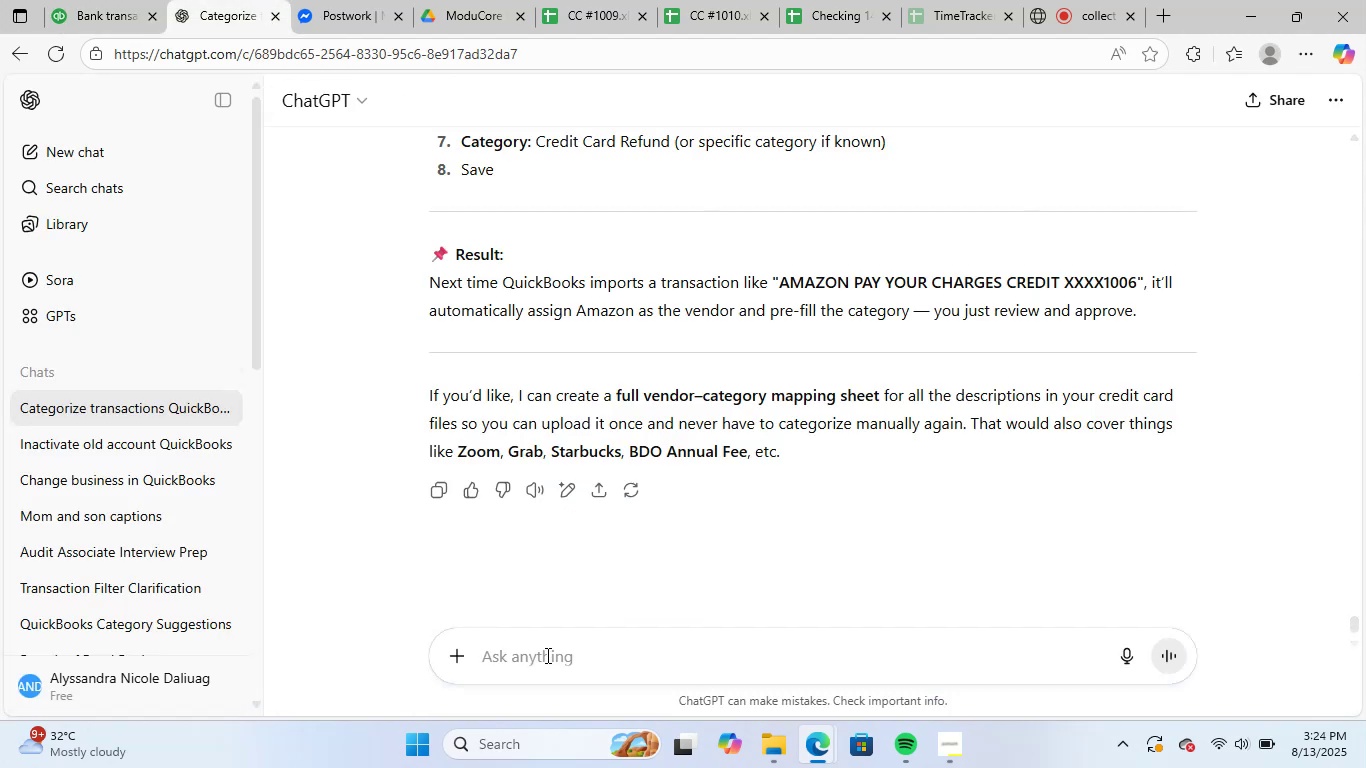 
key(Control+V)
 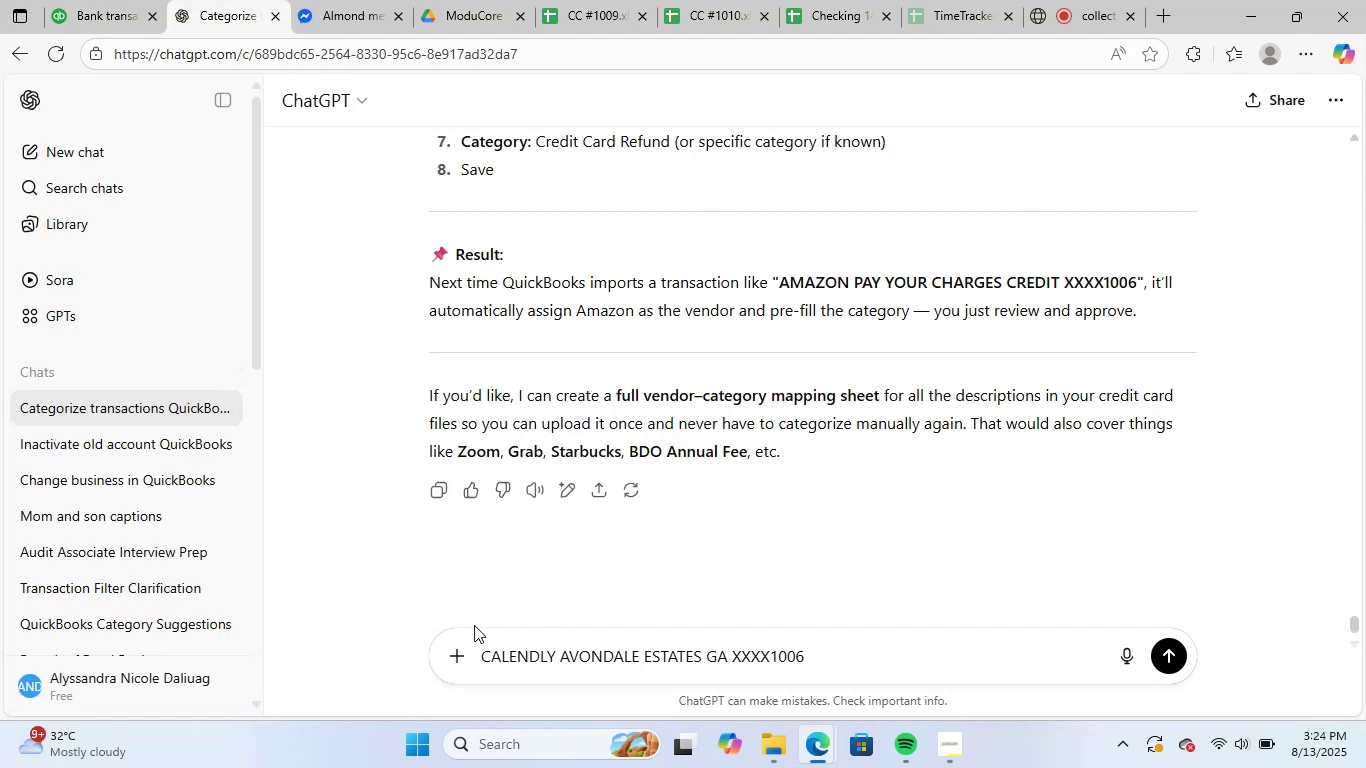 
key(NumpadEnter)
 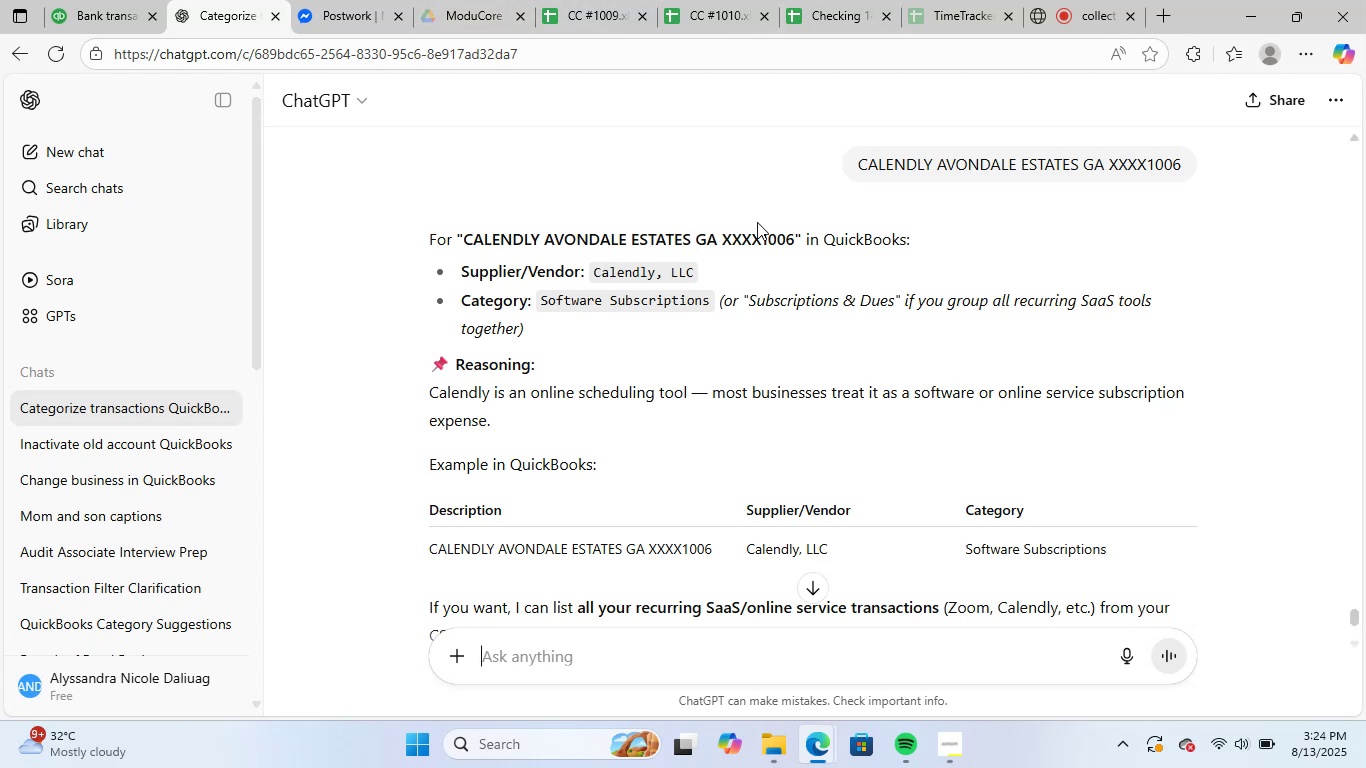 
wait(27.23)
 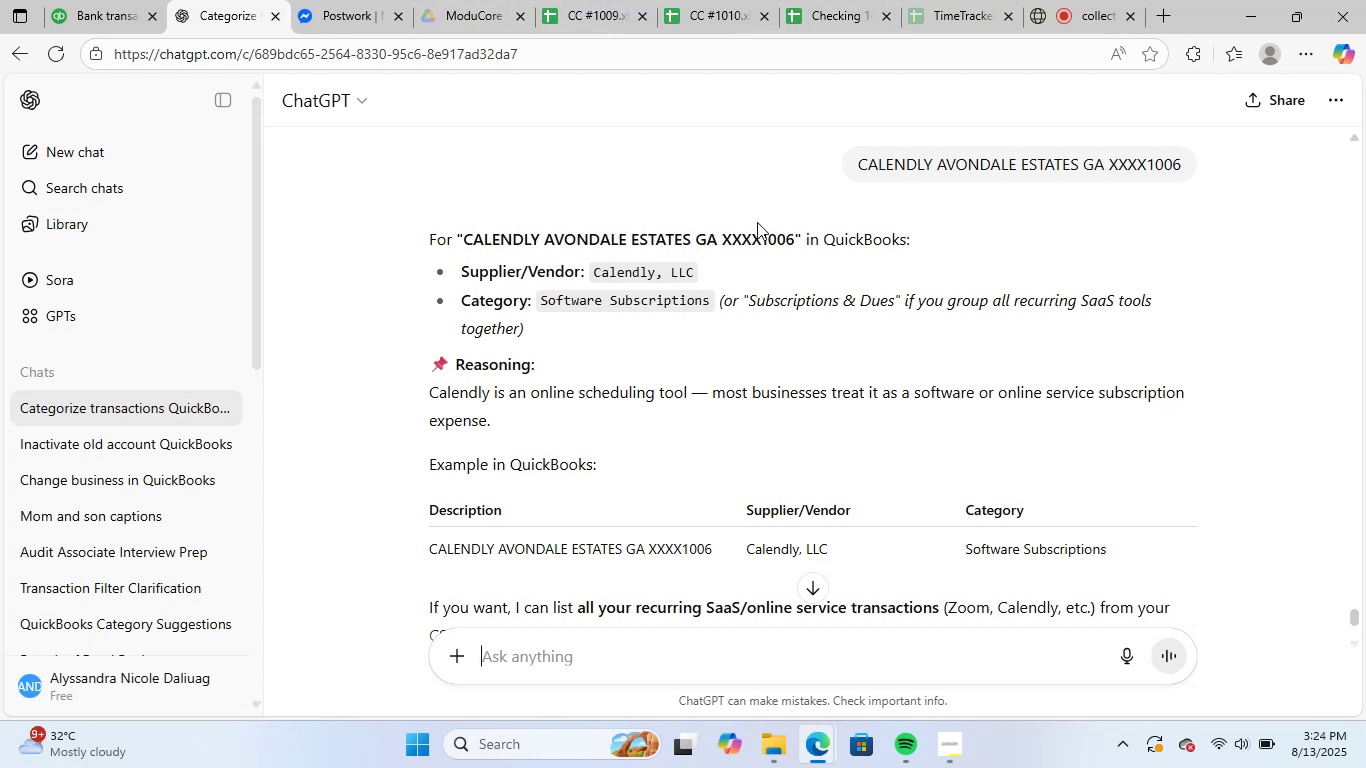 
scroll: coordinate [594, 488], scroll_direction: down, amount: 2.0
 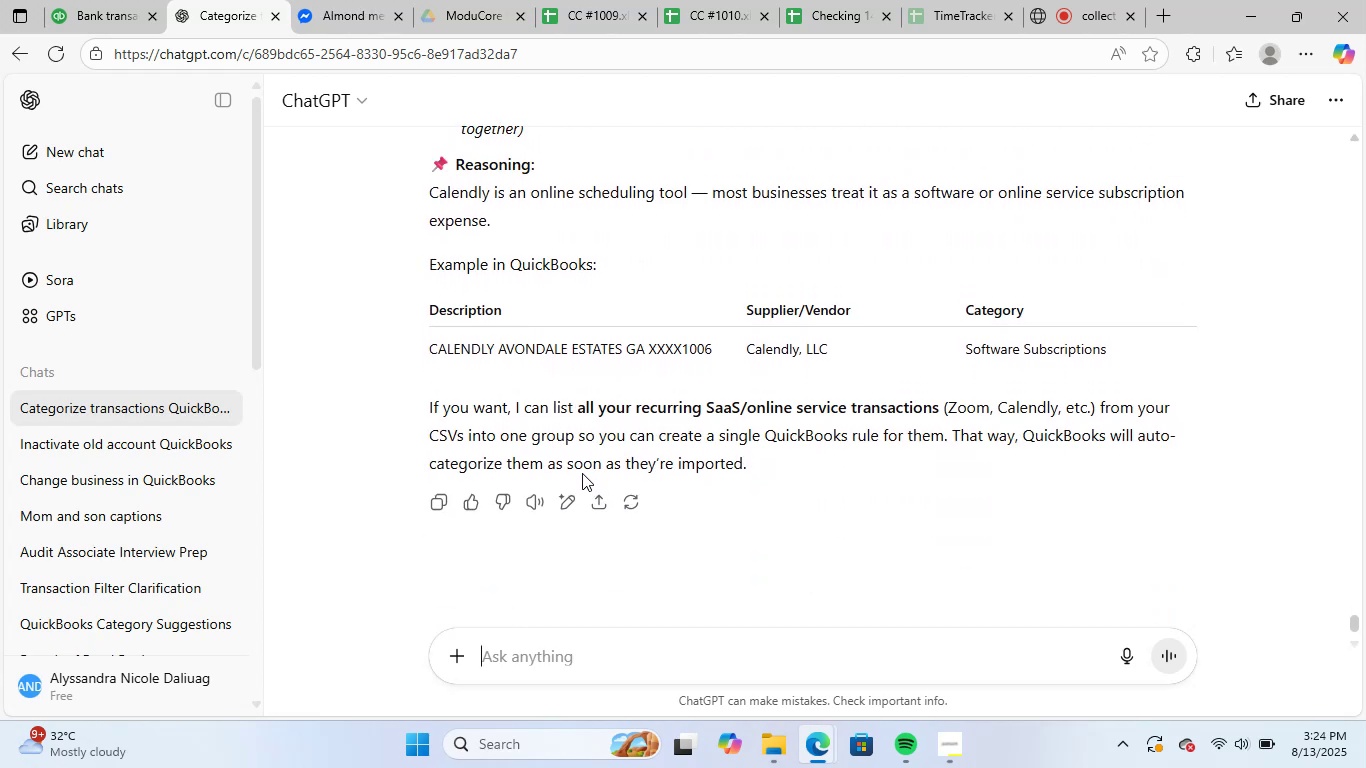 
scroll: coordinate [584, 472], scroll_direction: up, amount: 1.0
 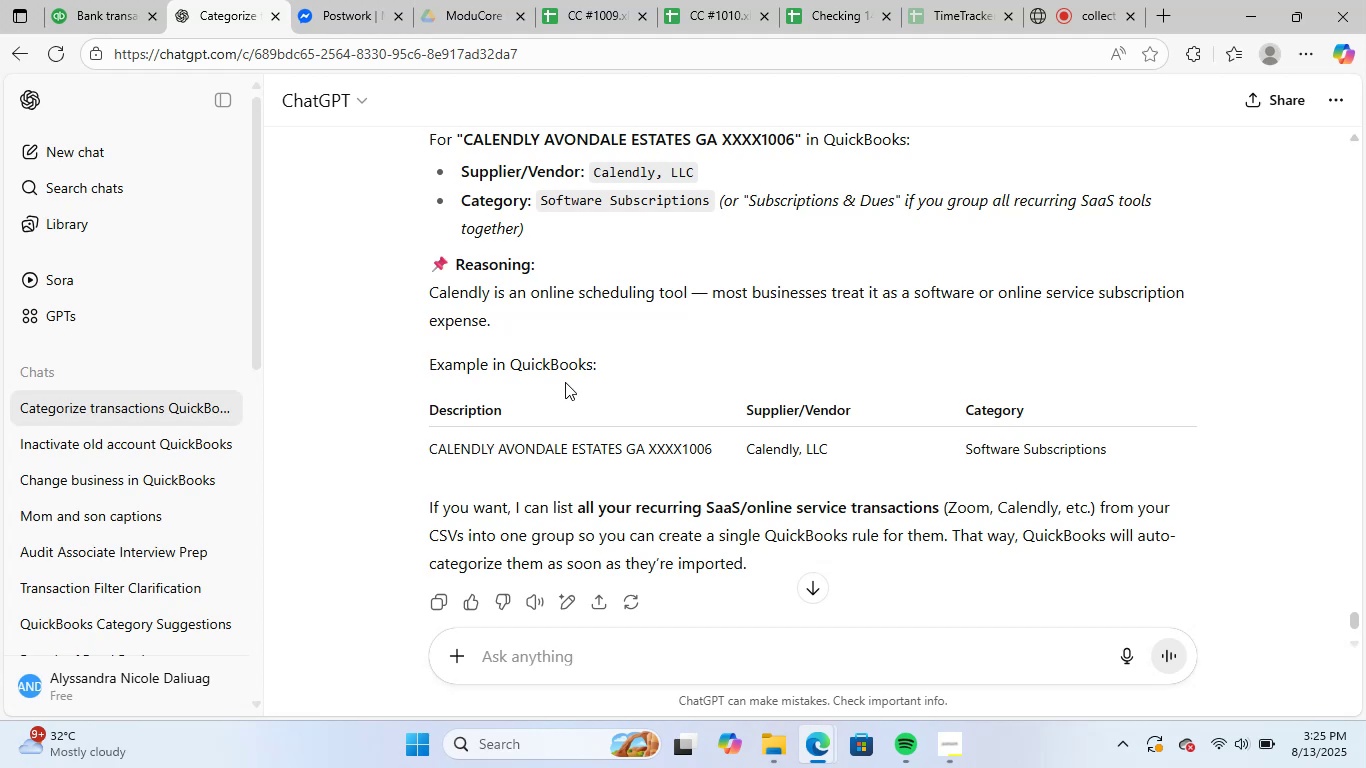 
wait(6.22)
 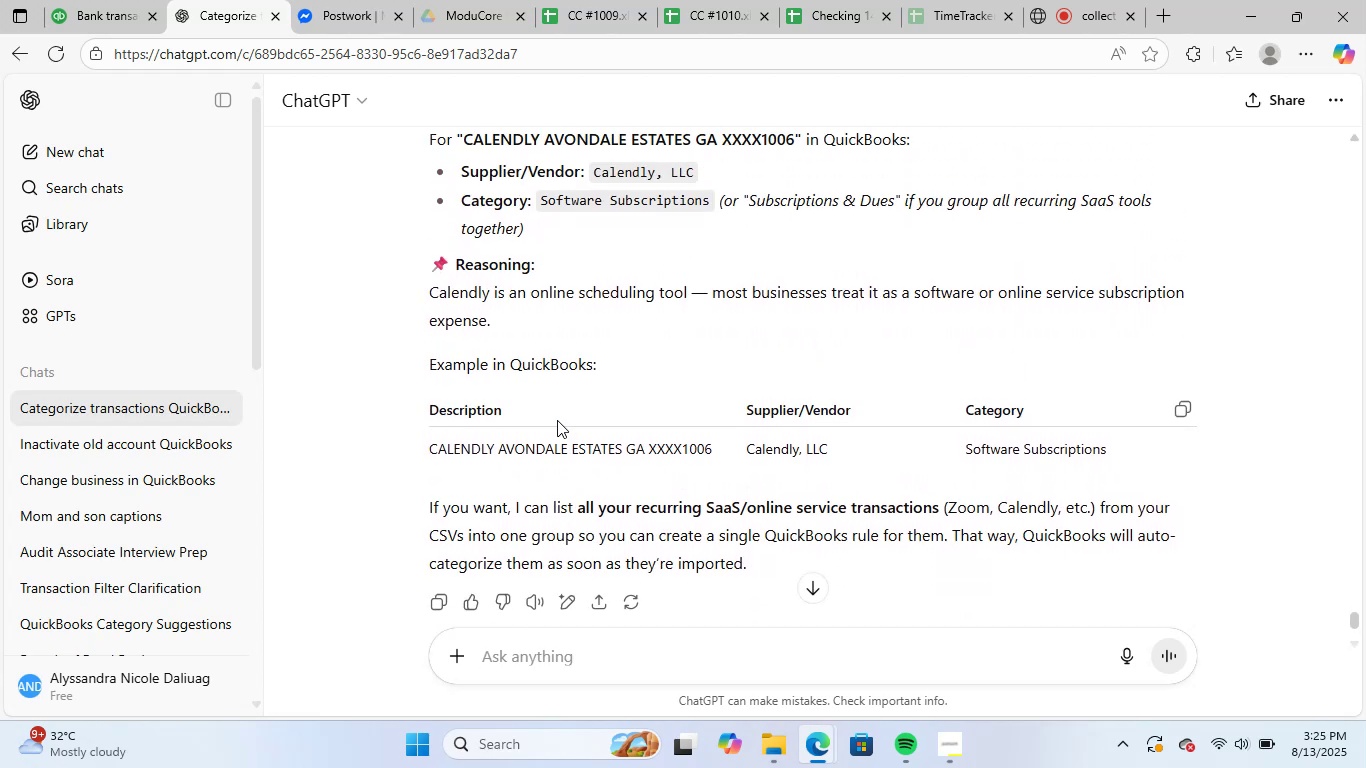 
scroll: coordinate [823, 486], scroll_direction: up, amount: 1.0
 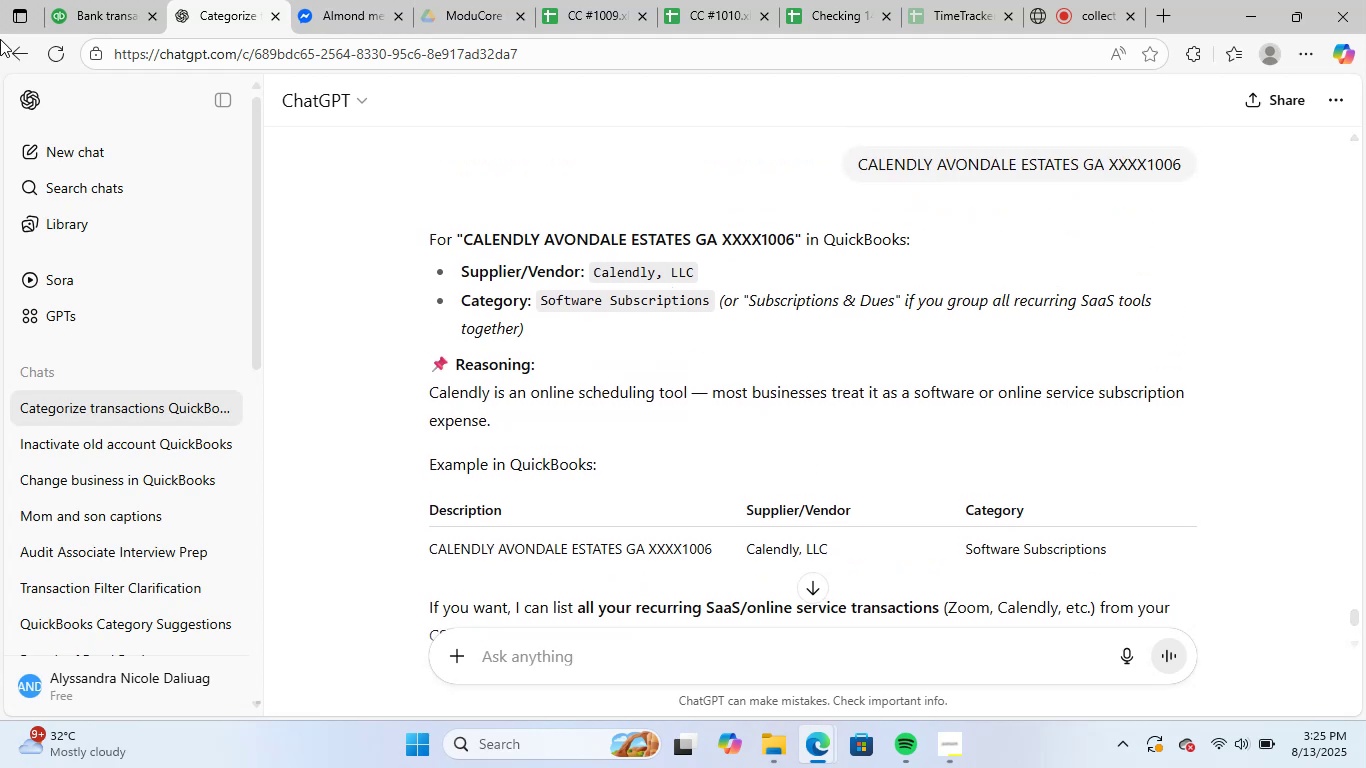 
left_click([103, 0])
 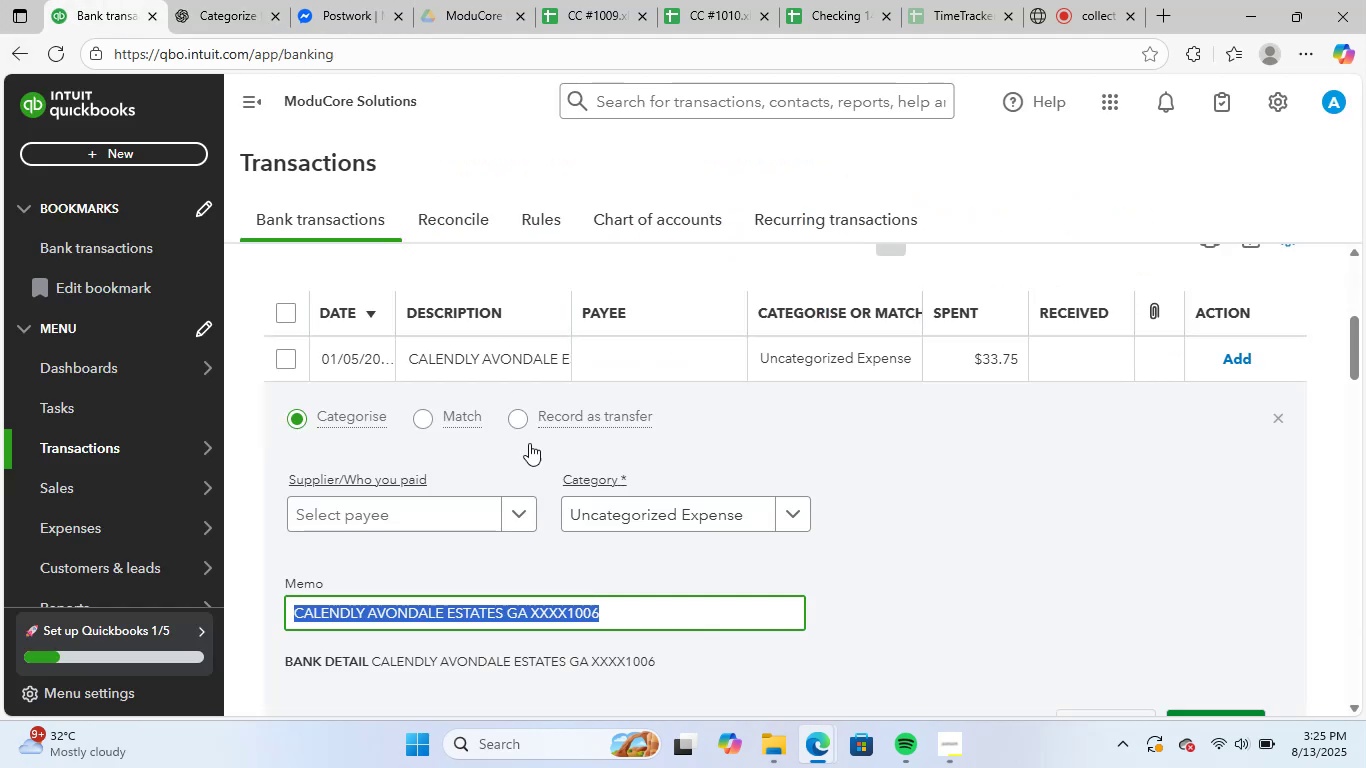 
scroll: coordinate [542, 488], scroll_direction: up, amount: 1.0
 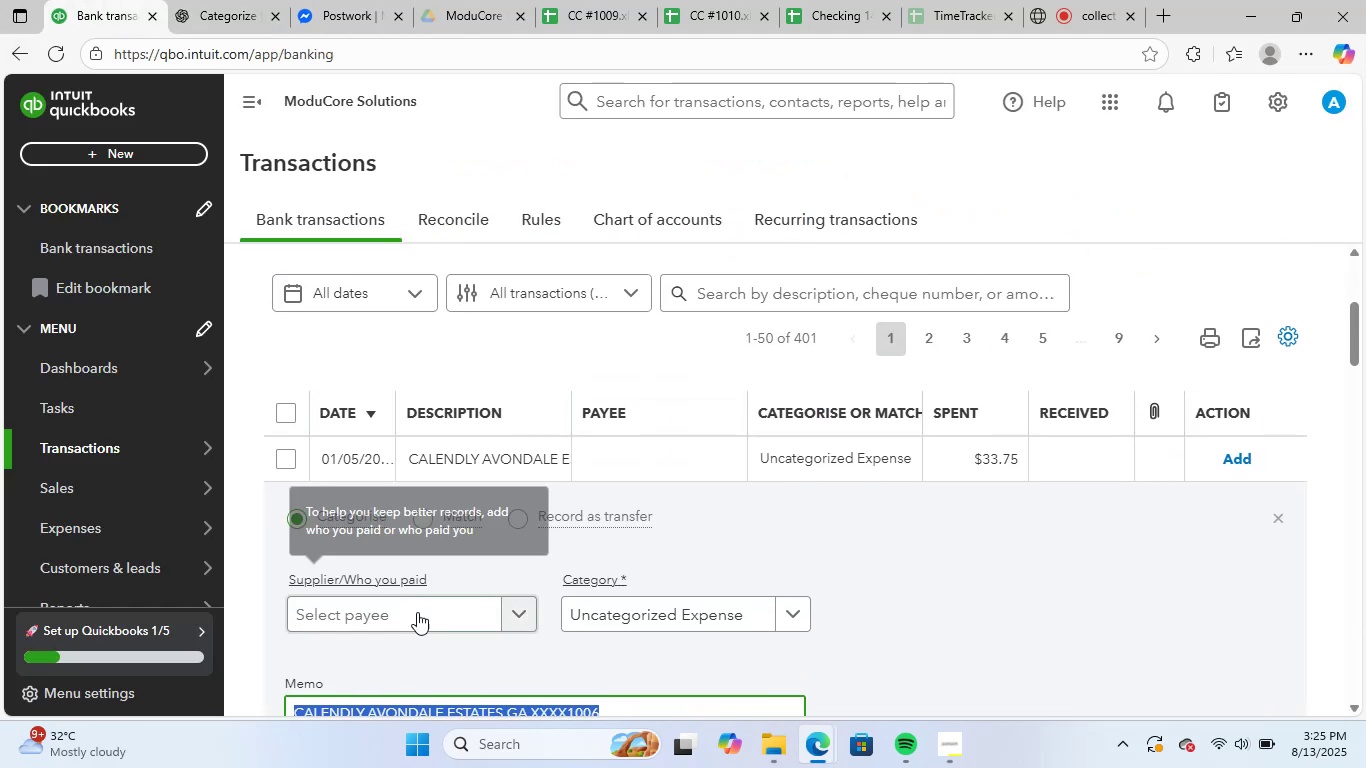 
left_click([417, 612])
 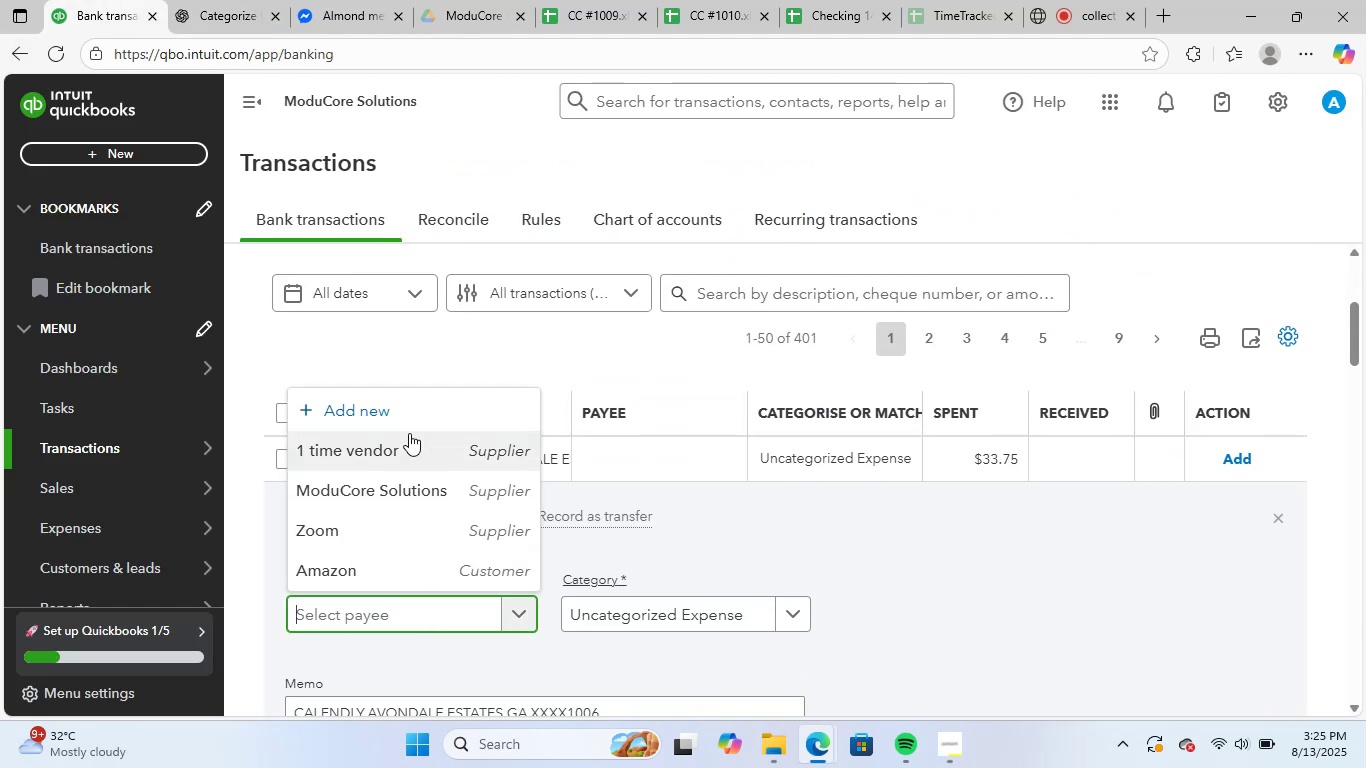 
left_click([410, 407])
 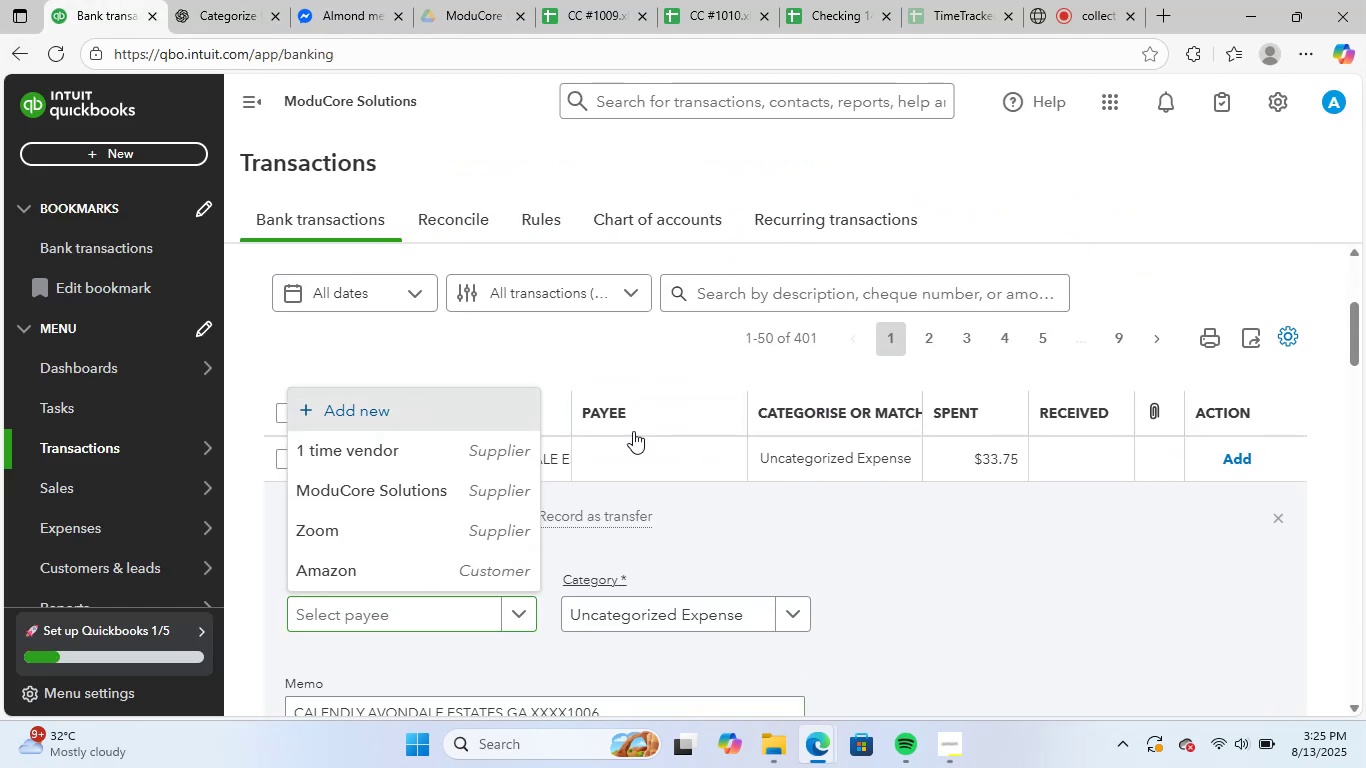 
mouse_move([1019, 385])
 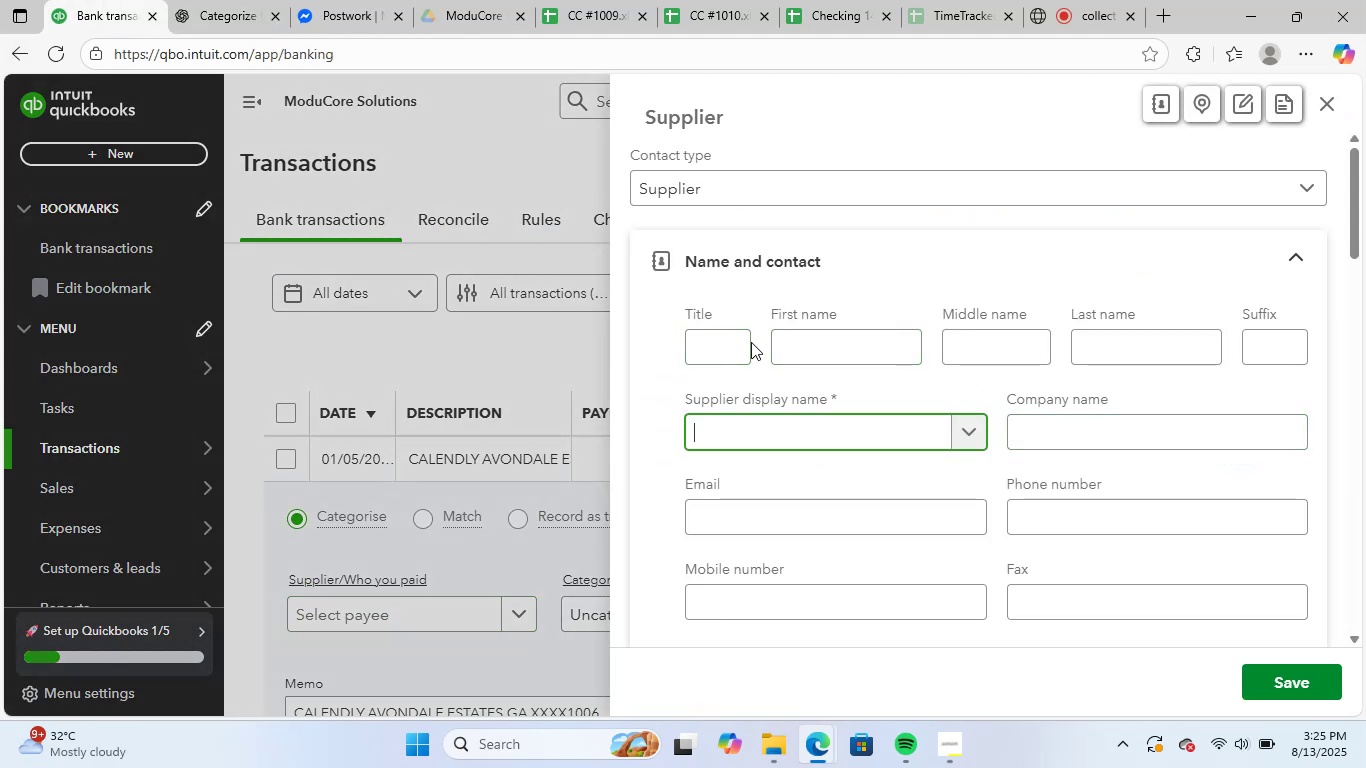 
type(Calendly)
 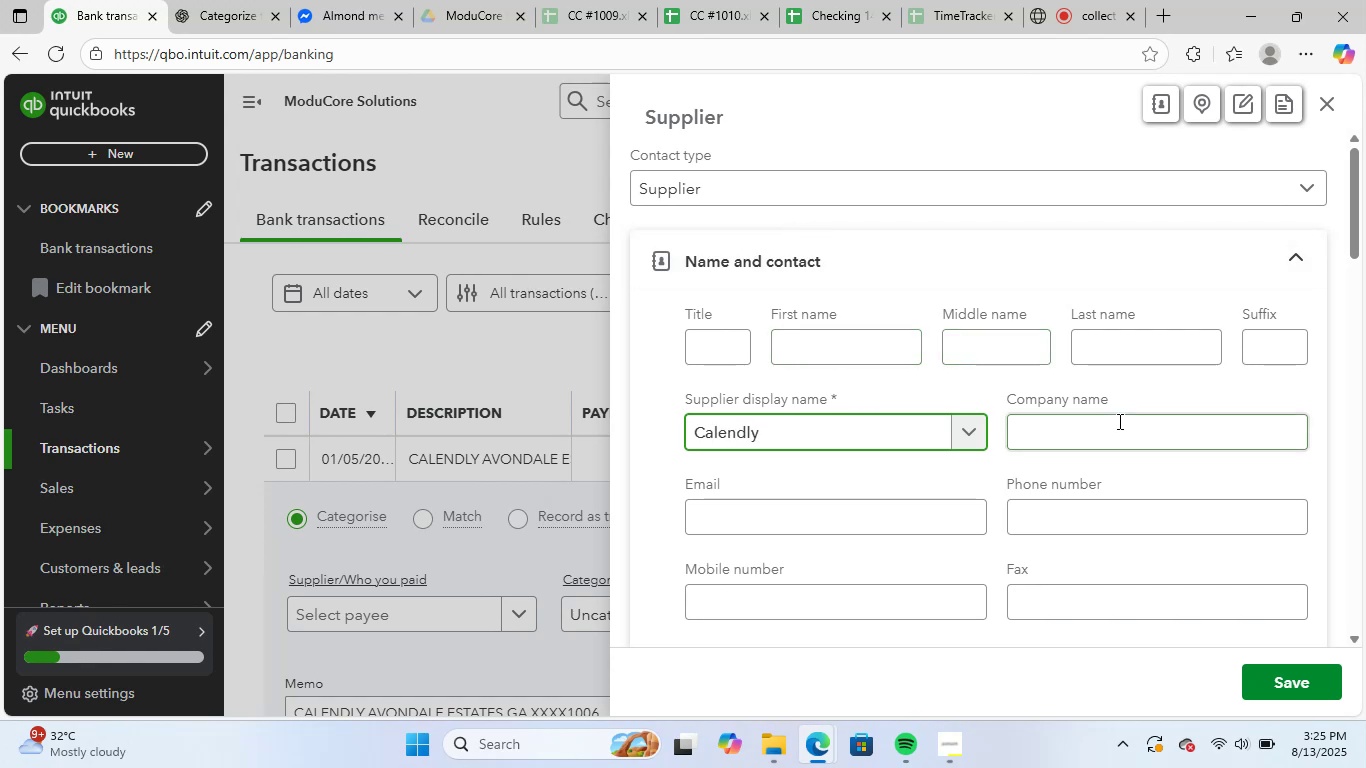 
left_click([1276, 704])
 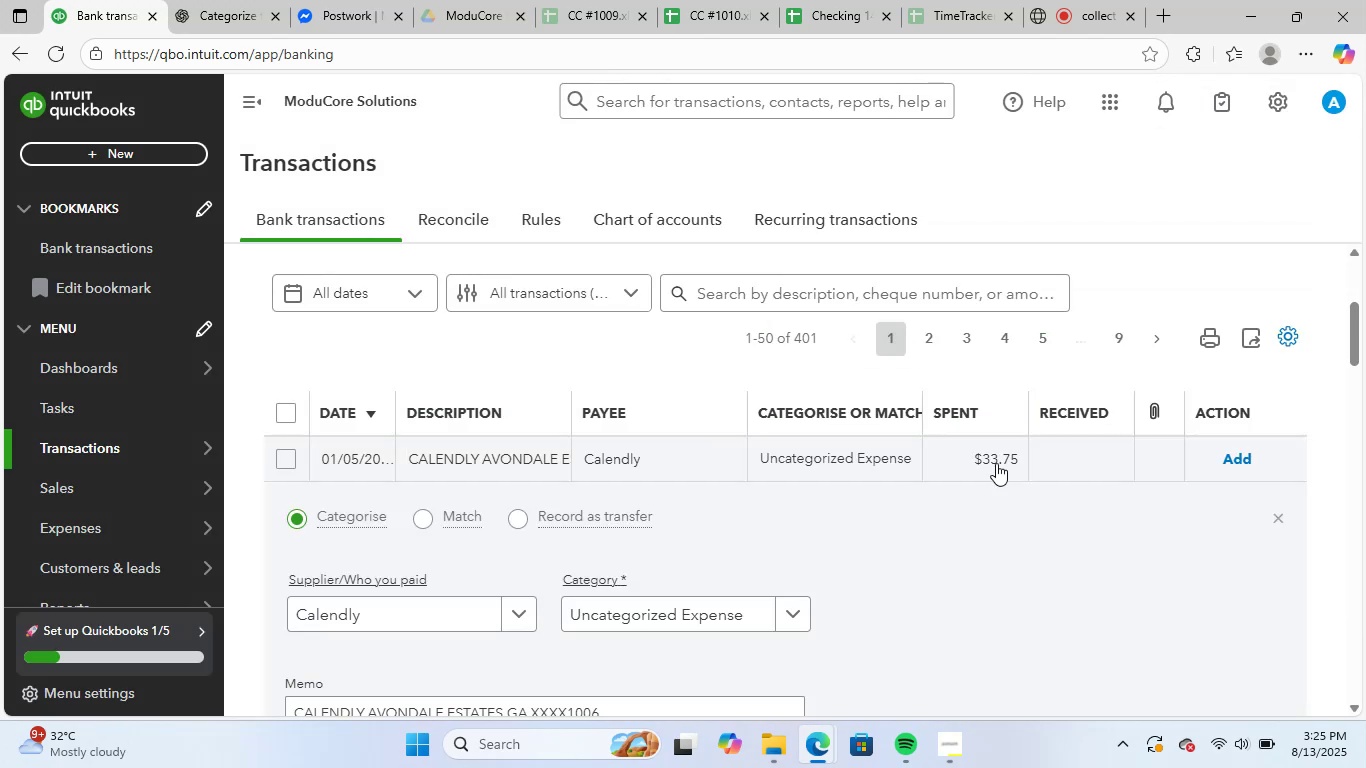 
scroll: coordinate [854, 466], scroll_direction: down, amount: 1.0
 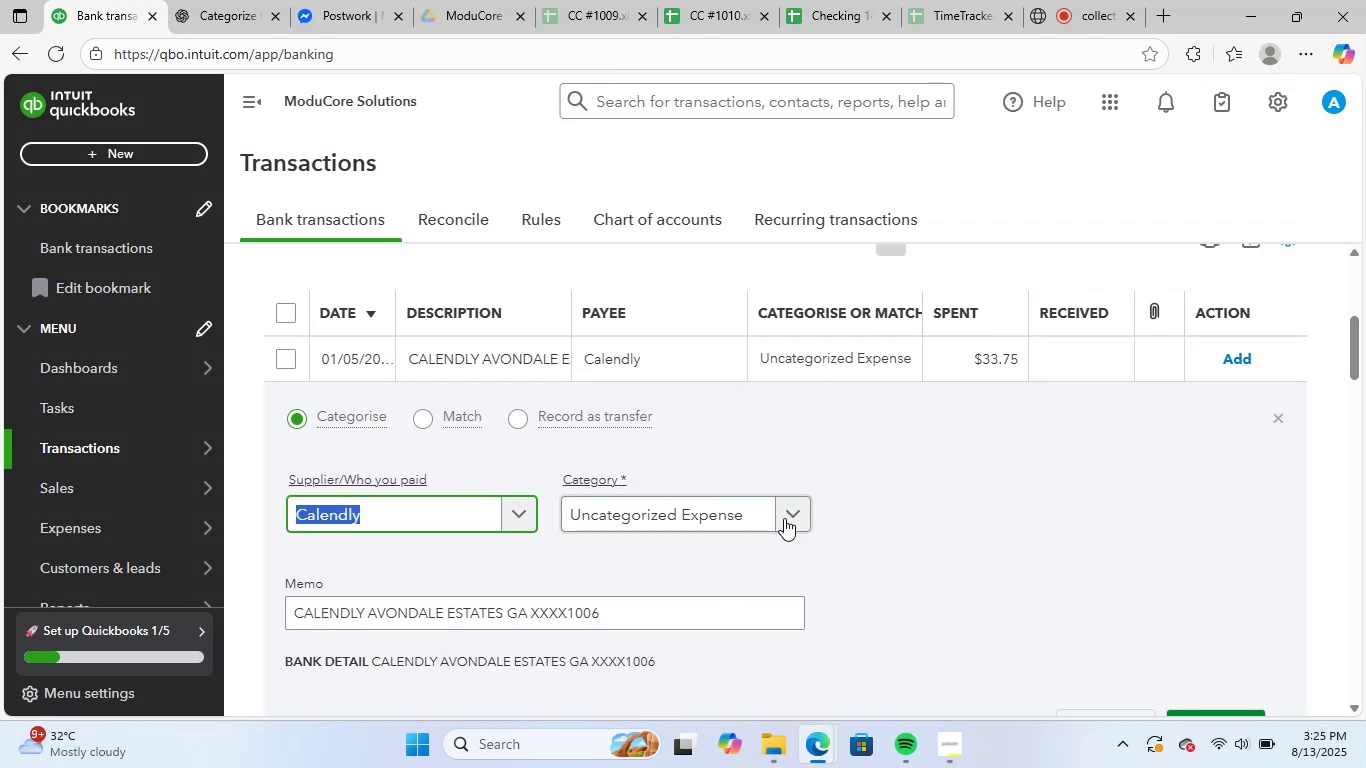 
left_click([788, 510])
 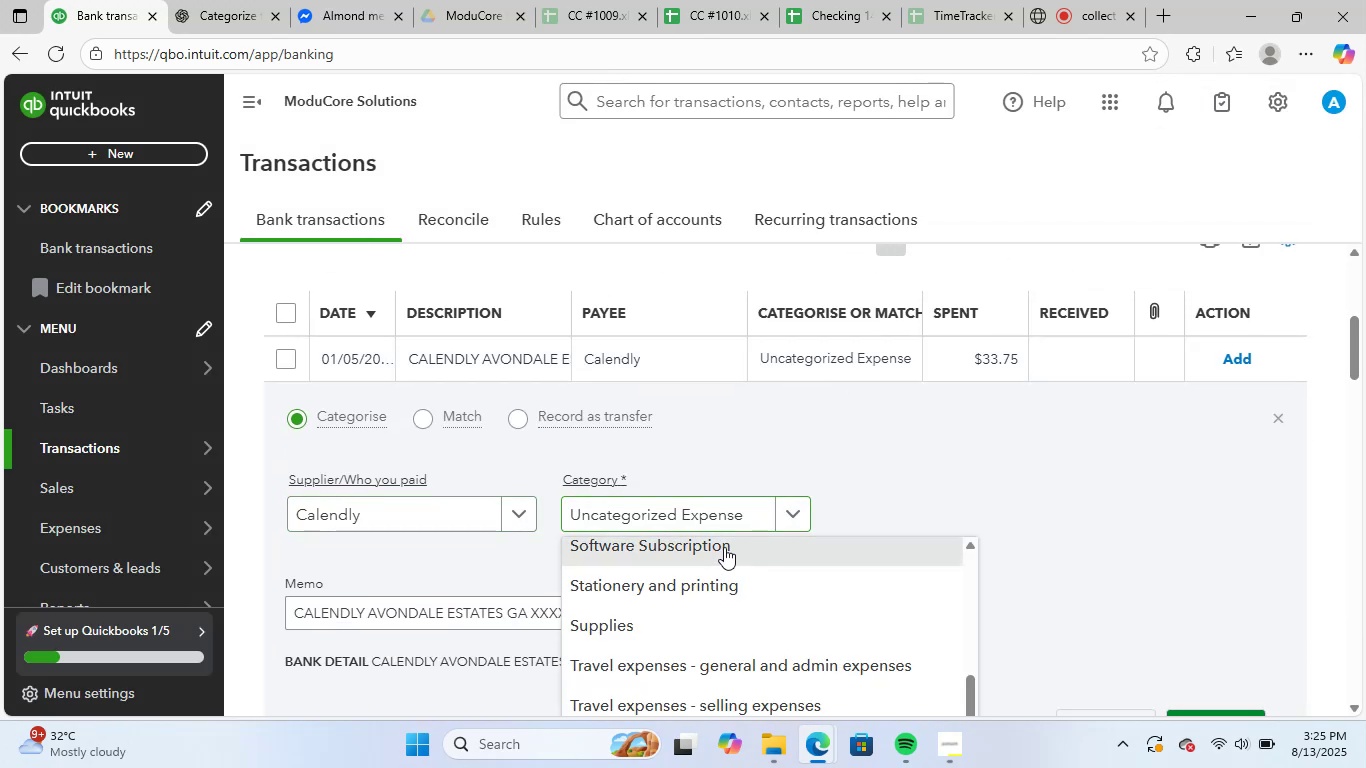 
scroll: coordinate [991, 581], scroll_direction: down, amount: 2.0
 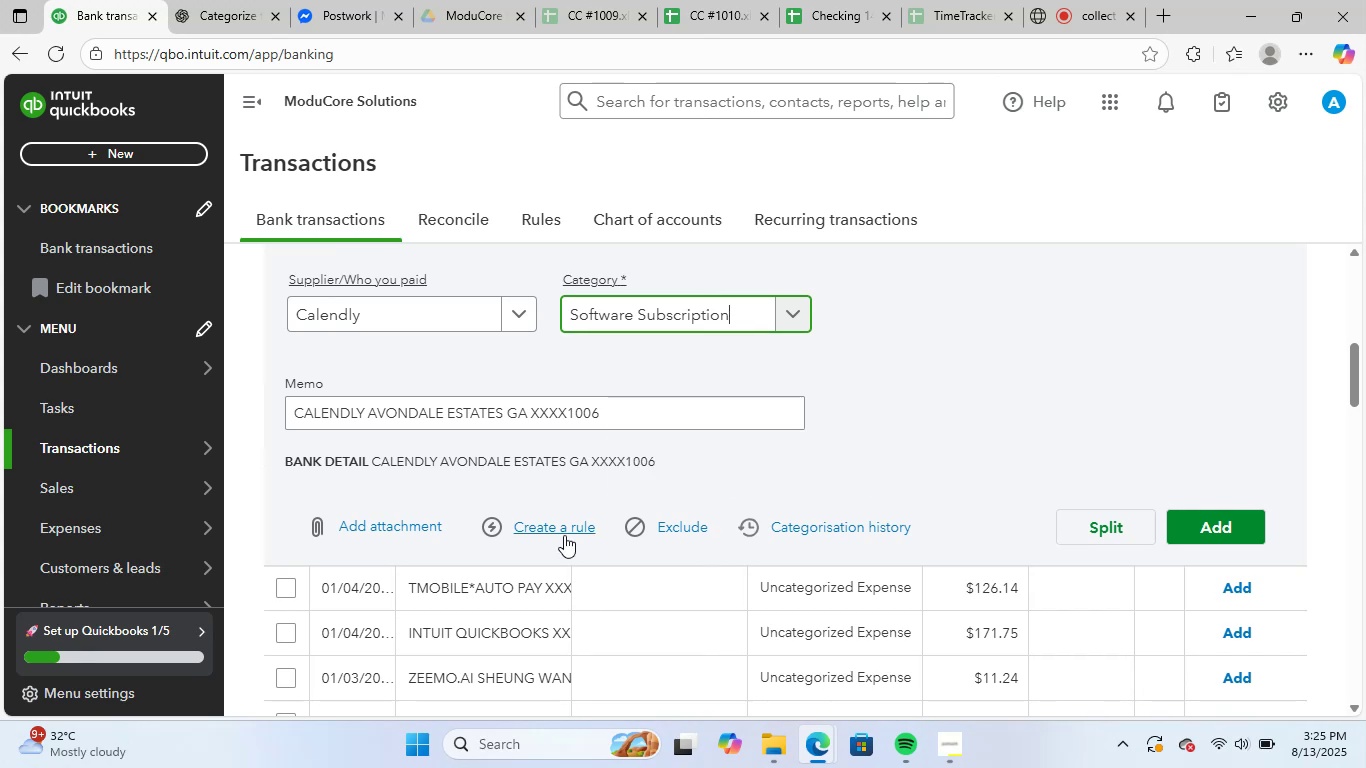 
left_click([556, 530])
 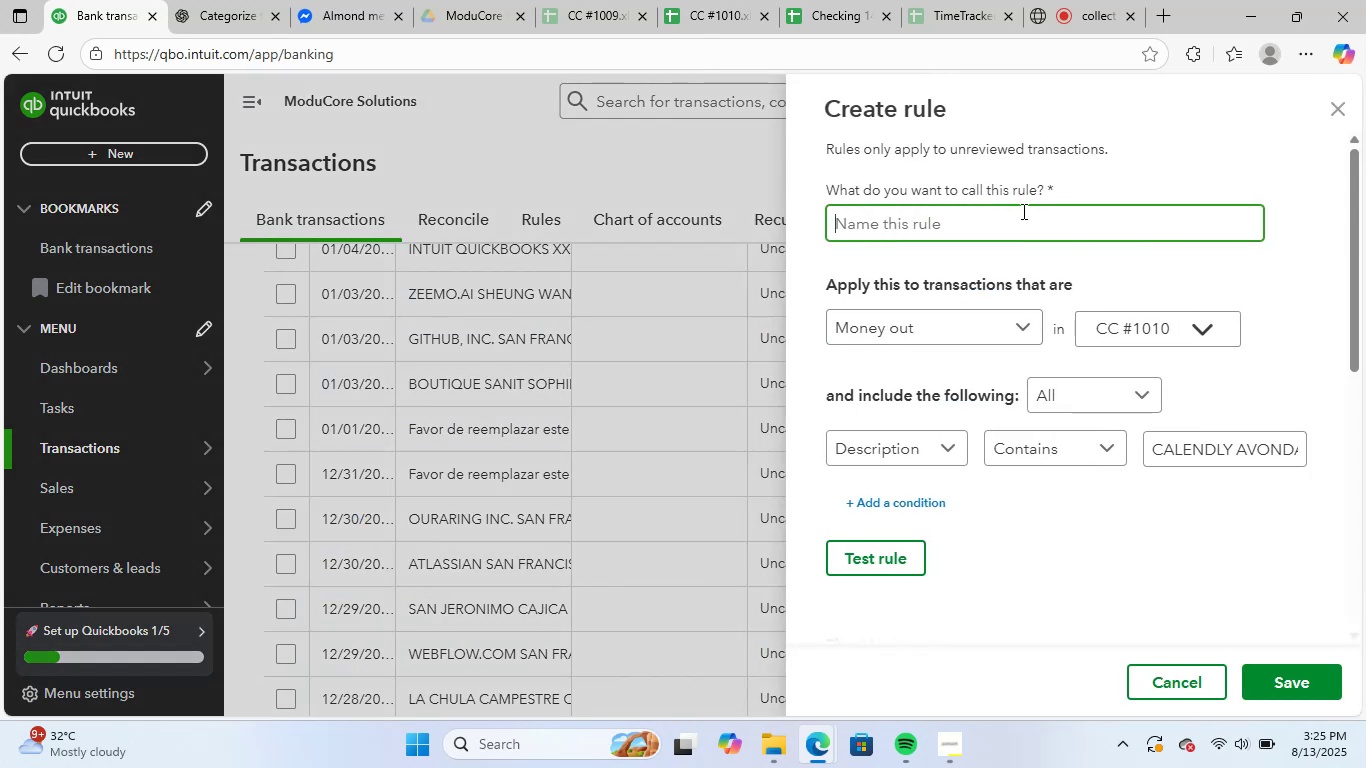 
type(Calendy)
key(Backspace)
type(ly)
 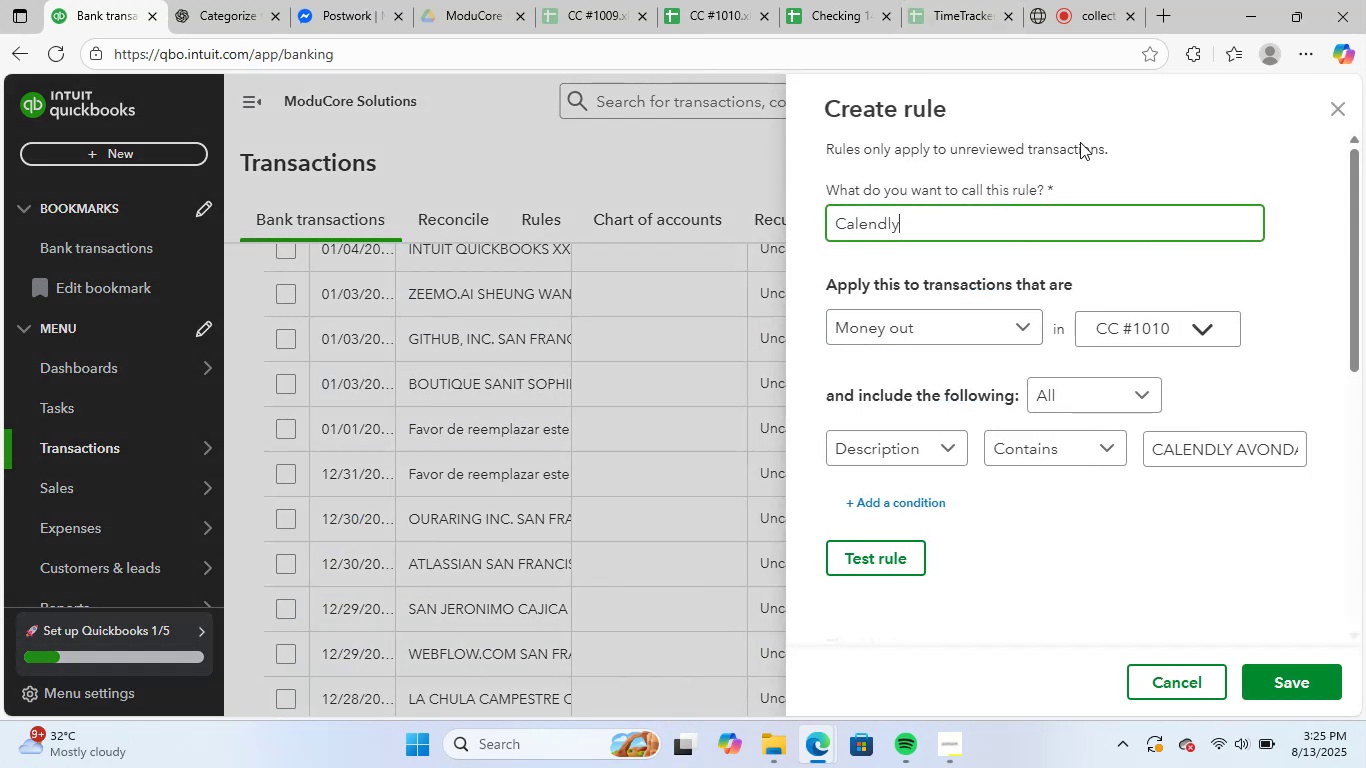 
scroll: coordinate [1117, 513], scroll_direction: down, amount: 5.0
 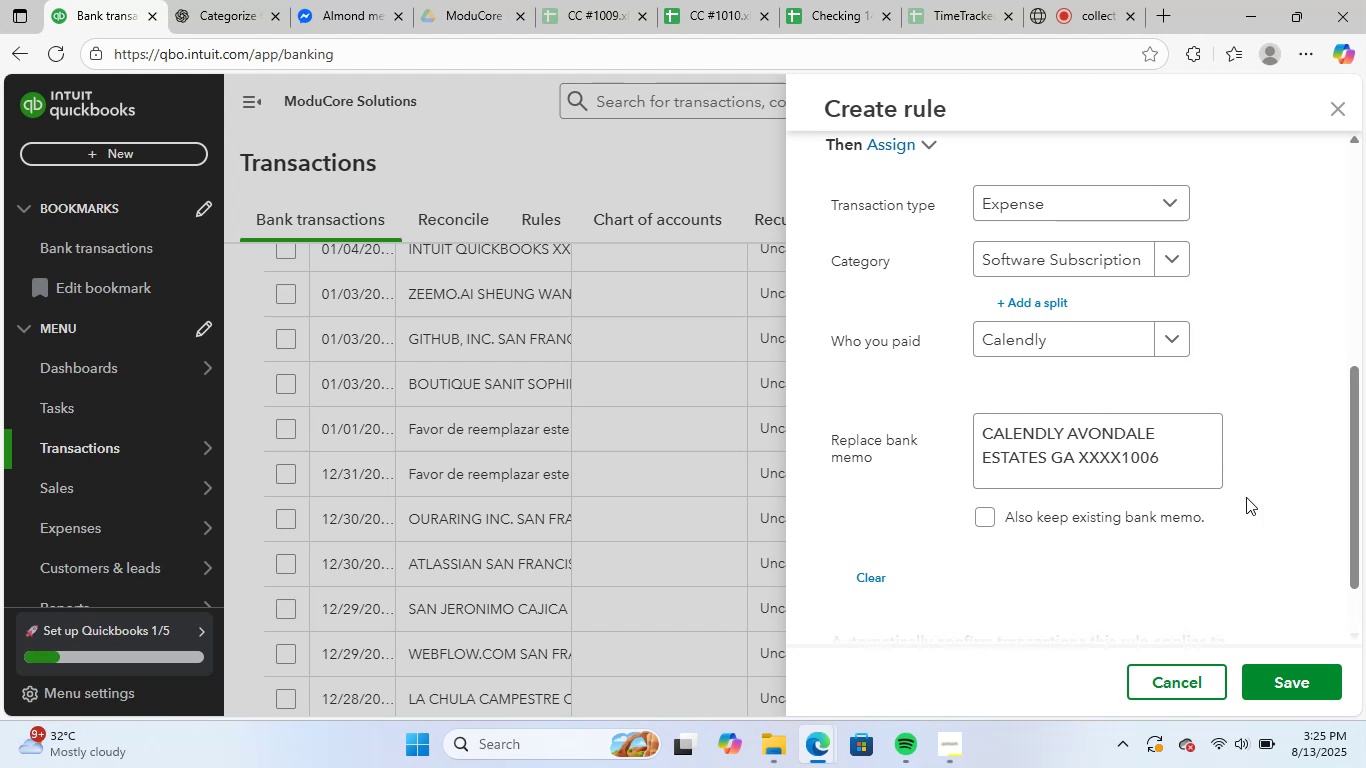 
left_click([1297, 679])
 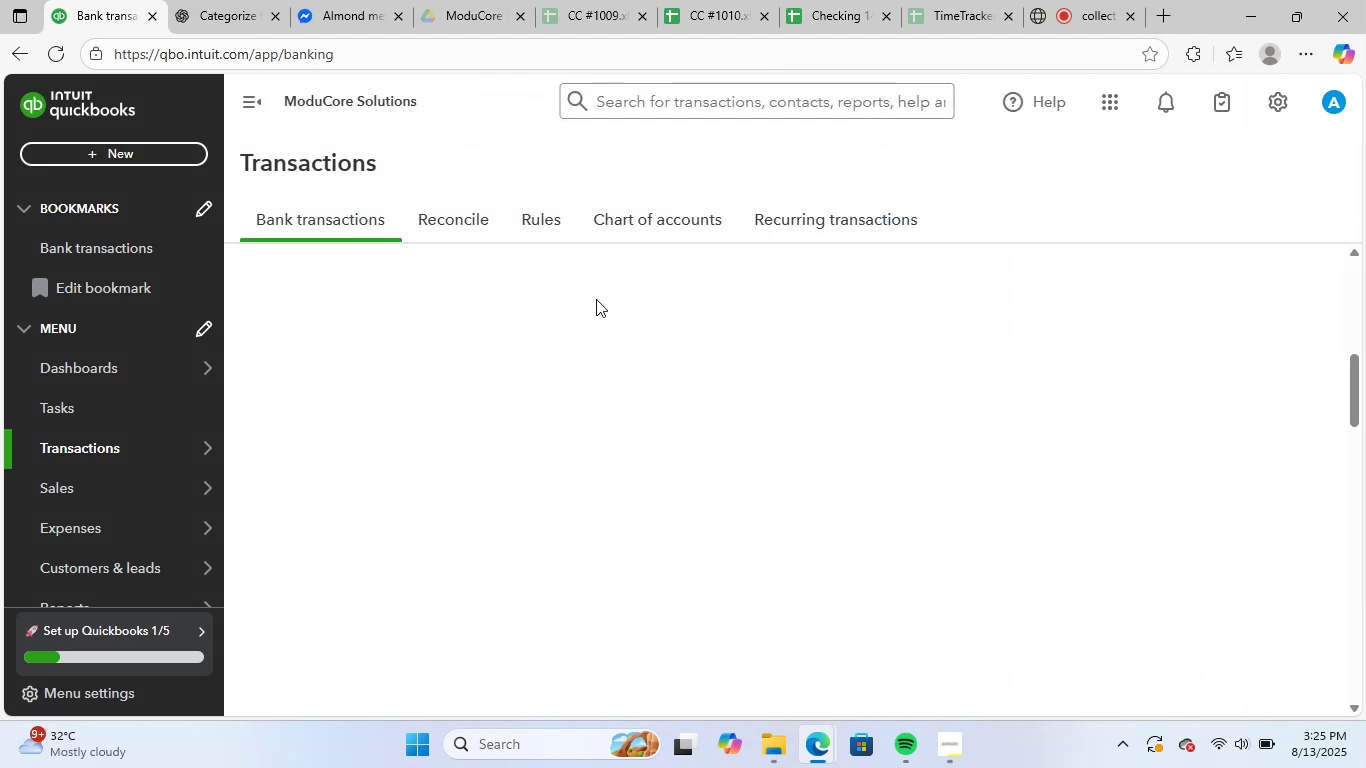 
scroll: coordinate [622, 494], scroll_direction: up, amount: 7.0
 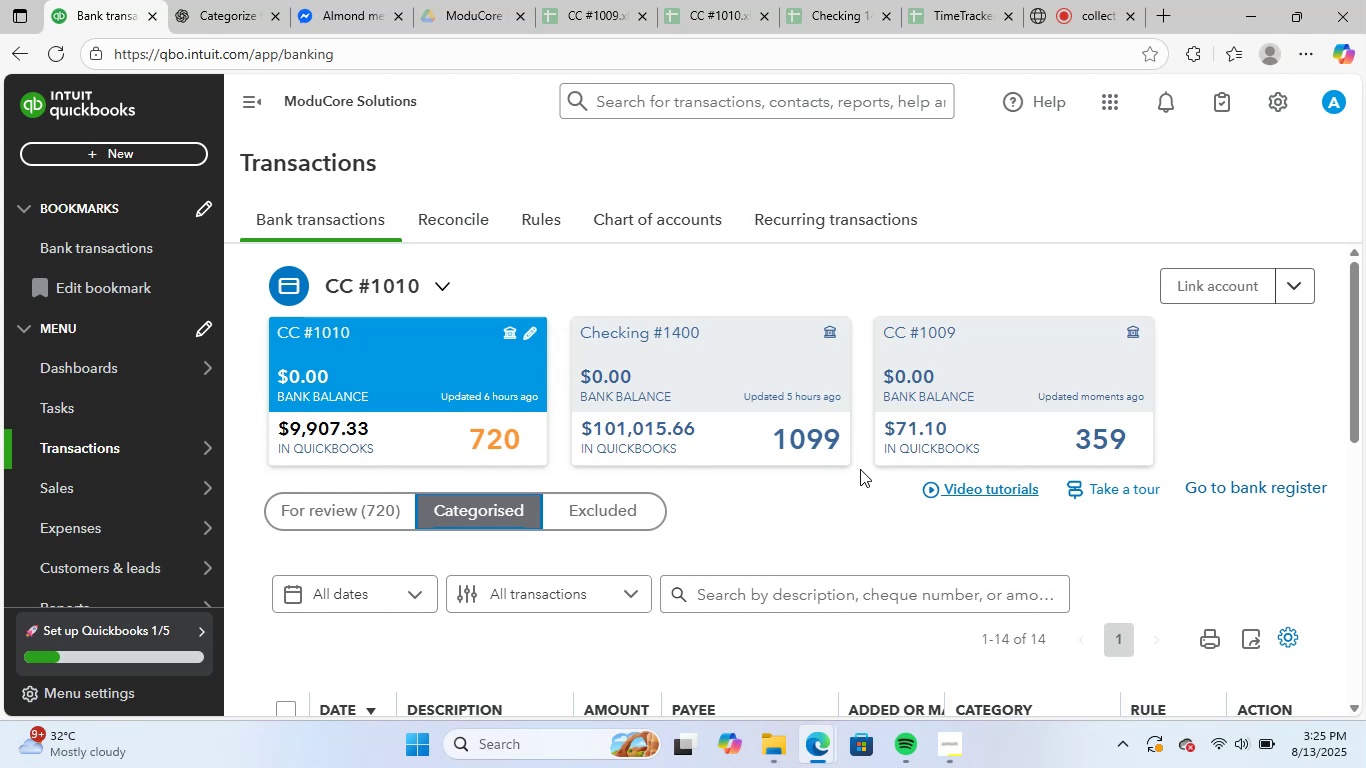 
wait(11.37)
 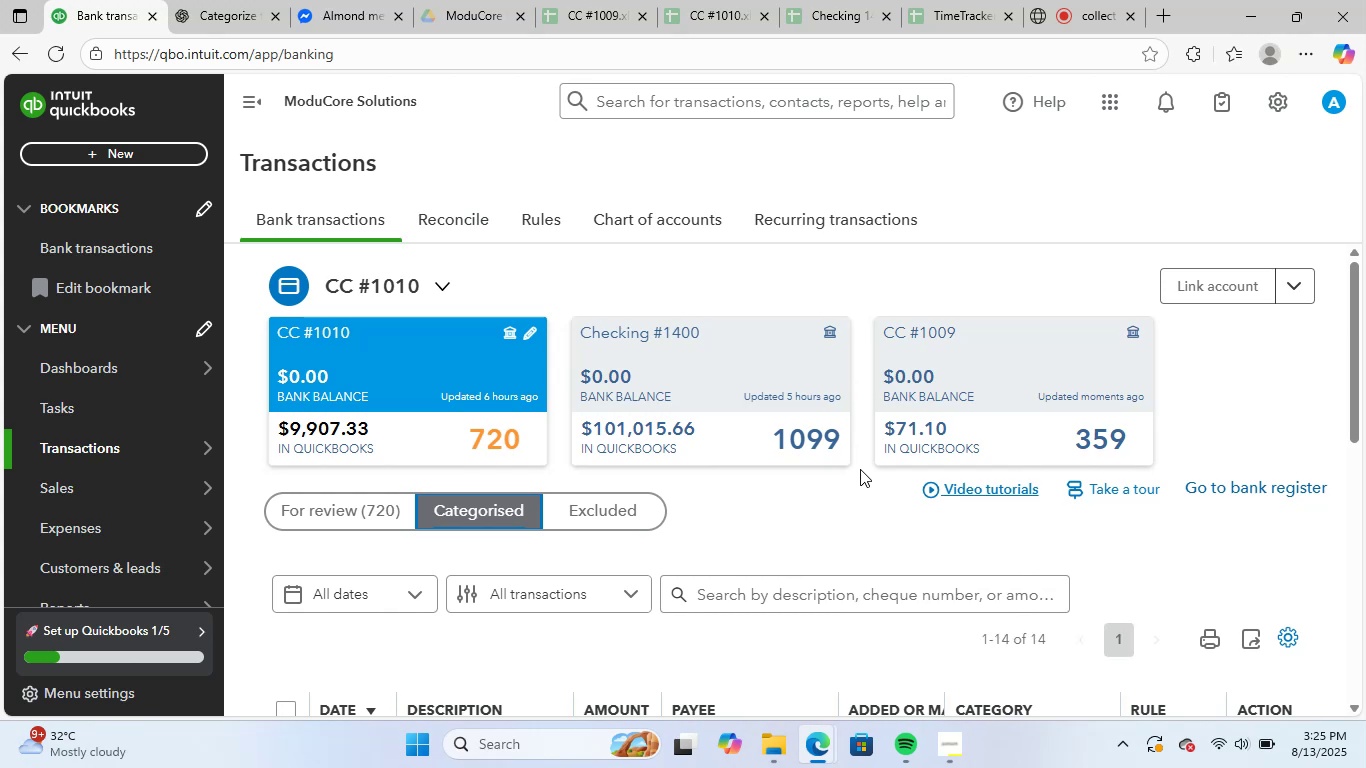 
scroll: coordinate [686, 574], scroll_direction: down, amount: 8.0
 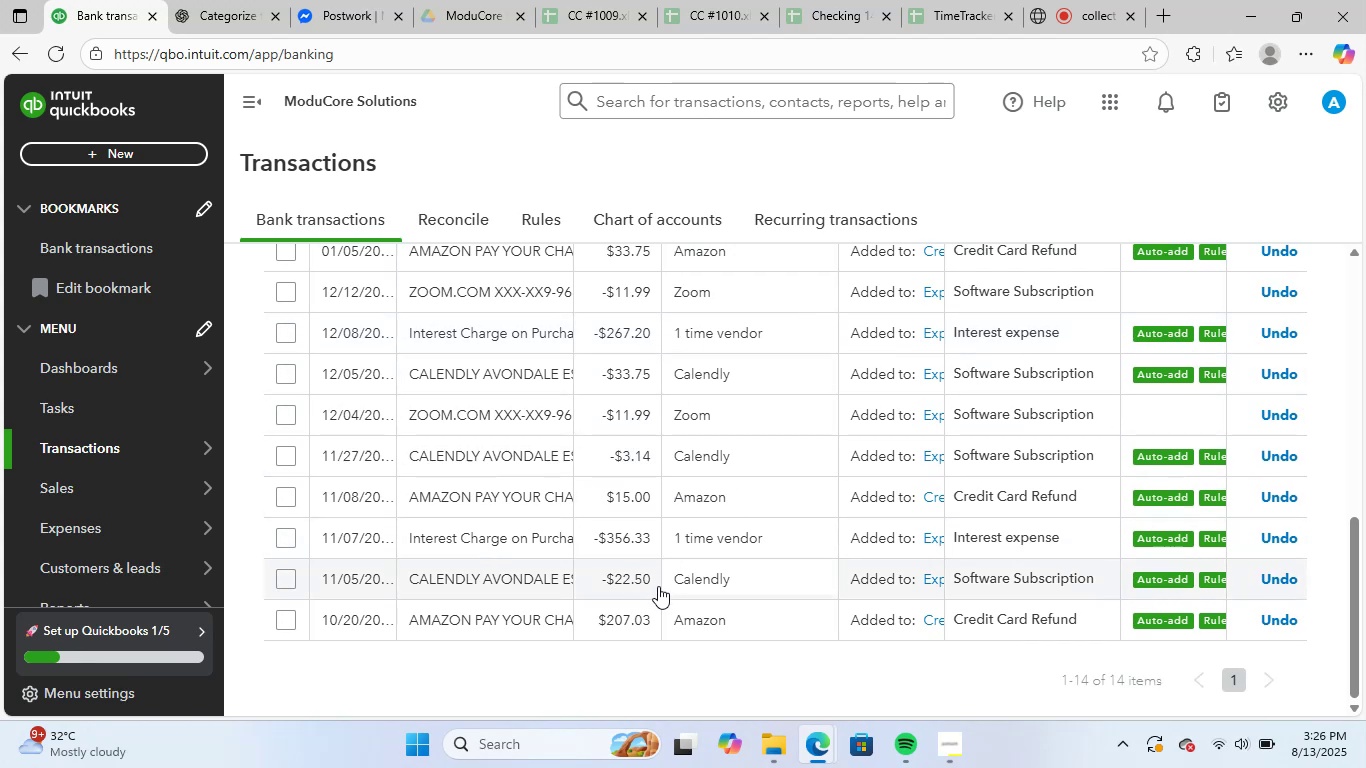 
scroll: coordinate [663, 577], scroll_direction: up, amount: 6.0
 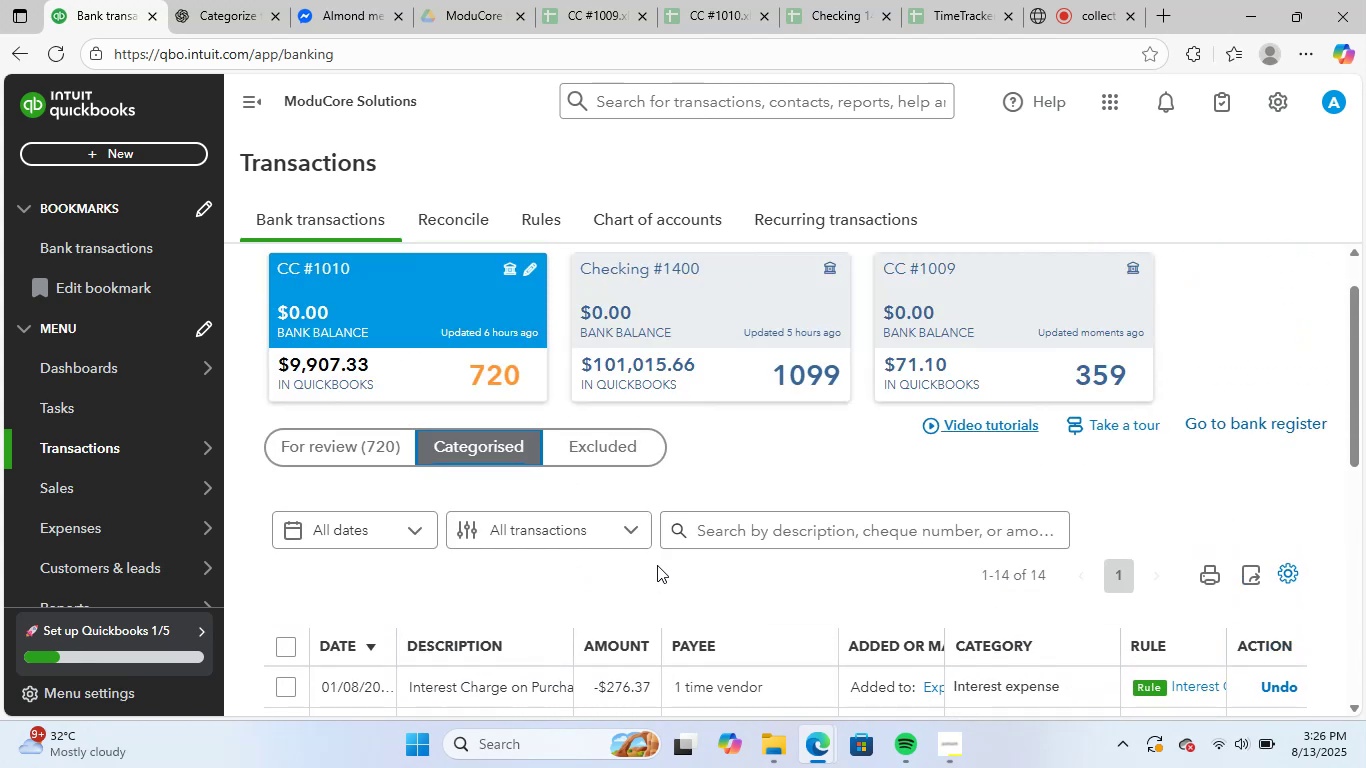 
scroll: coordinate [657, 565], scroll_direction: down, amount: 1.0
 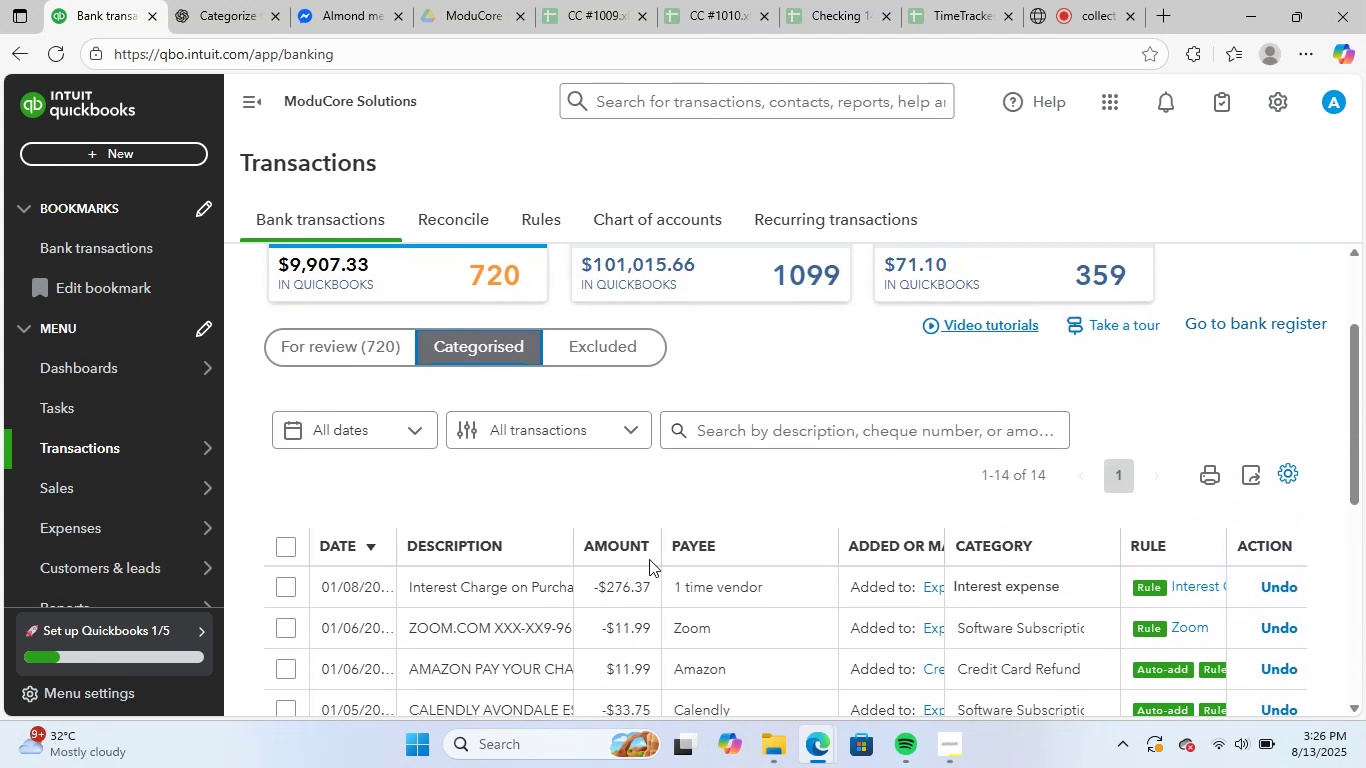 
scroll: coordinate [512, 481], scroll_direction: up, amount: 1.0
 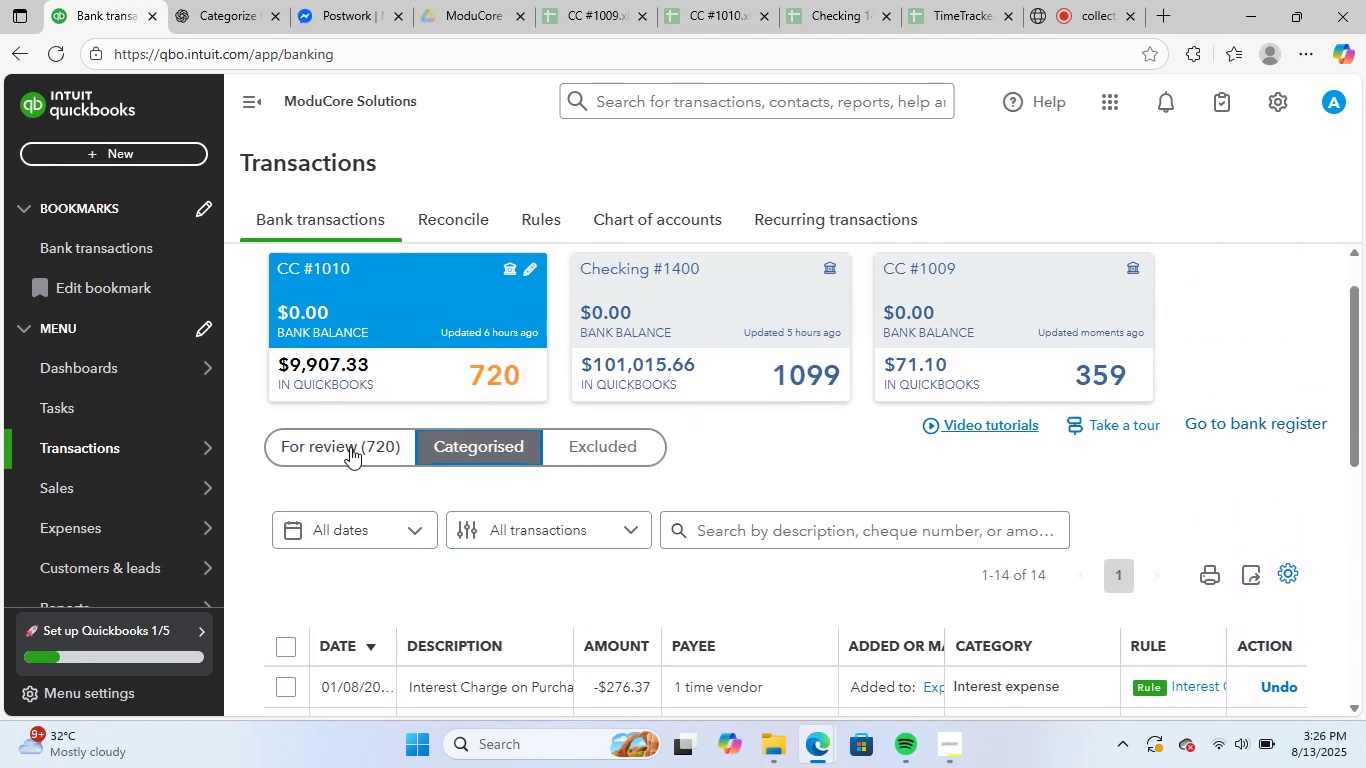 
left_click([349, 440])
 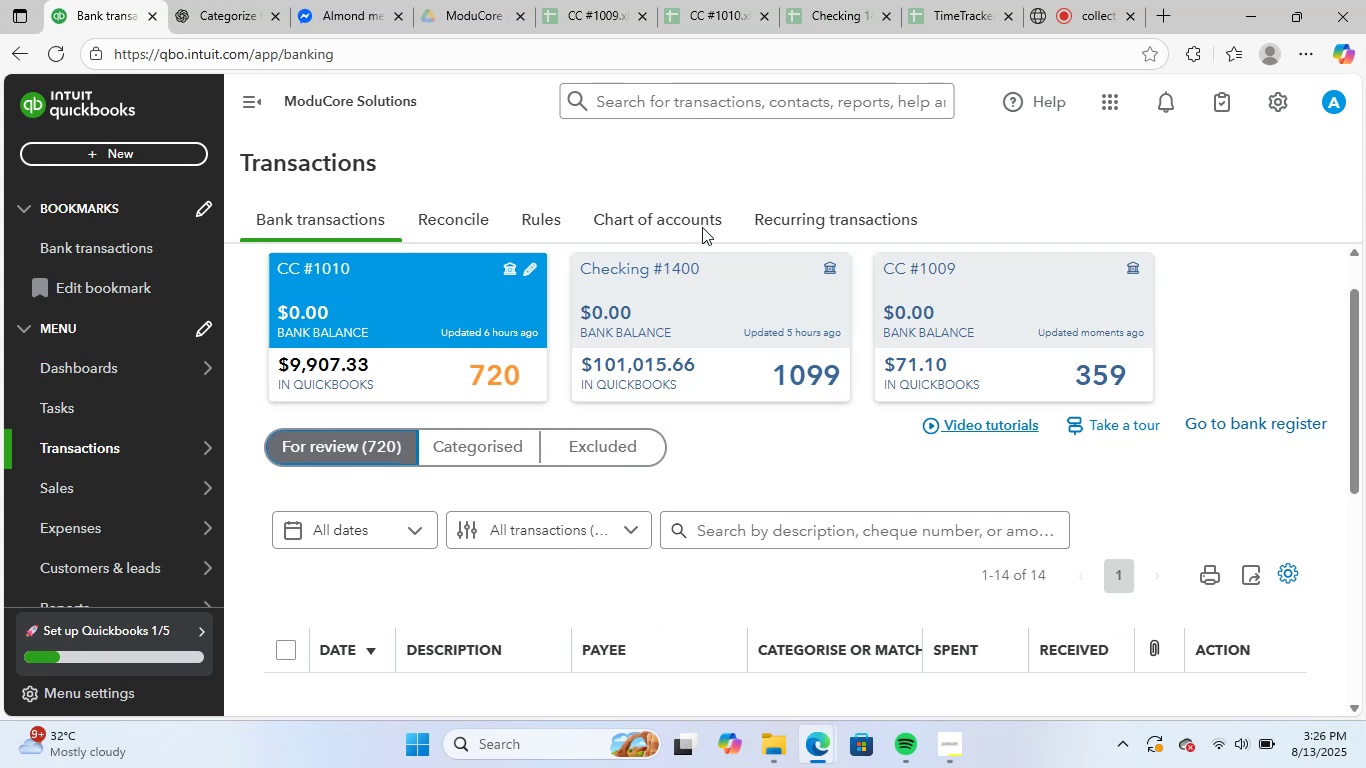 
scroll: coordinate [718, 463], scroll_direction: down, amount: 2.0
 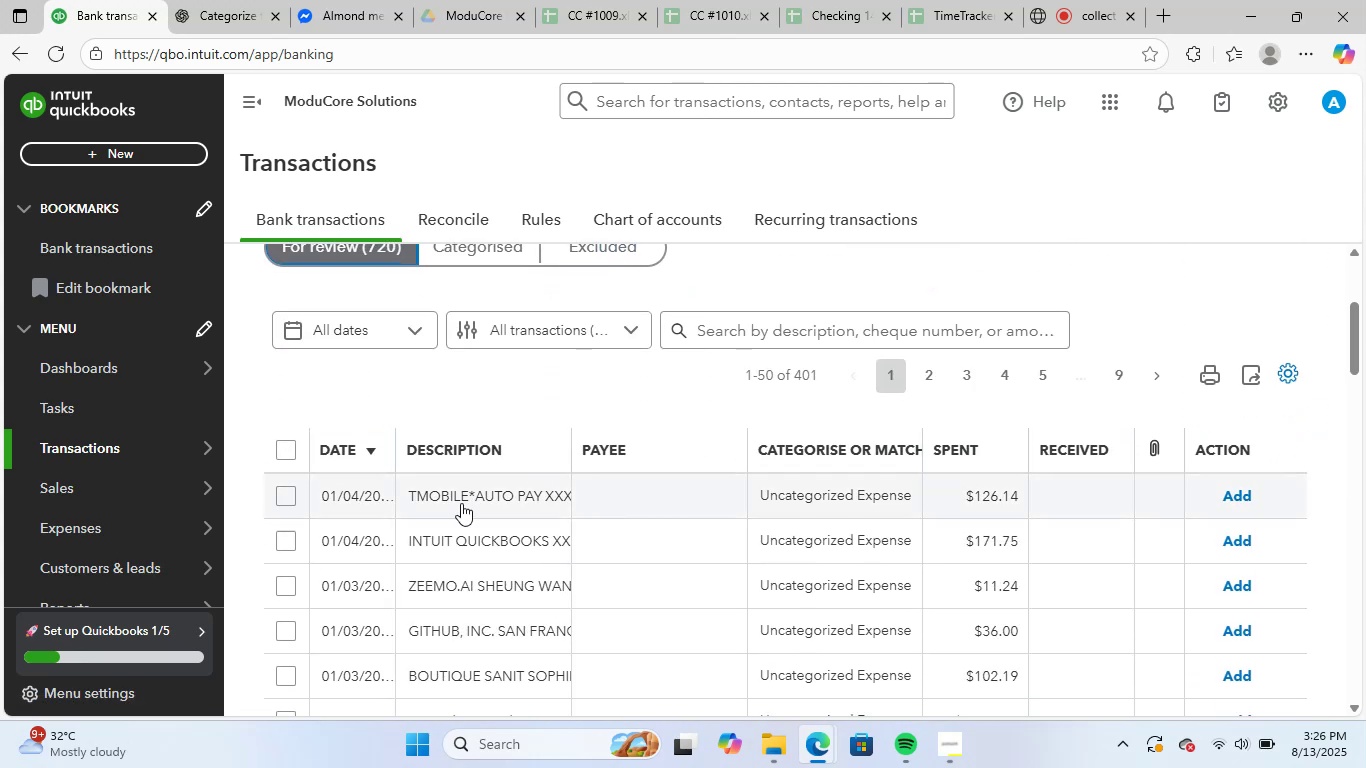 
left_click([461, 498])
 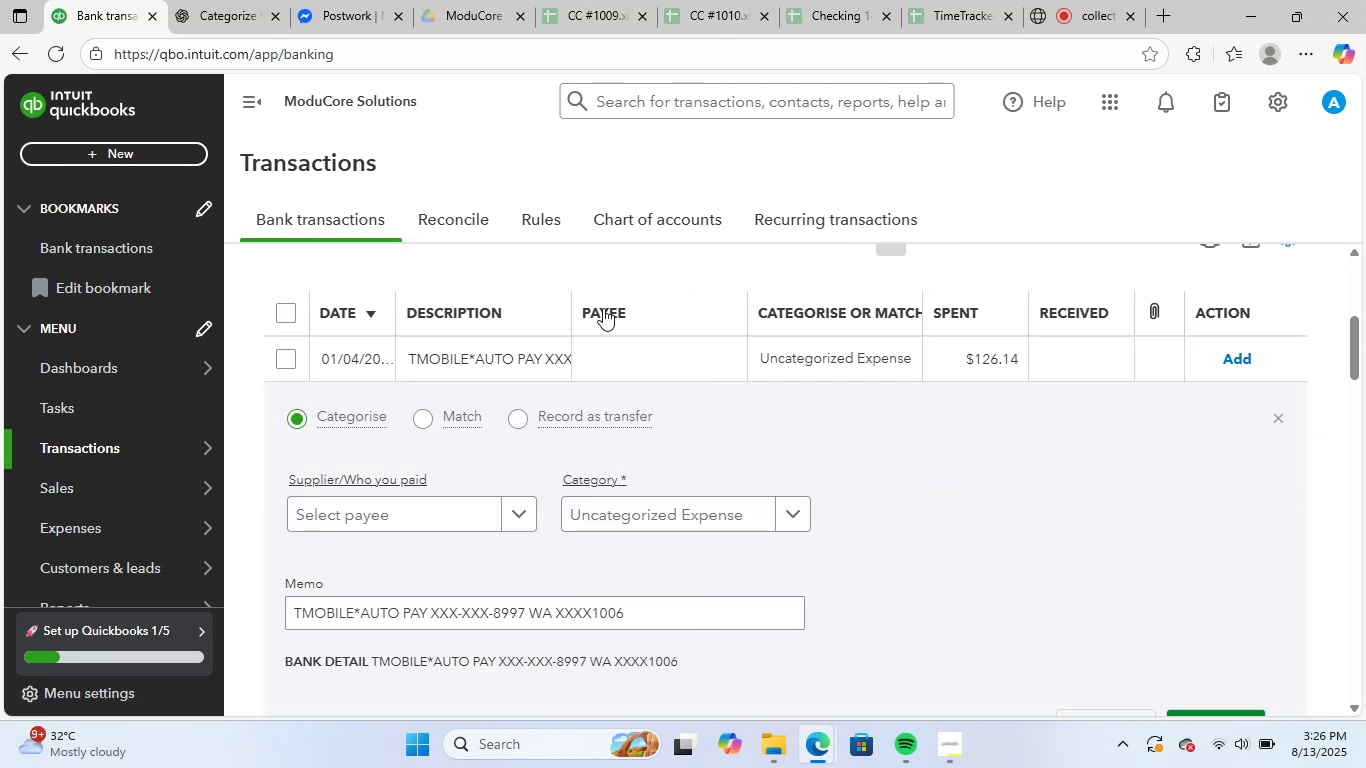 
scroll: coordinate [537, 469], scroll_direction: down, amount: 2.0
 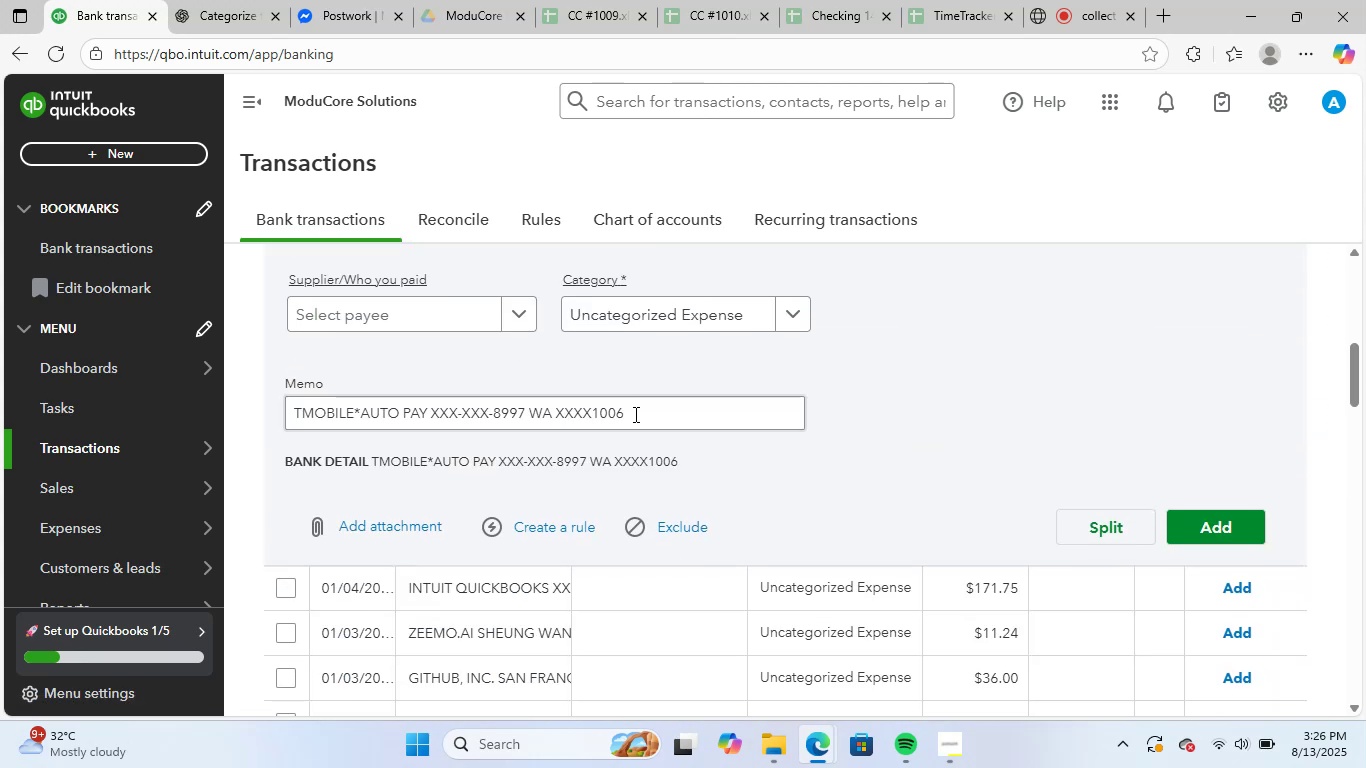 
left_click_drag(start_coordinate=[641, 411], to_coordinate=[200, 376])
 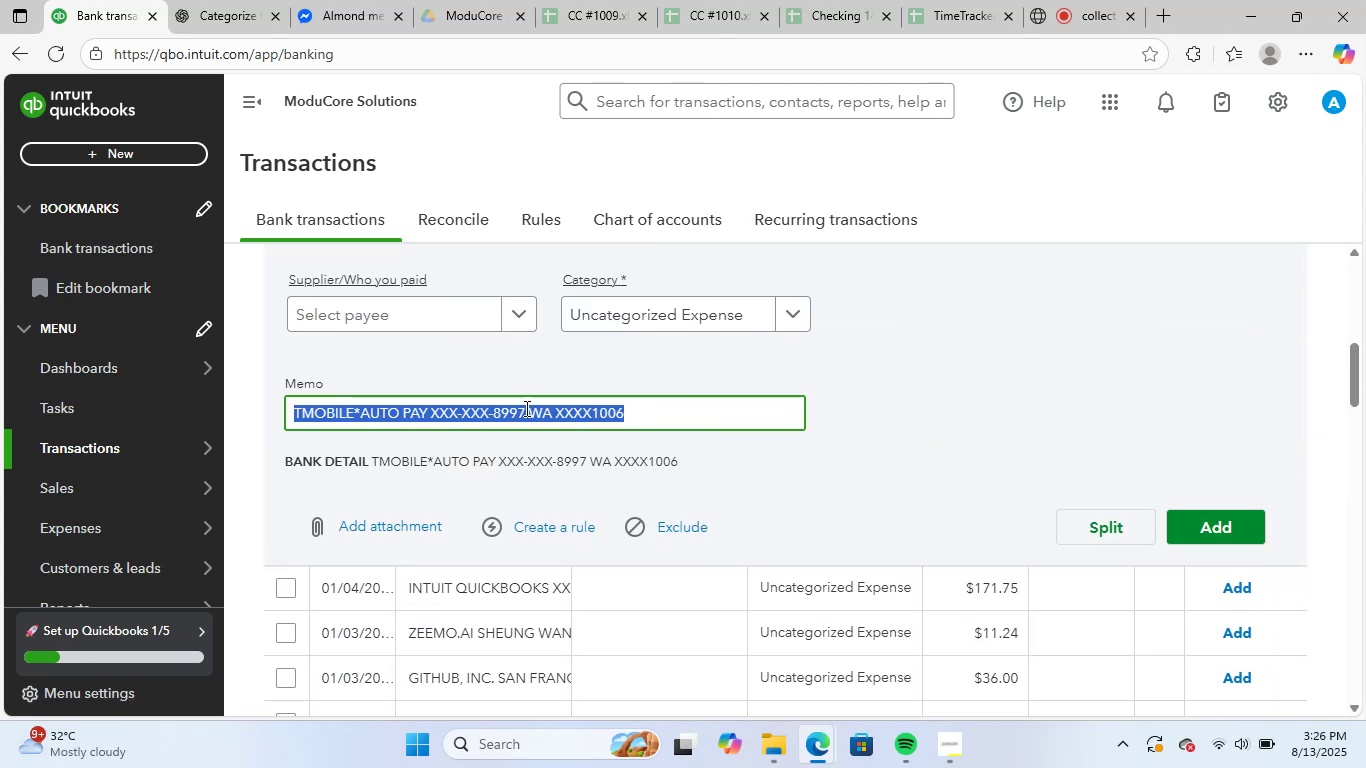 
key(Control+C)
 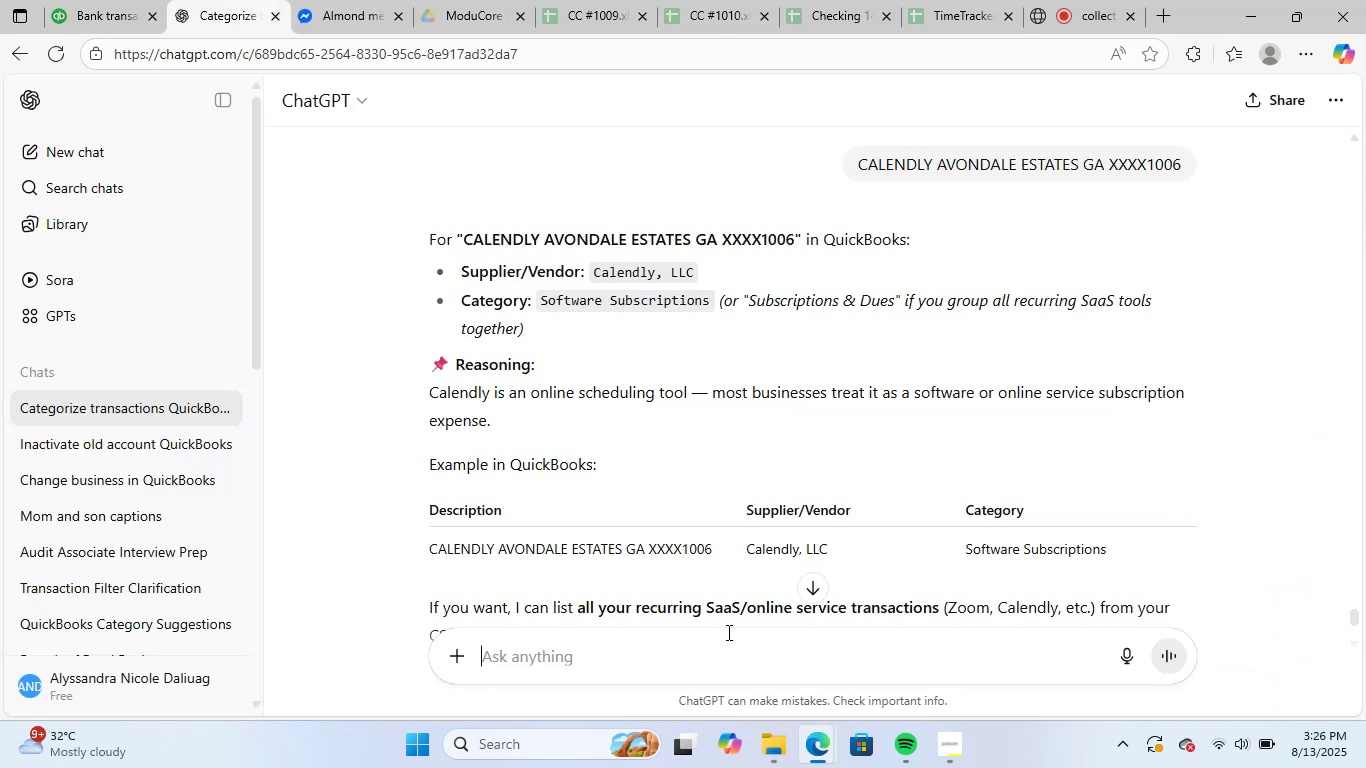 
key(Control+ControlLeft)
 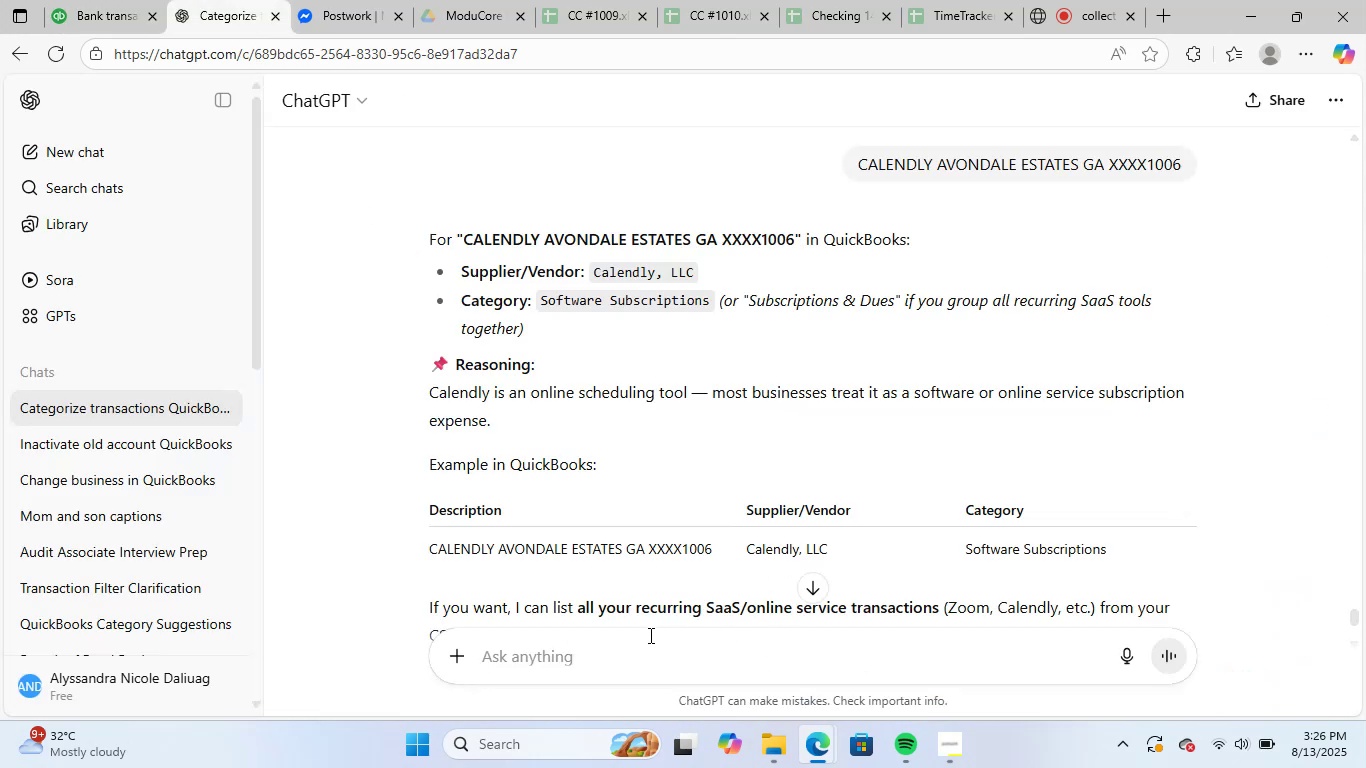 
key(Control+V)
 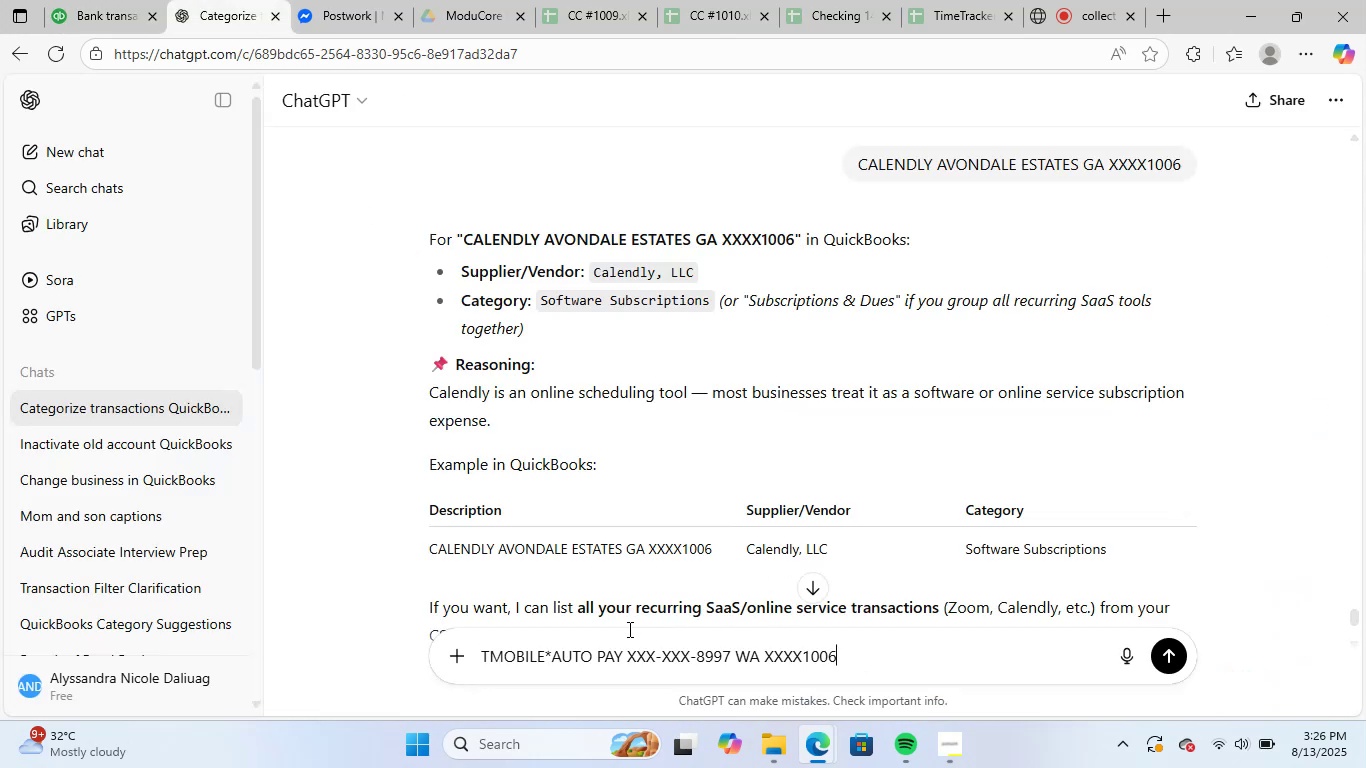 
key(NumpadEnter)
 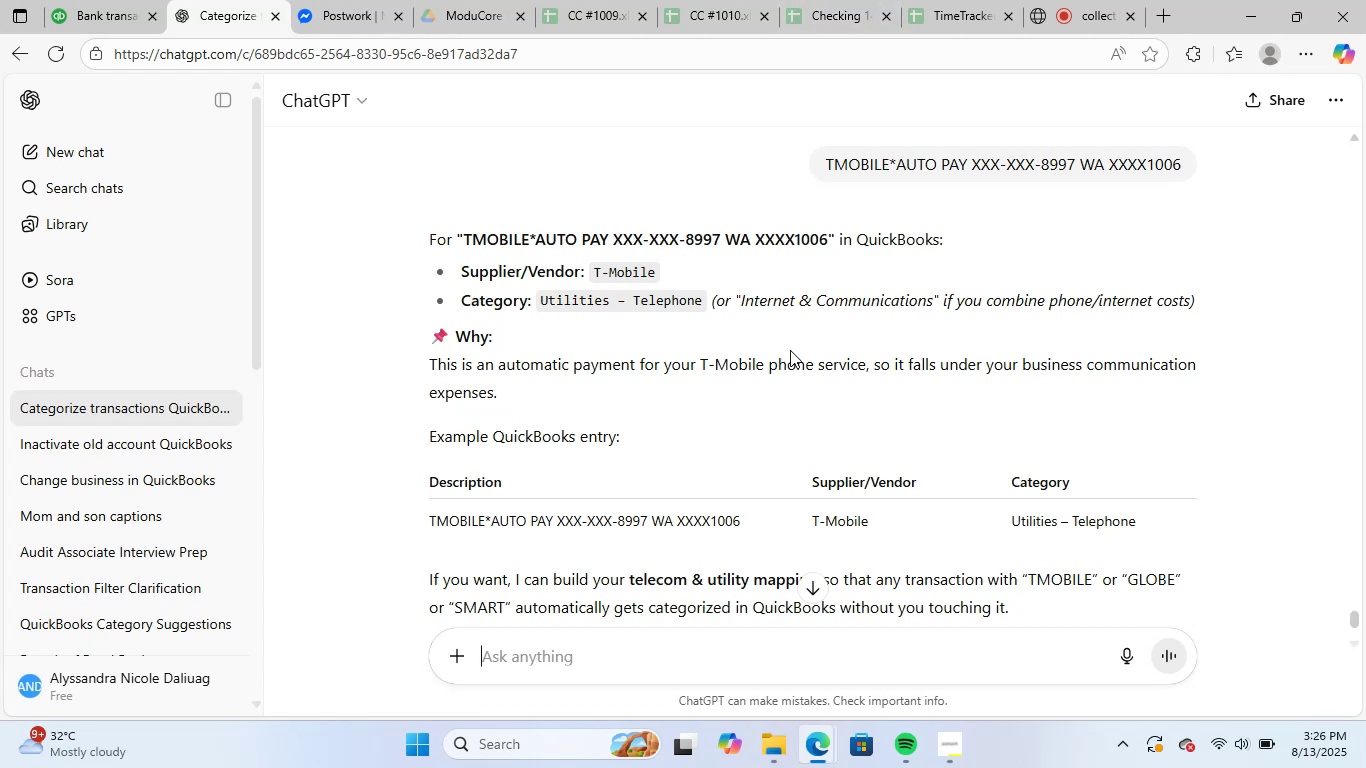 
wait(25.88)
 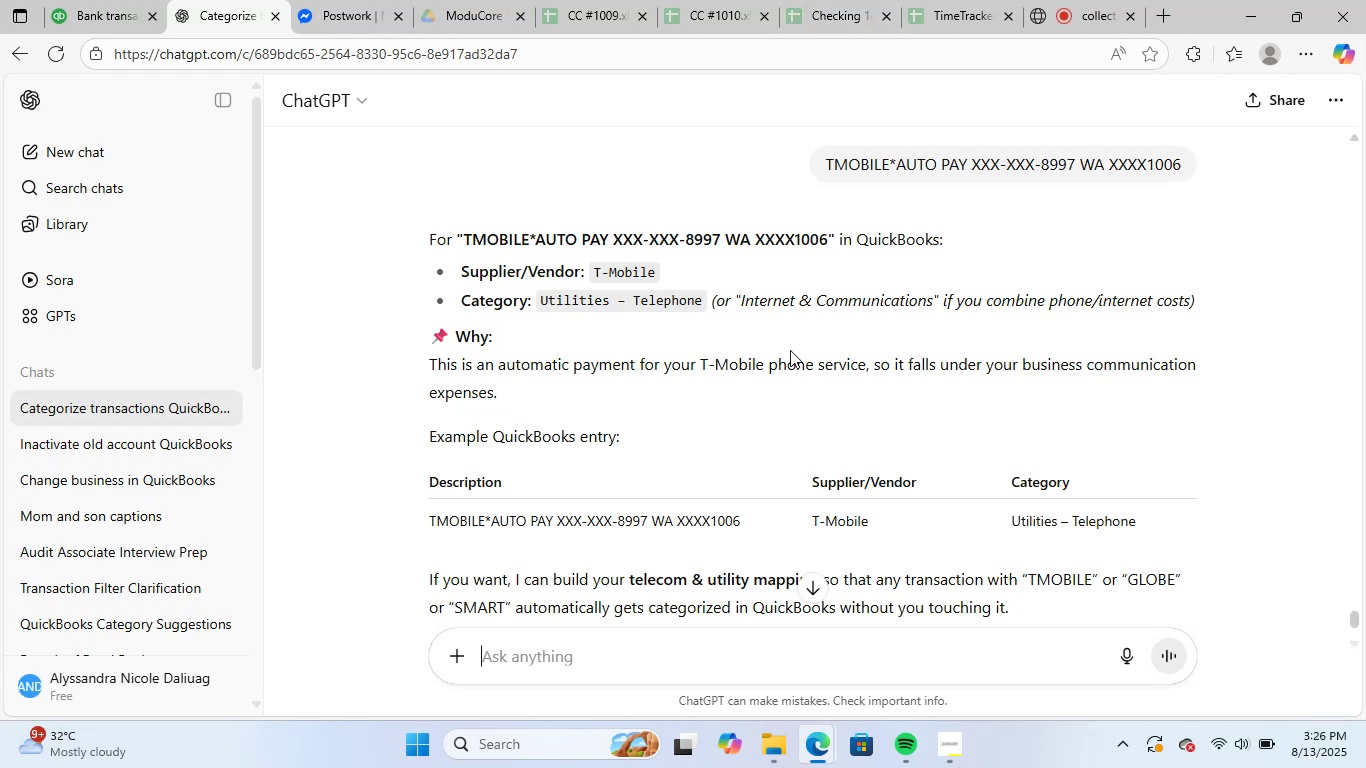 
scroll: coordinate [563, 499], scroll_direction: down, amount: 1.0
 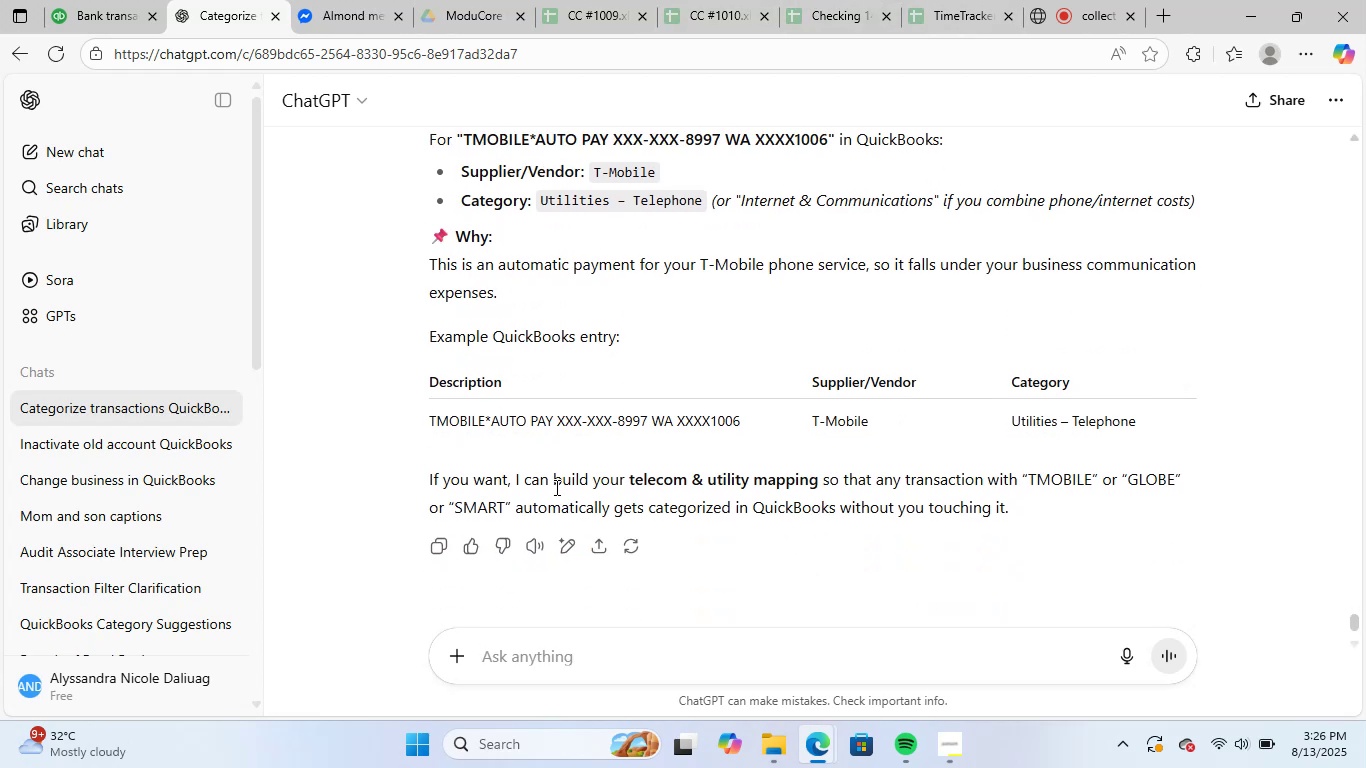 
scroll: coordinate [555, 486], scroll_direction: up, amount: 1.0
 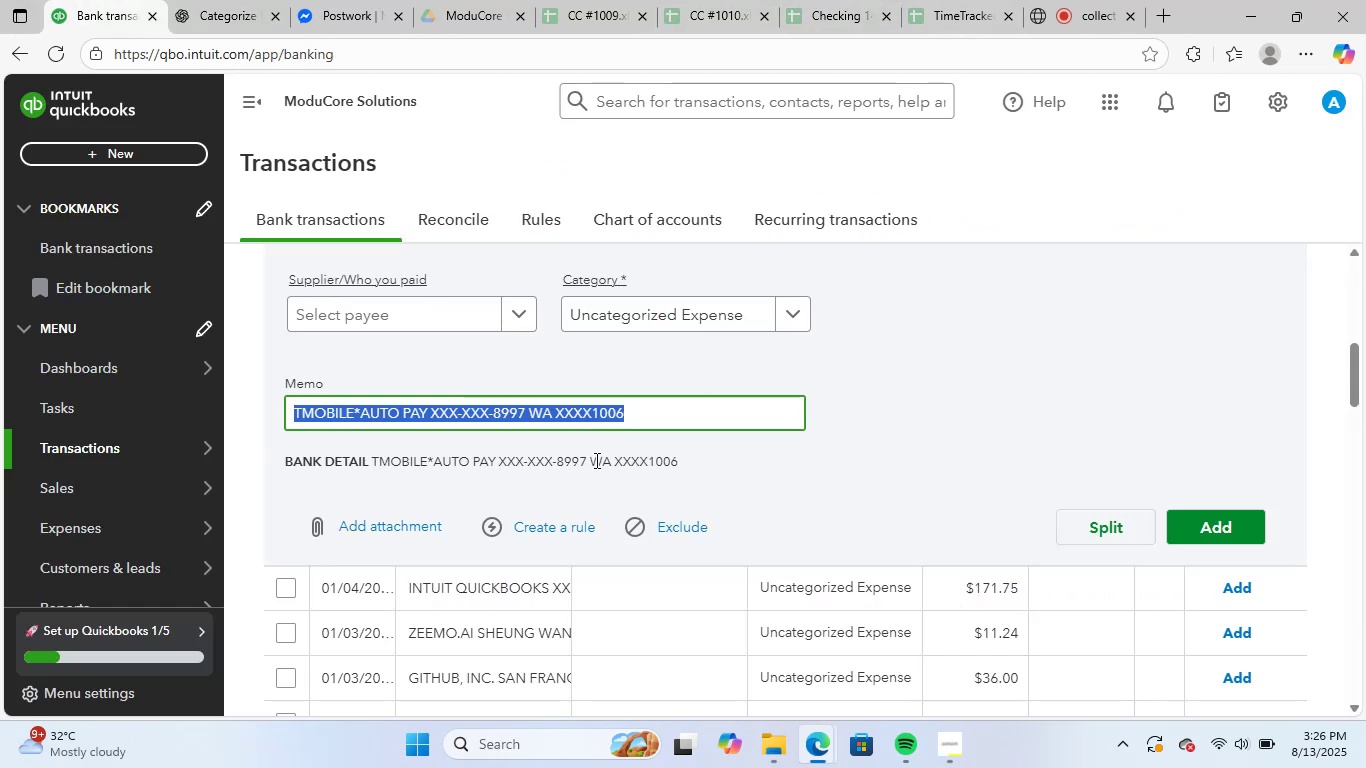 
left_click([458, 312])
 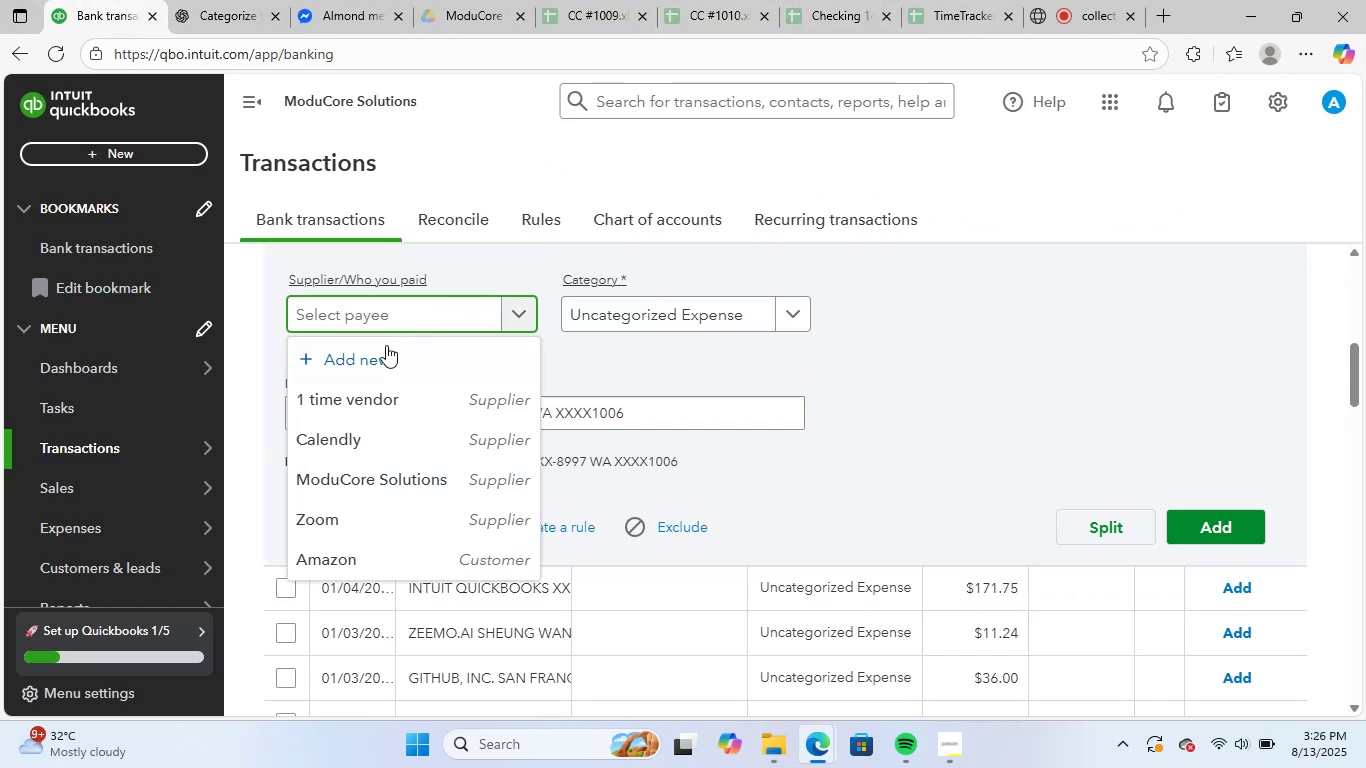 
left_click([376, 354])
 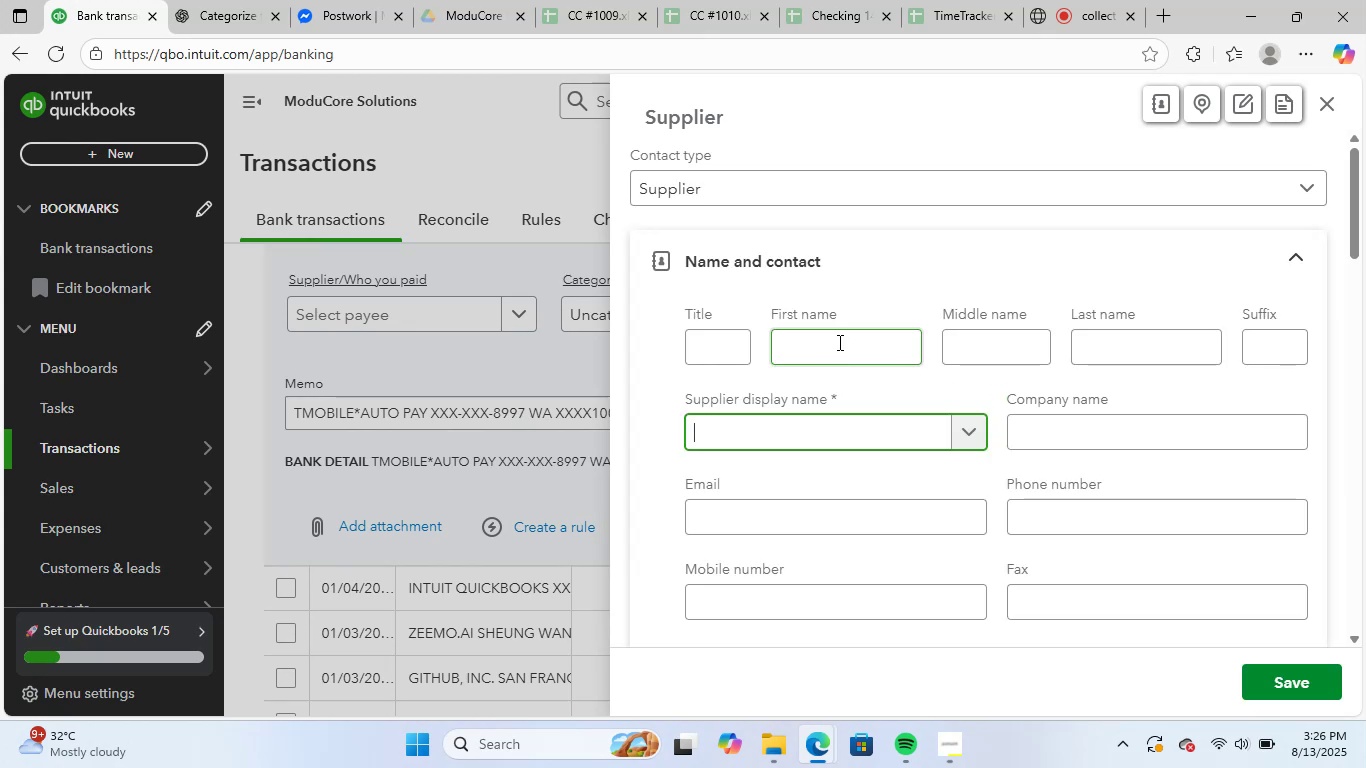 
type(Tmobile)
 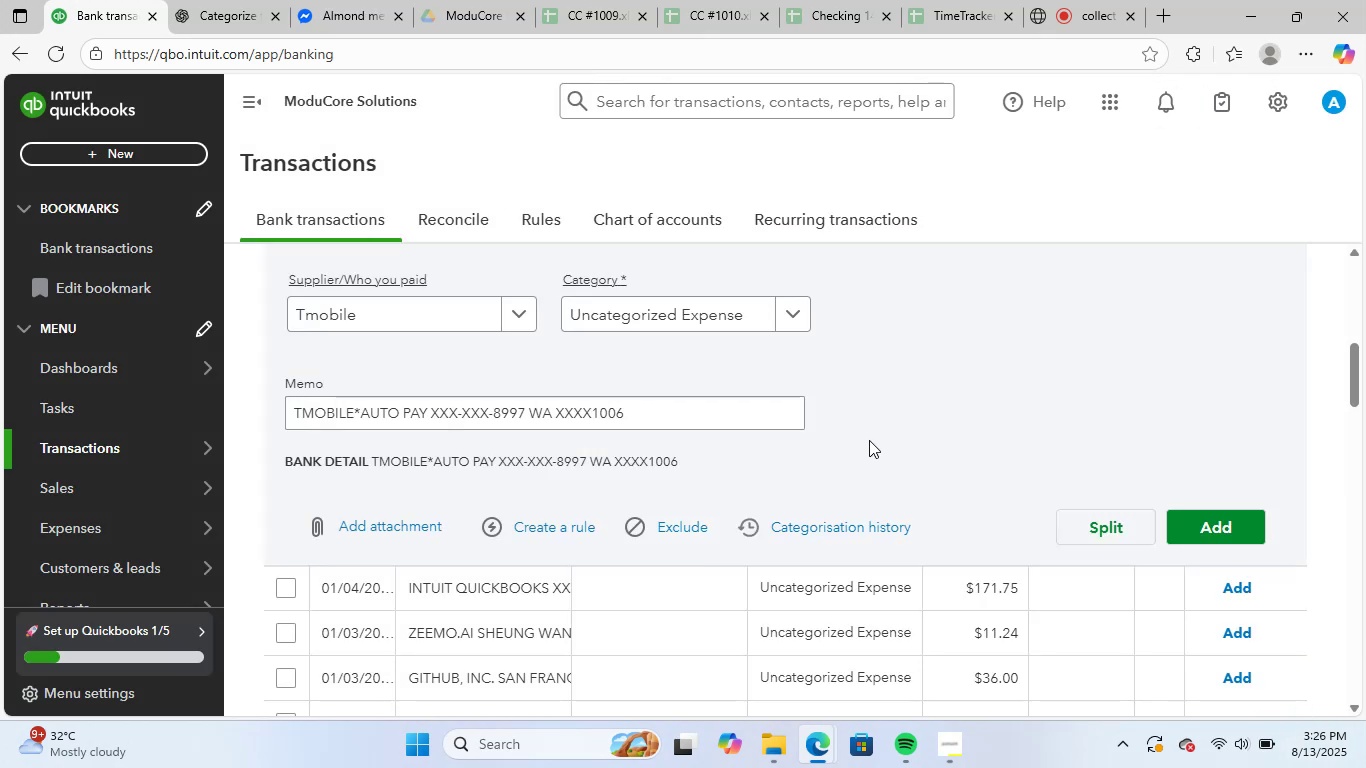 
left_click([803, 313])
 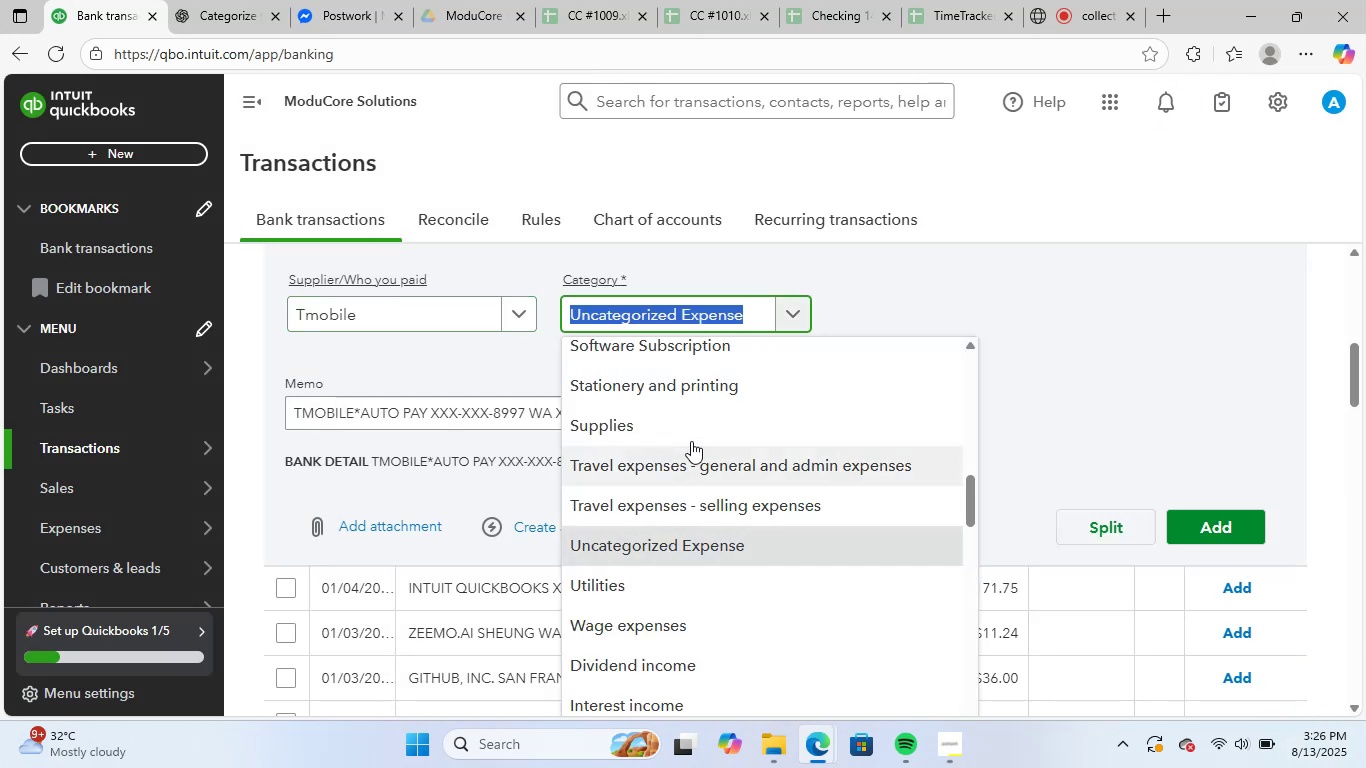 
scroll: coordinate [730, 550], scroll_direction: down, amount: 2.0
 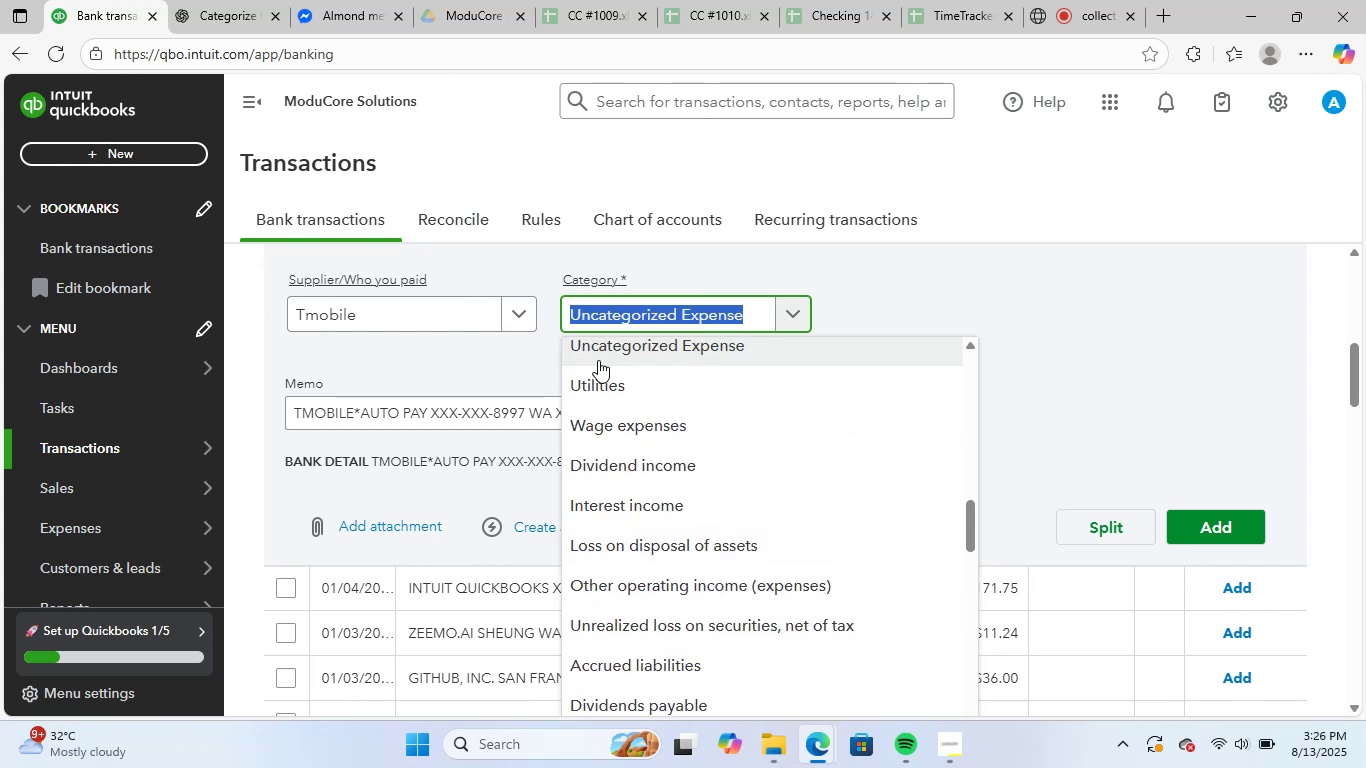 
type(phone)
key(Backspace)
key(Backspace)
key(Backspace)
key(Backspace)
key(Backspace)
type(utili)
 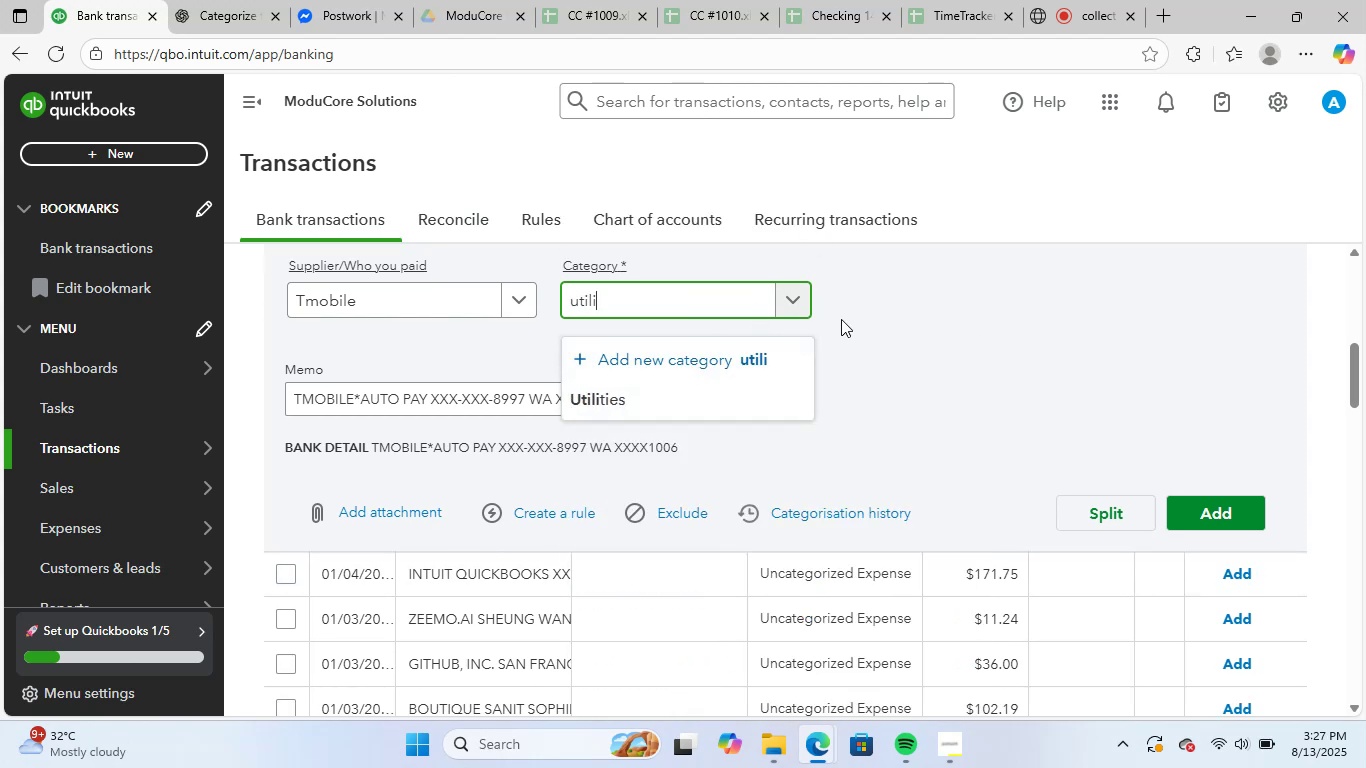 
key(Backspace)
 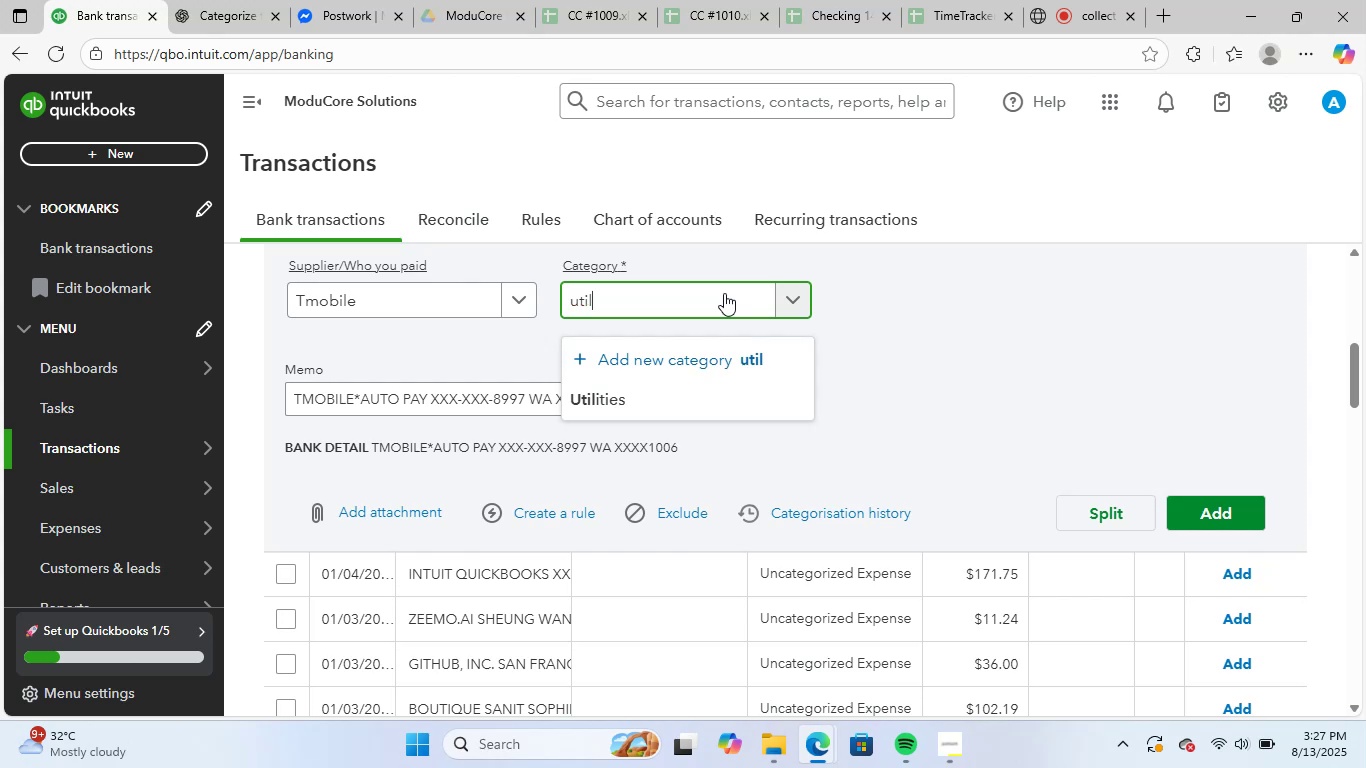 
key(Backspace)
 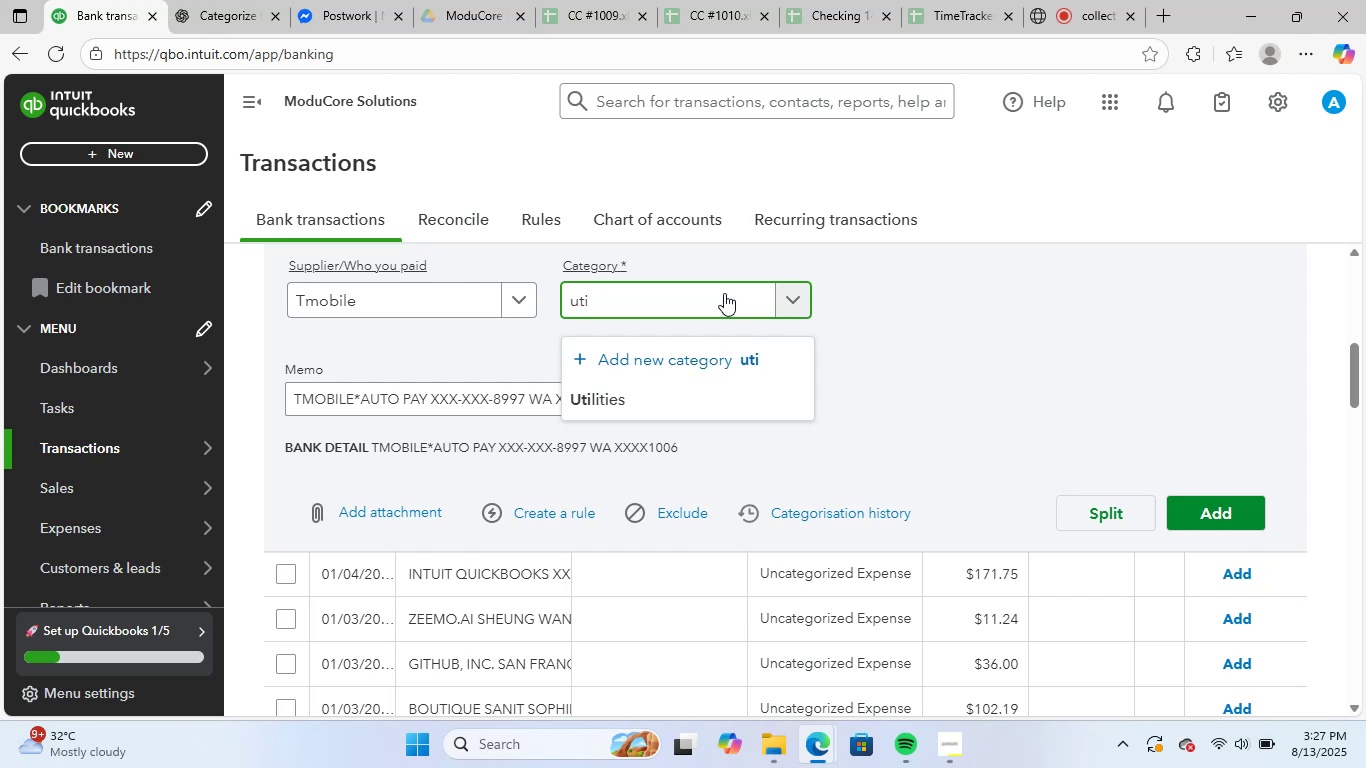 
key(Backspace)
 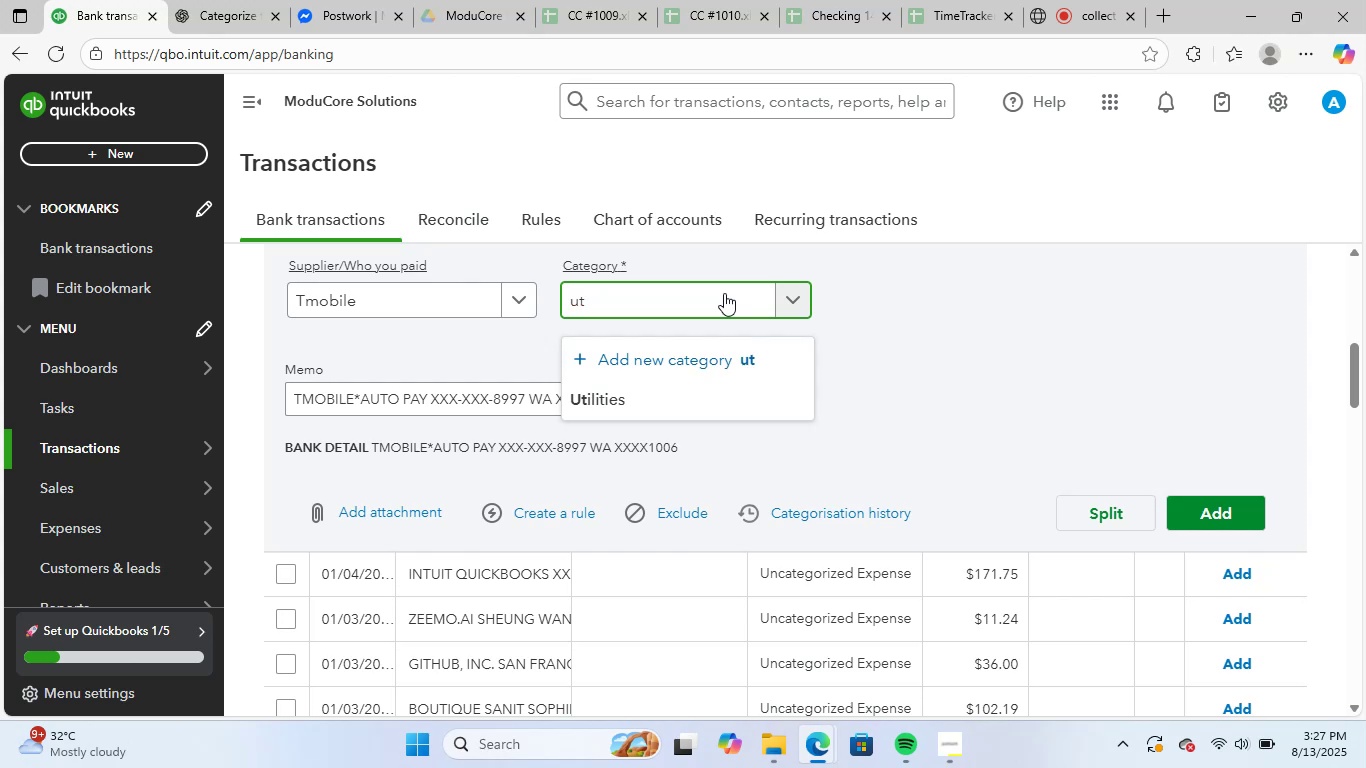 
key(Backspace)
 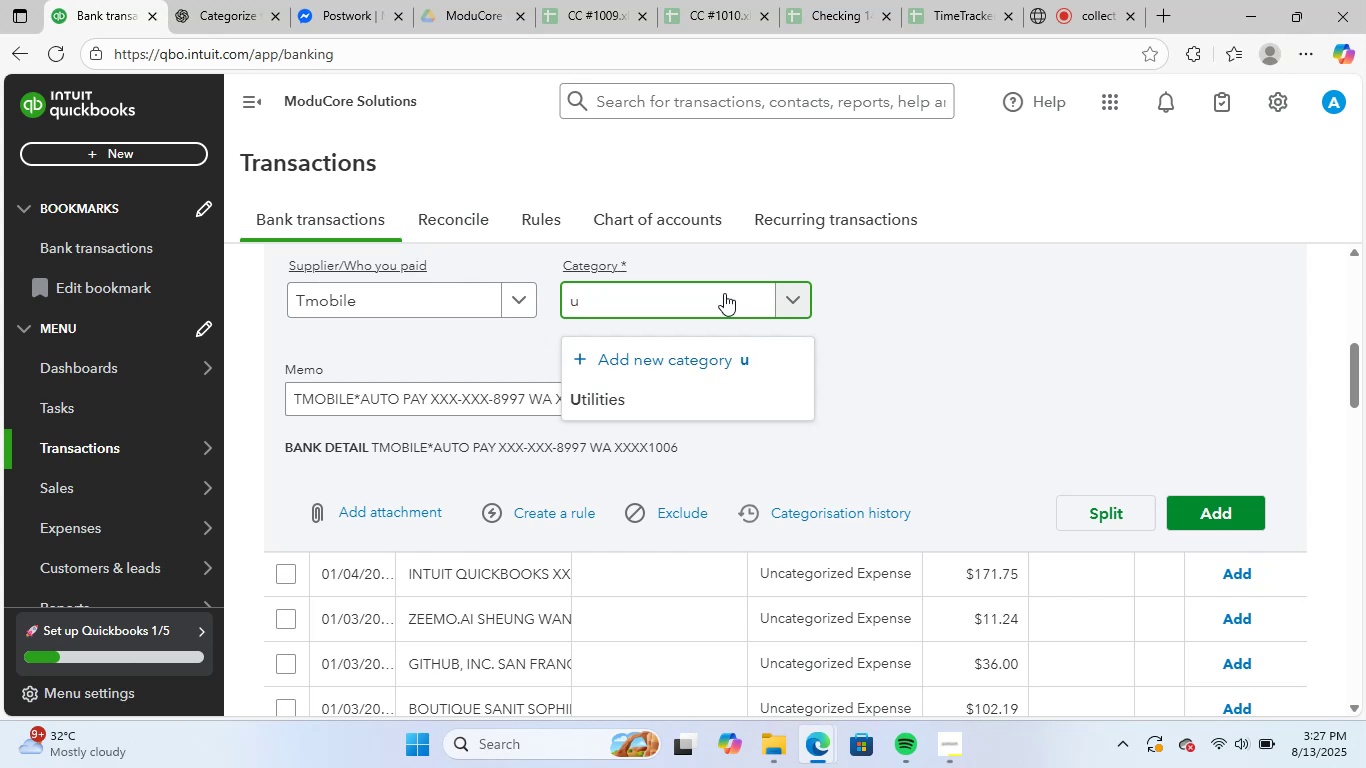 
key(Backspace)
 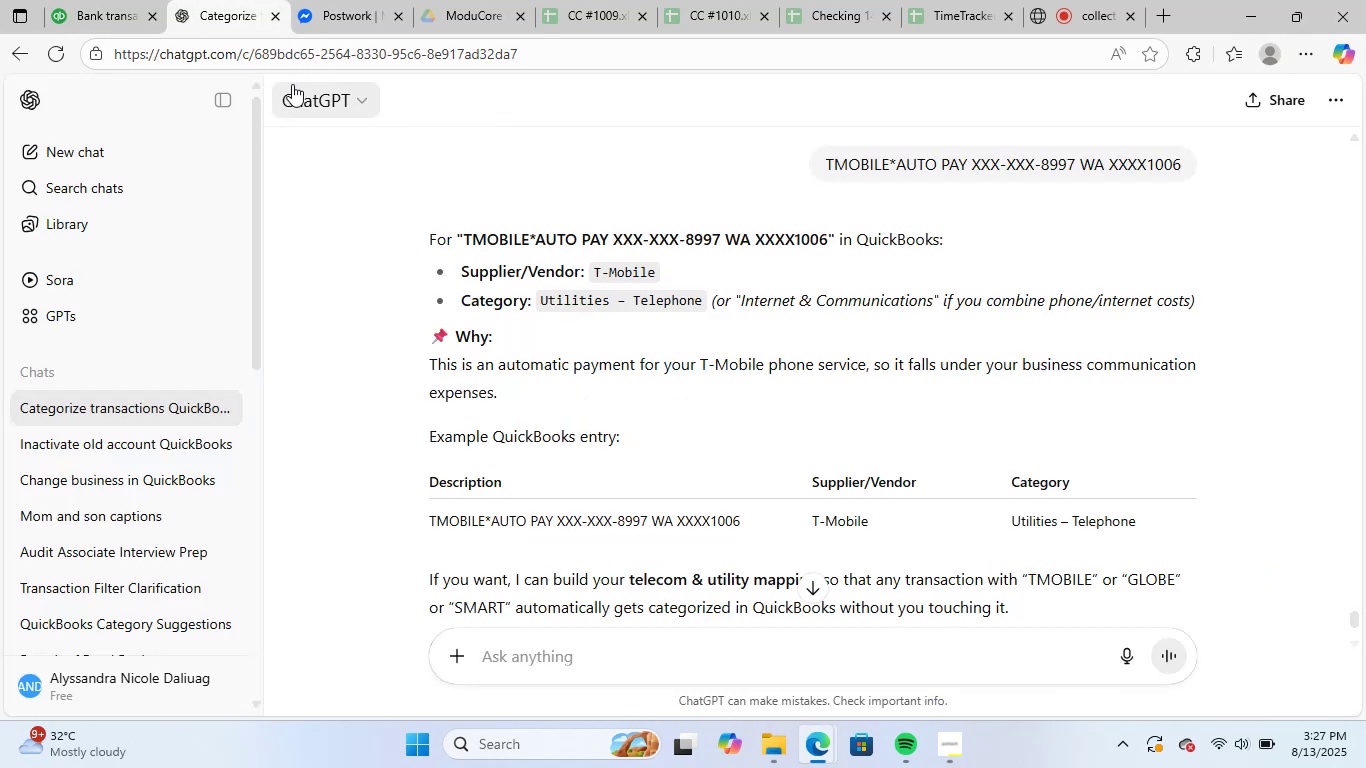 
left_click([109, 13])
 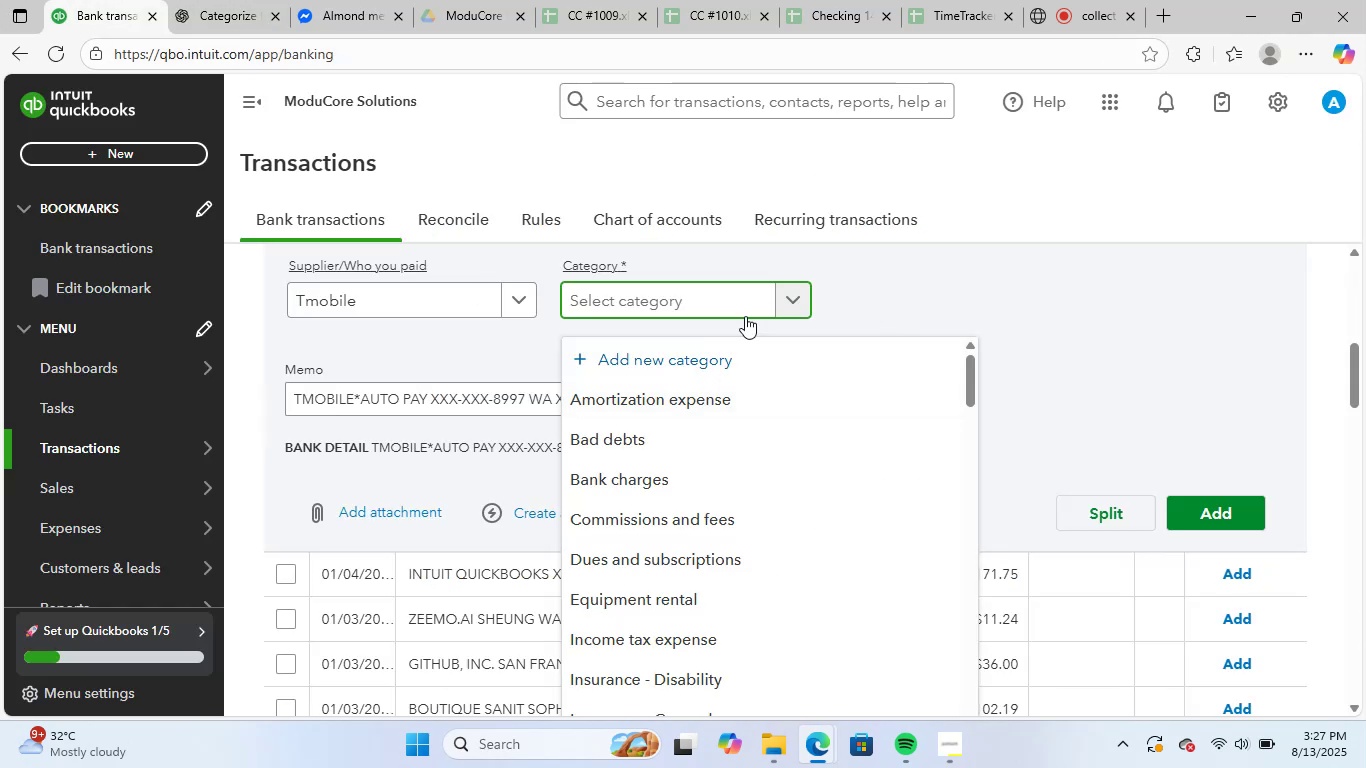 
left_click([706, 363])
 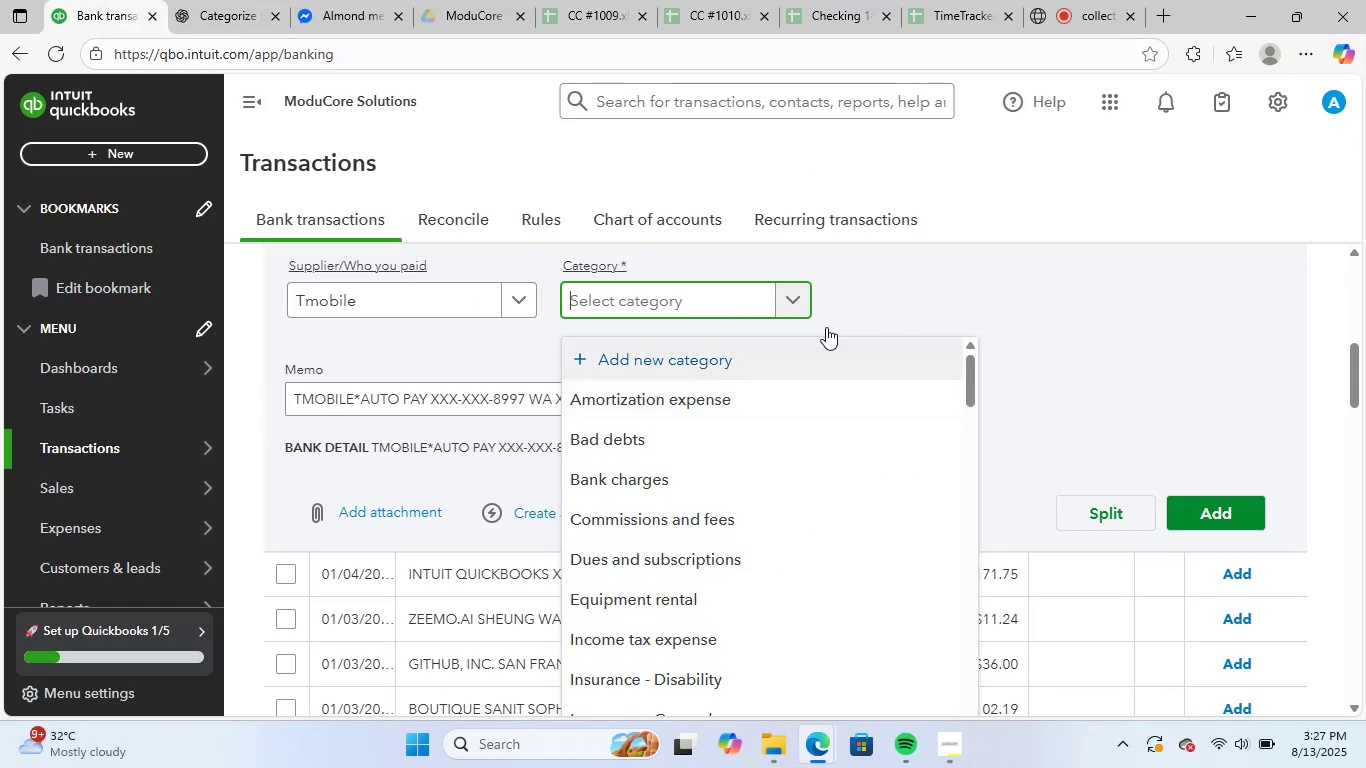 
mouse_move([941, 253])
 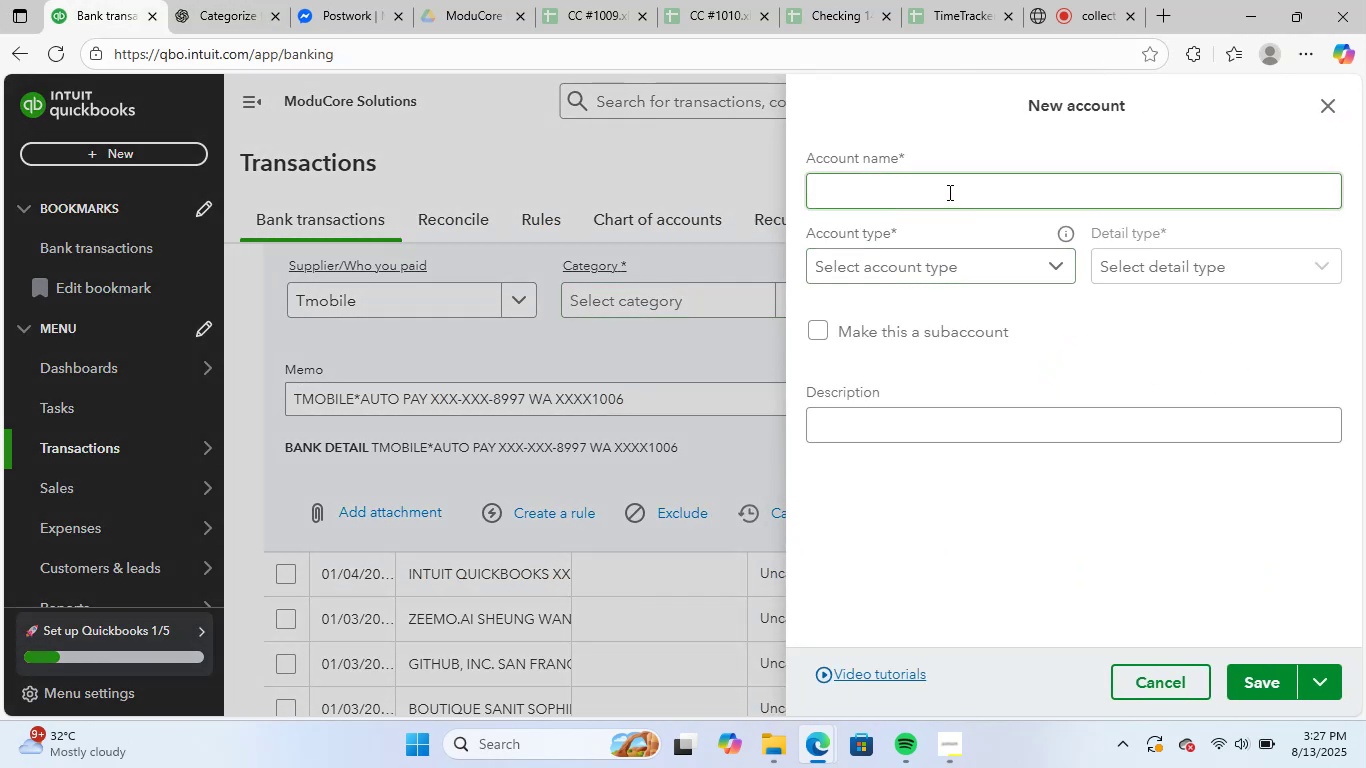 
left_click([950, 192])
 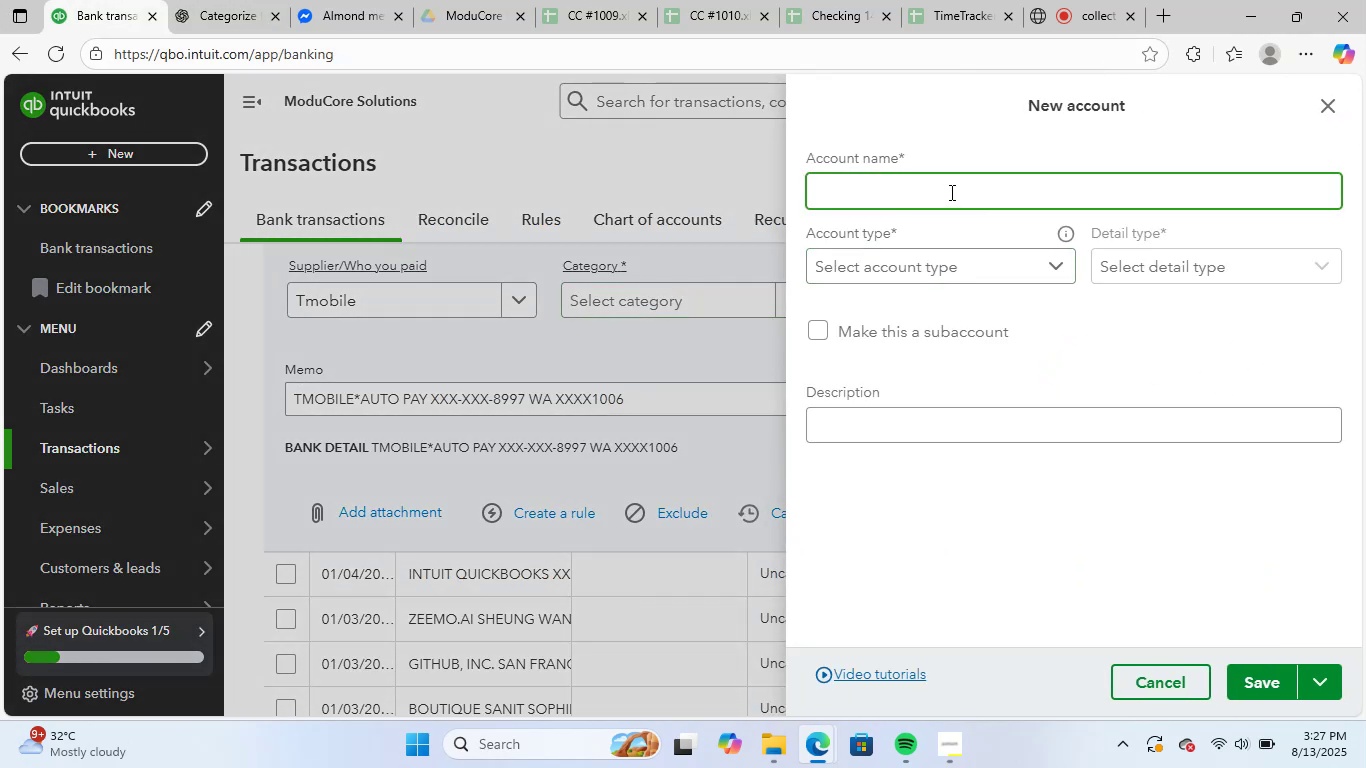 
type(Utilities -Telephone)
 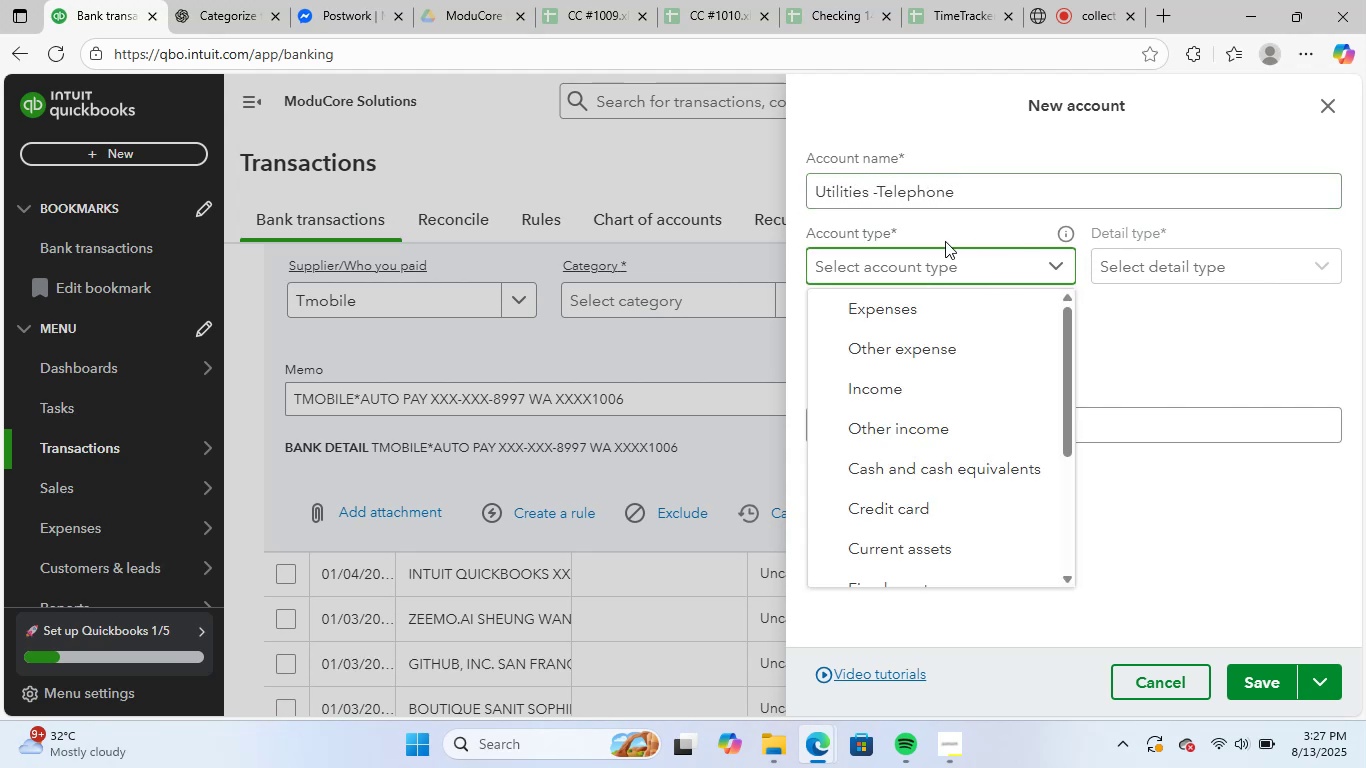 
scroll: coordinate [1011, 505], scroll_direction: down, amount: 6.0
 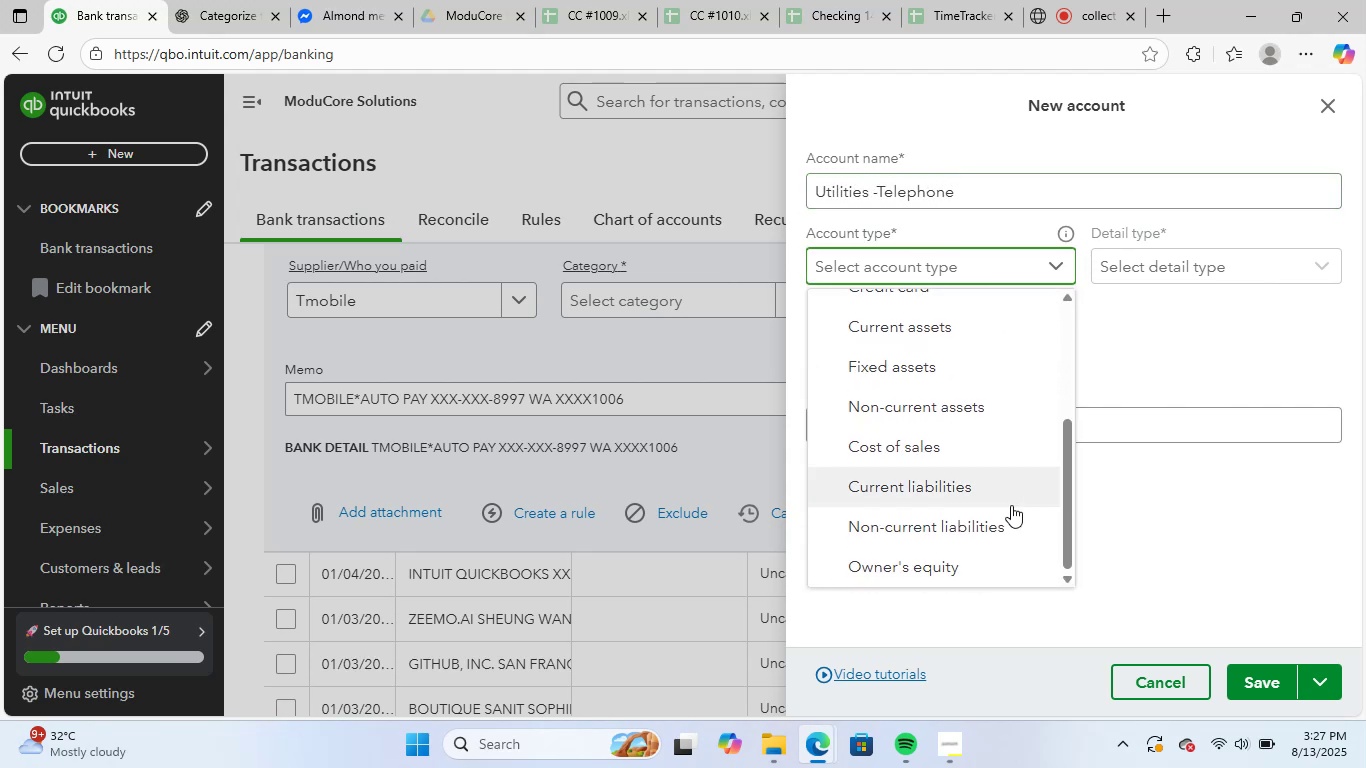 
scroll: coordinate [1011, 505], scroll_direction: up, amount: 8.0
 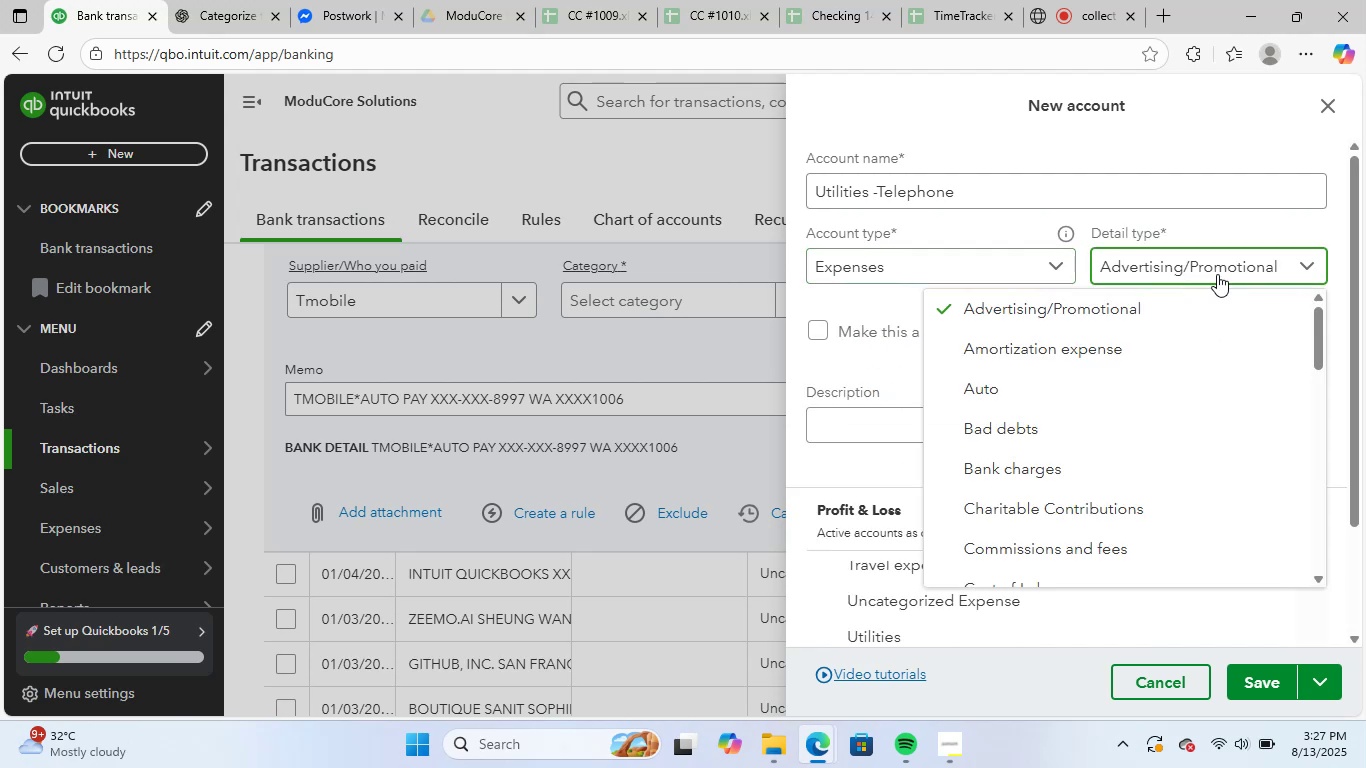 
scroll: coordinate [1090, 441], scroll_direction: down, amount: 14.0
 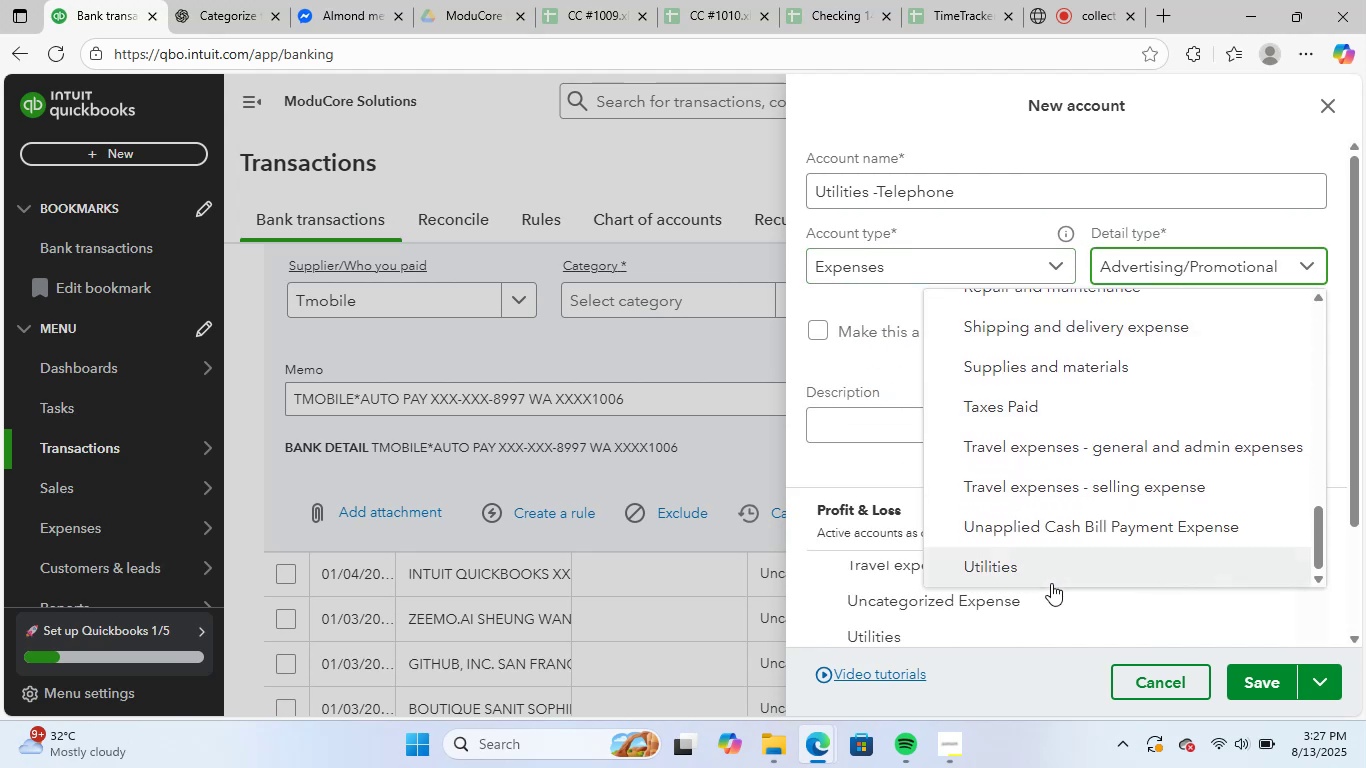 
left_click([1063, 559])
 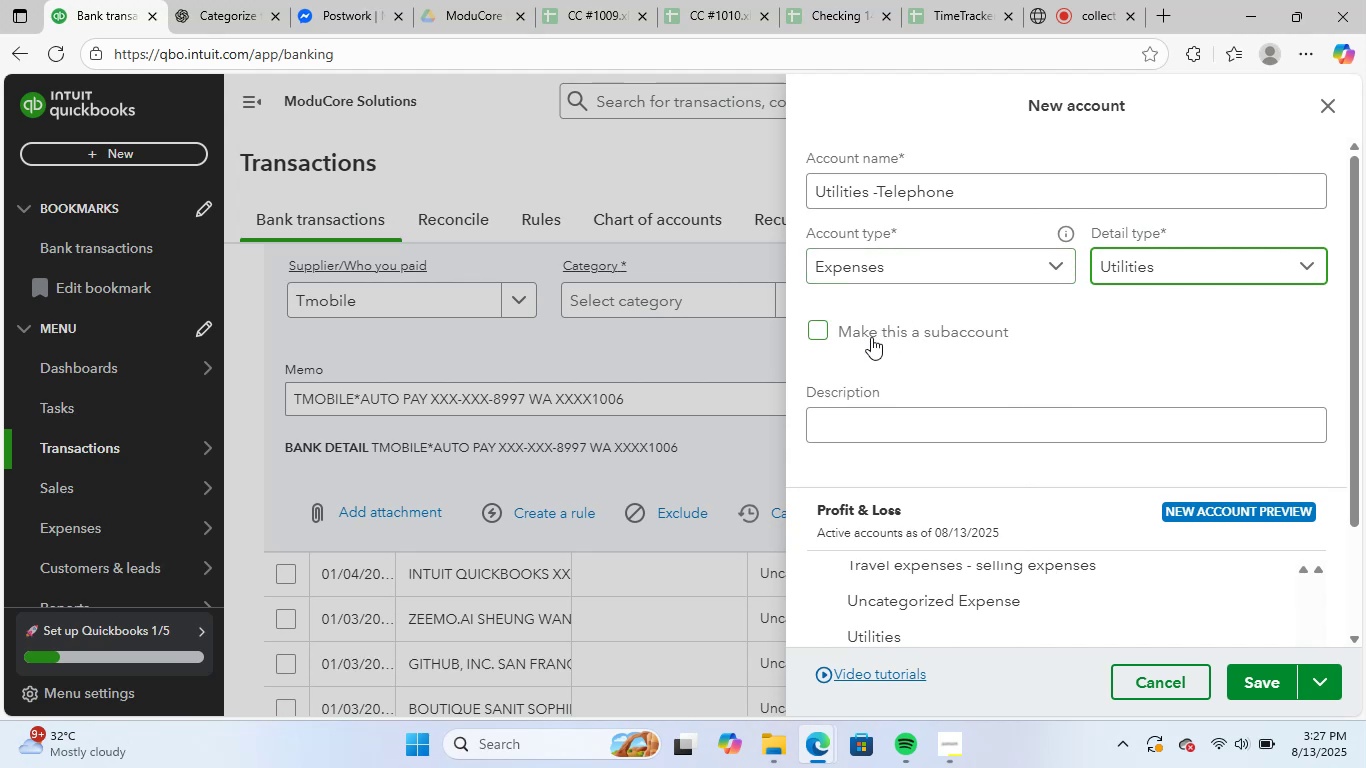 
left_click([822, 327])
 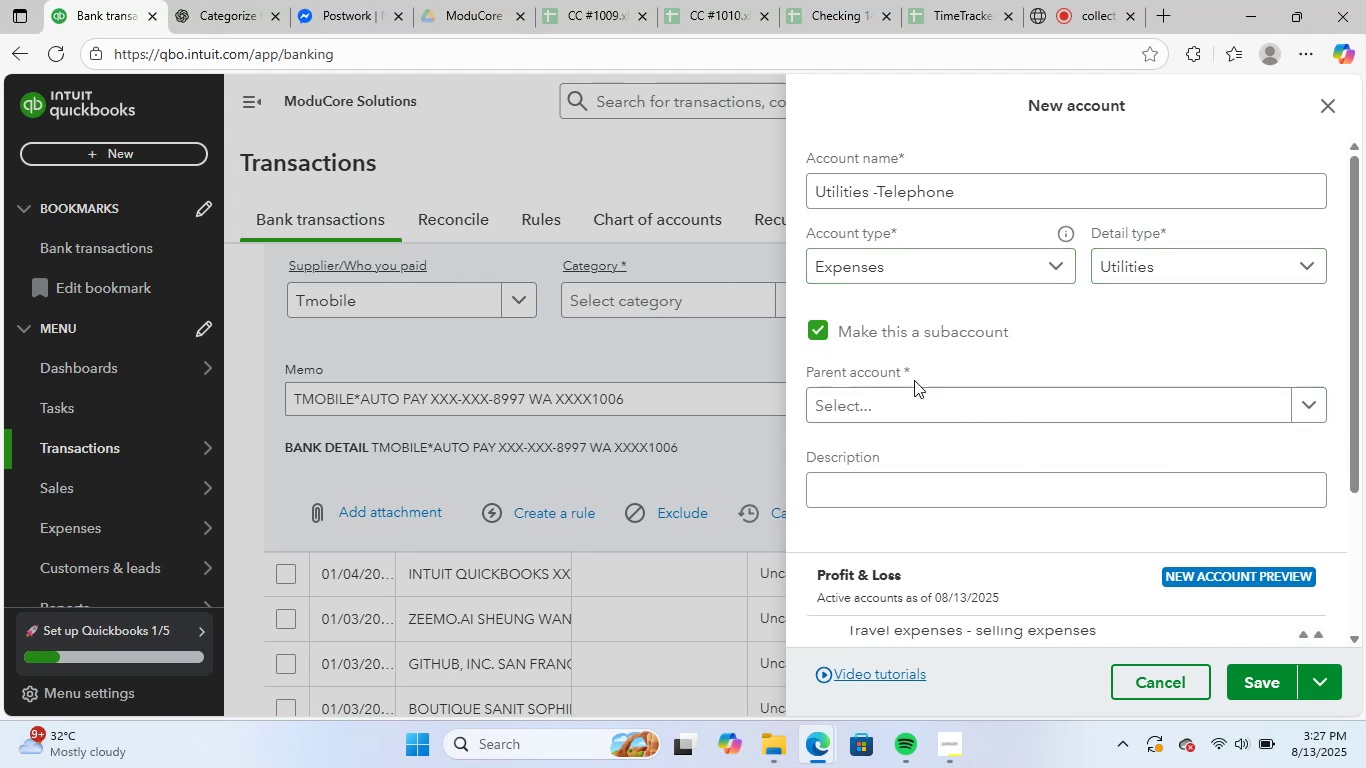 
scroll: coordinate [915, 382], scroll_direction: down, amount: 1.0
 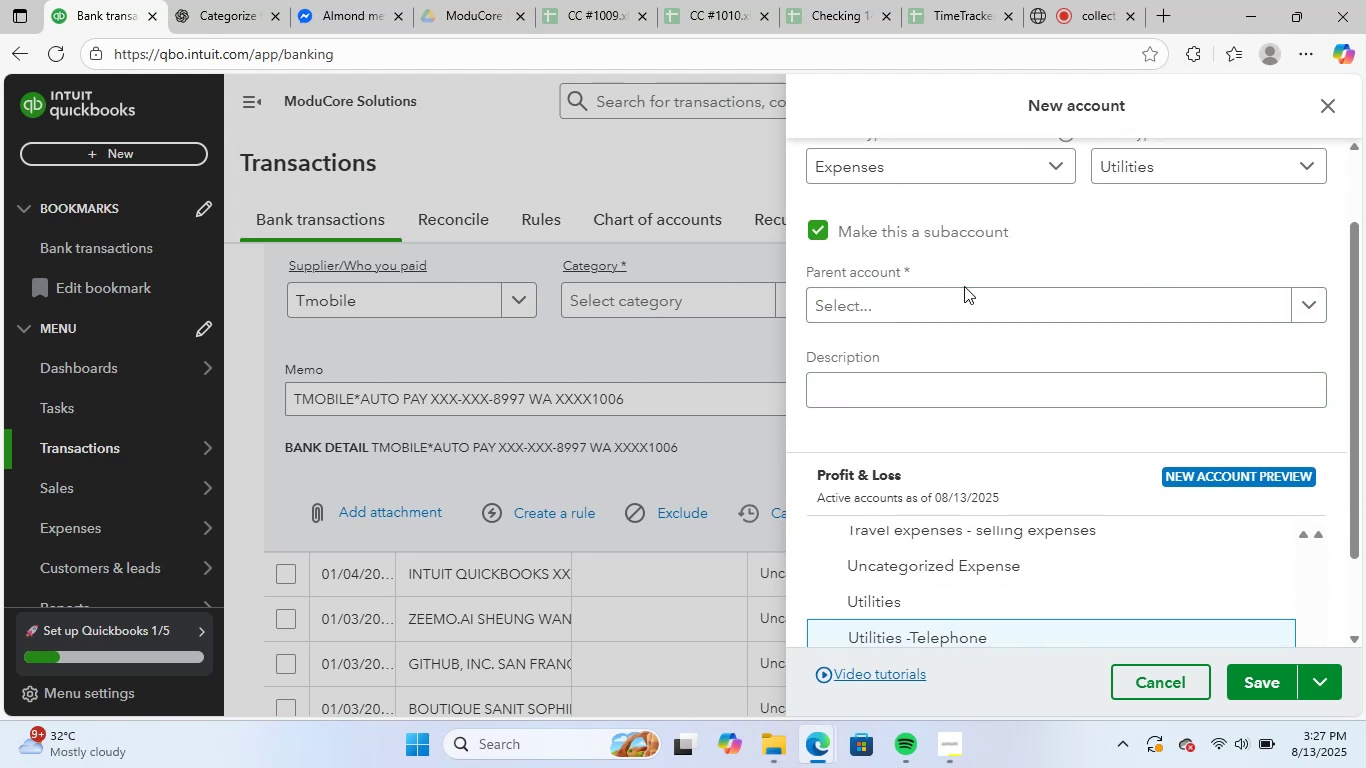 
double_click([958, 304])
 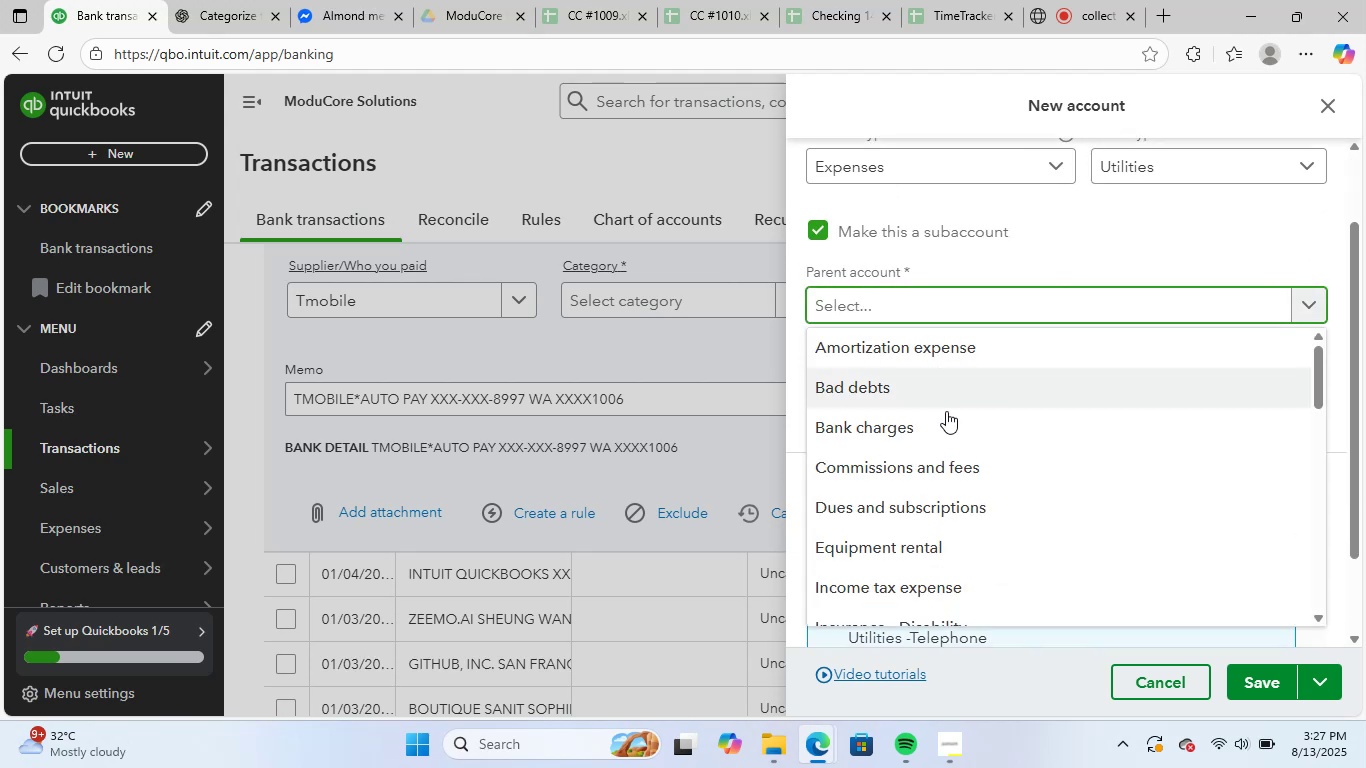 
scroll: coordinate [980, 523], scroll_direction: down, amount: 14.0
 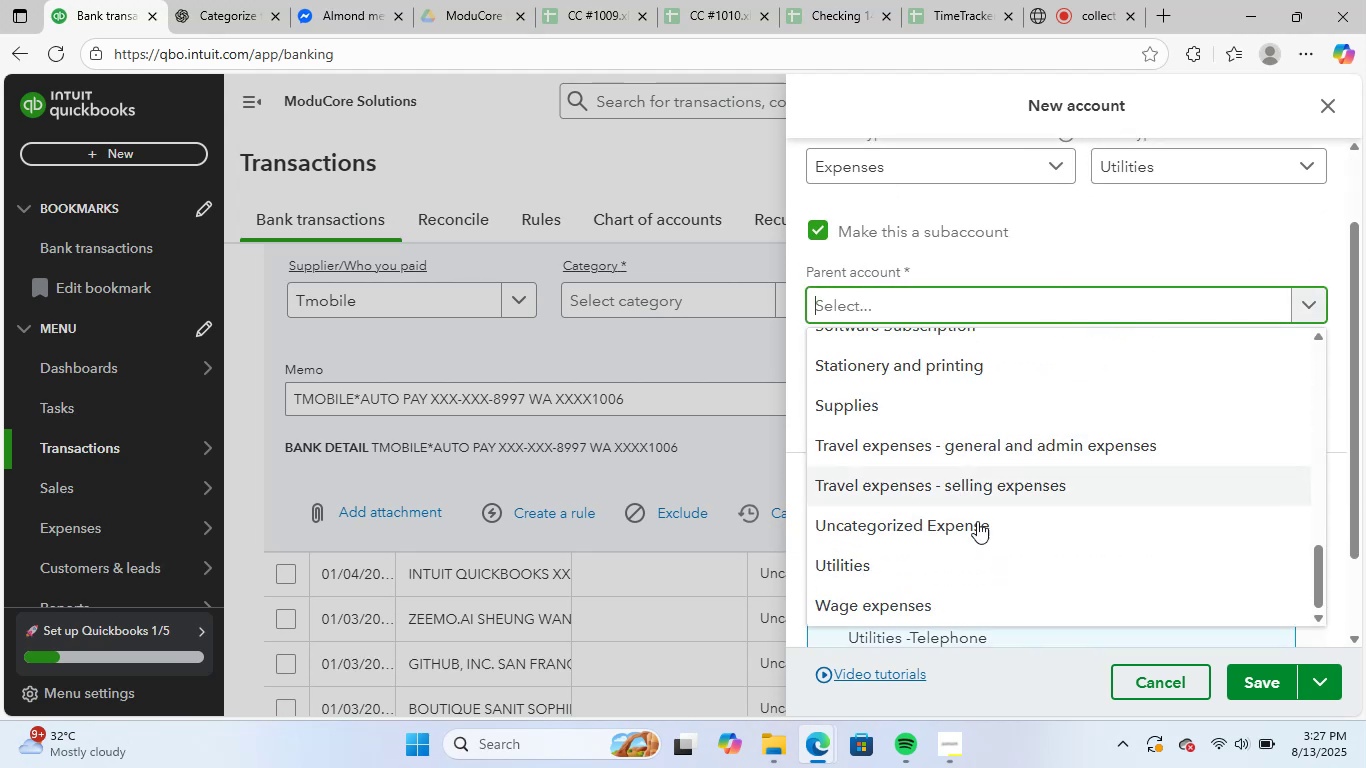 
scroll: coordinate [978, 559], scroll_direction: up, amount: 4.0
 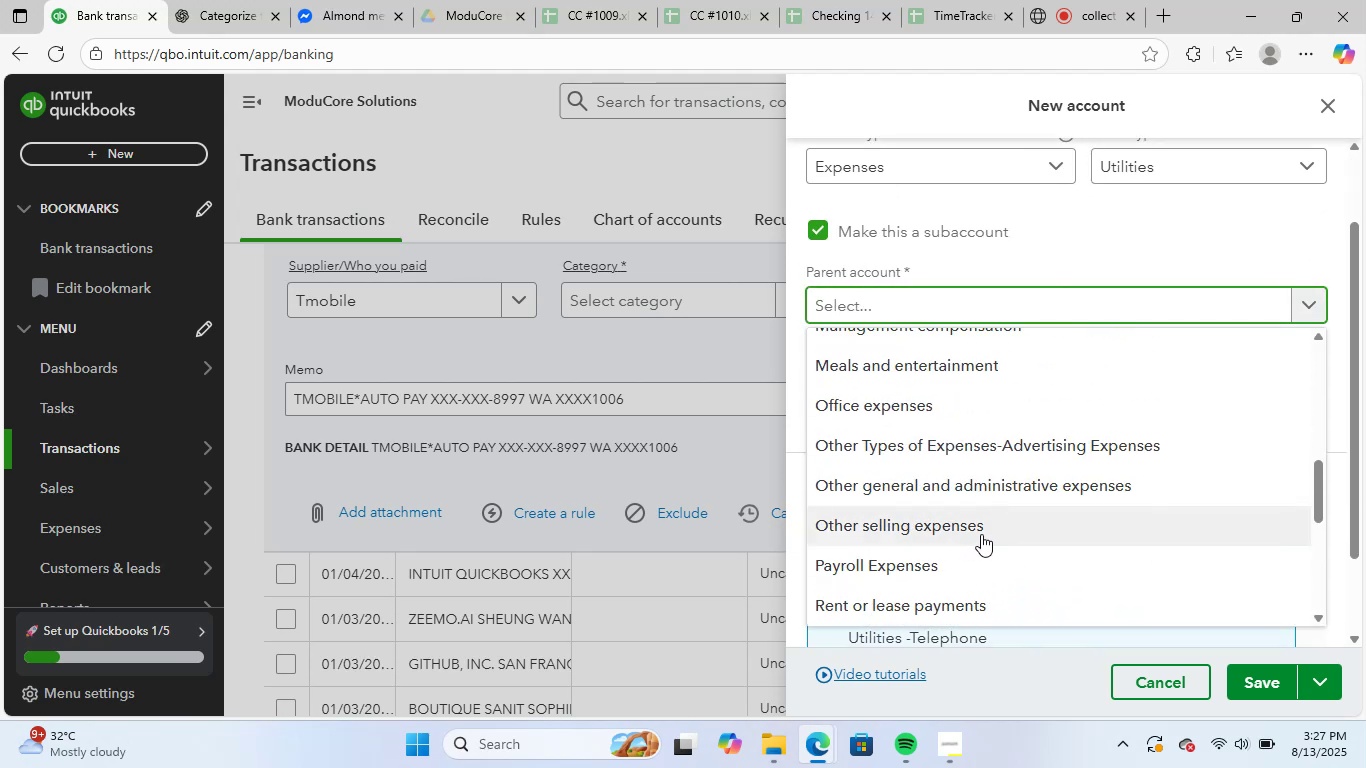 
type(tele)
key(Backspace)
key(Backspace)
type(=)
key(Backspace)
key(Backspace)
key(Backspace)
key(Backspace)
 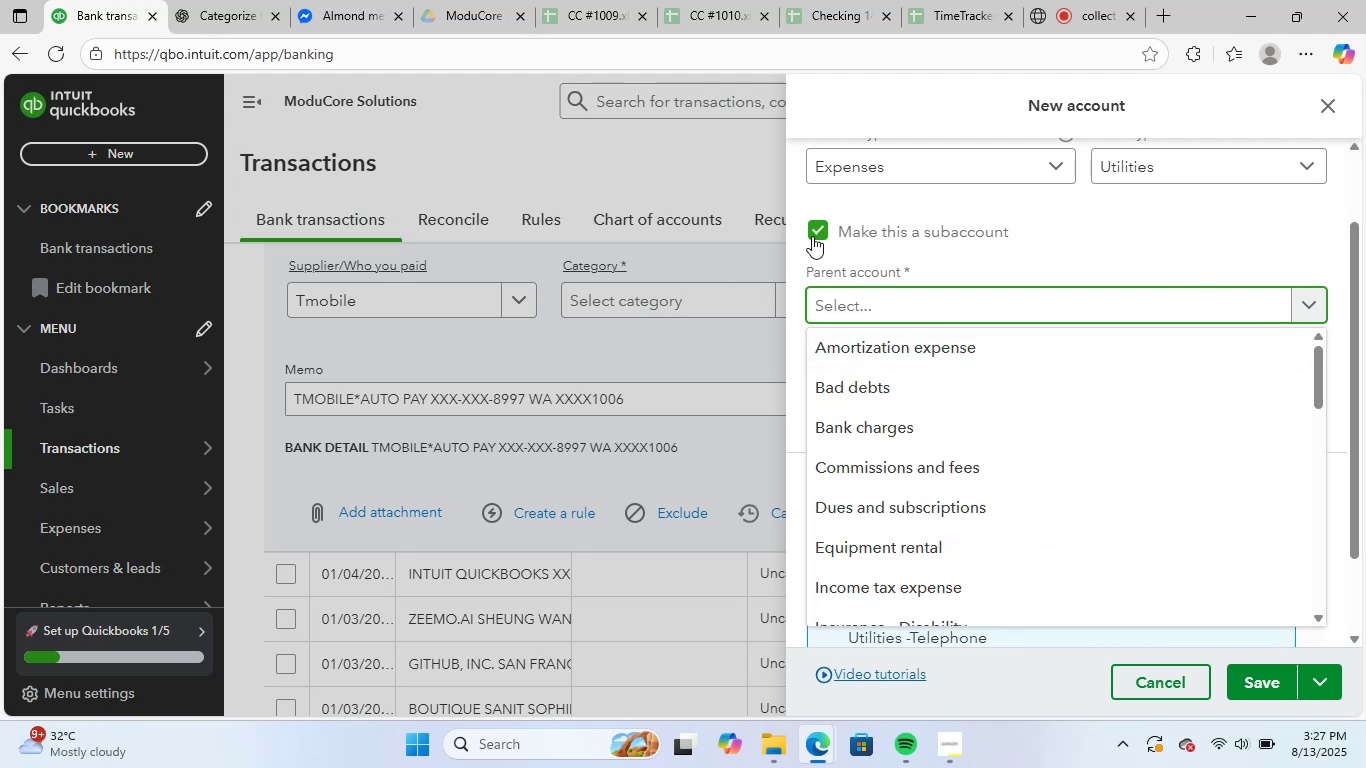 
left_click([817, 232])
 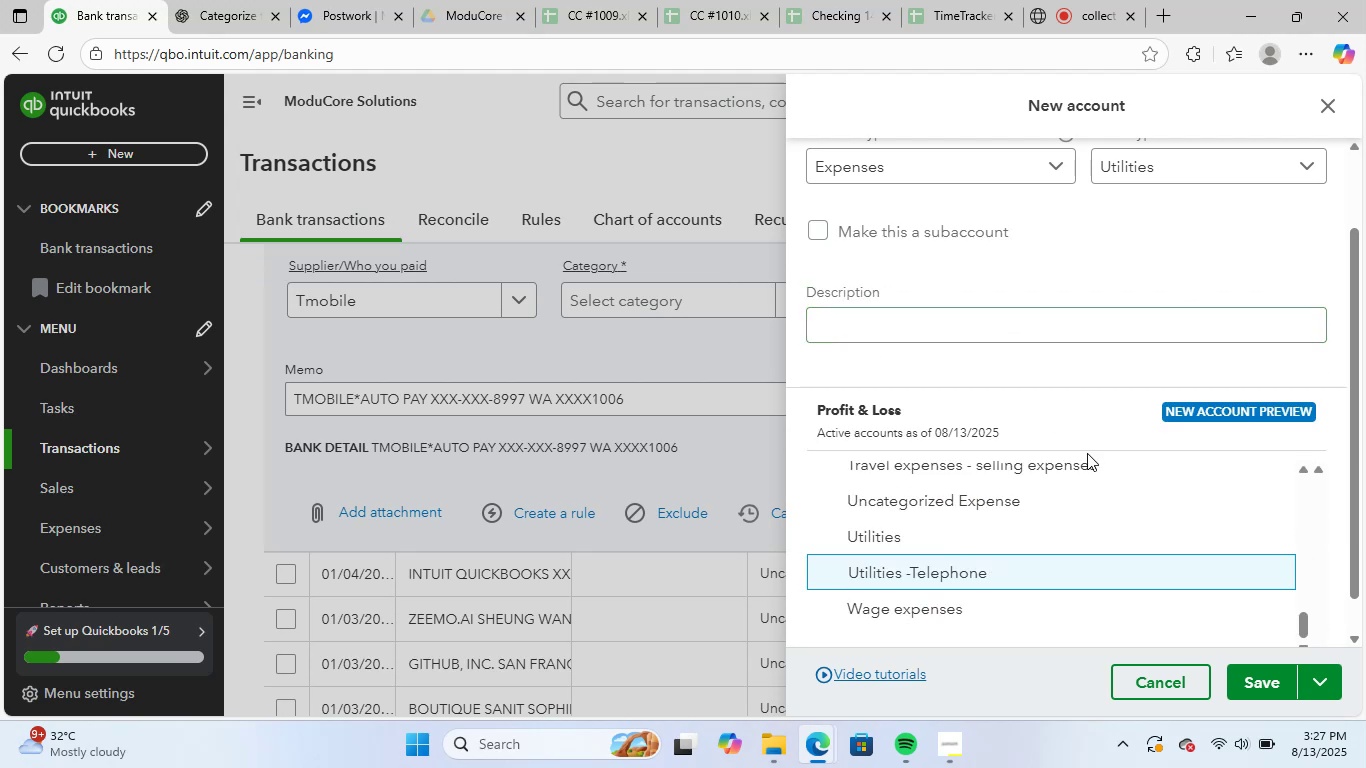 
scroll: coordinate [1087, 453], scroll_direction: up, amount: 1.0
 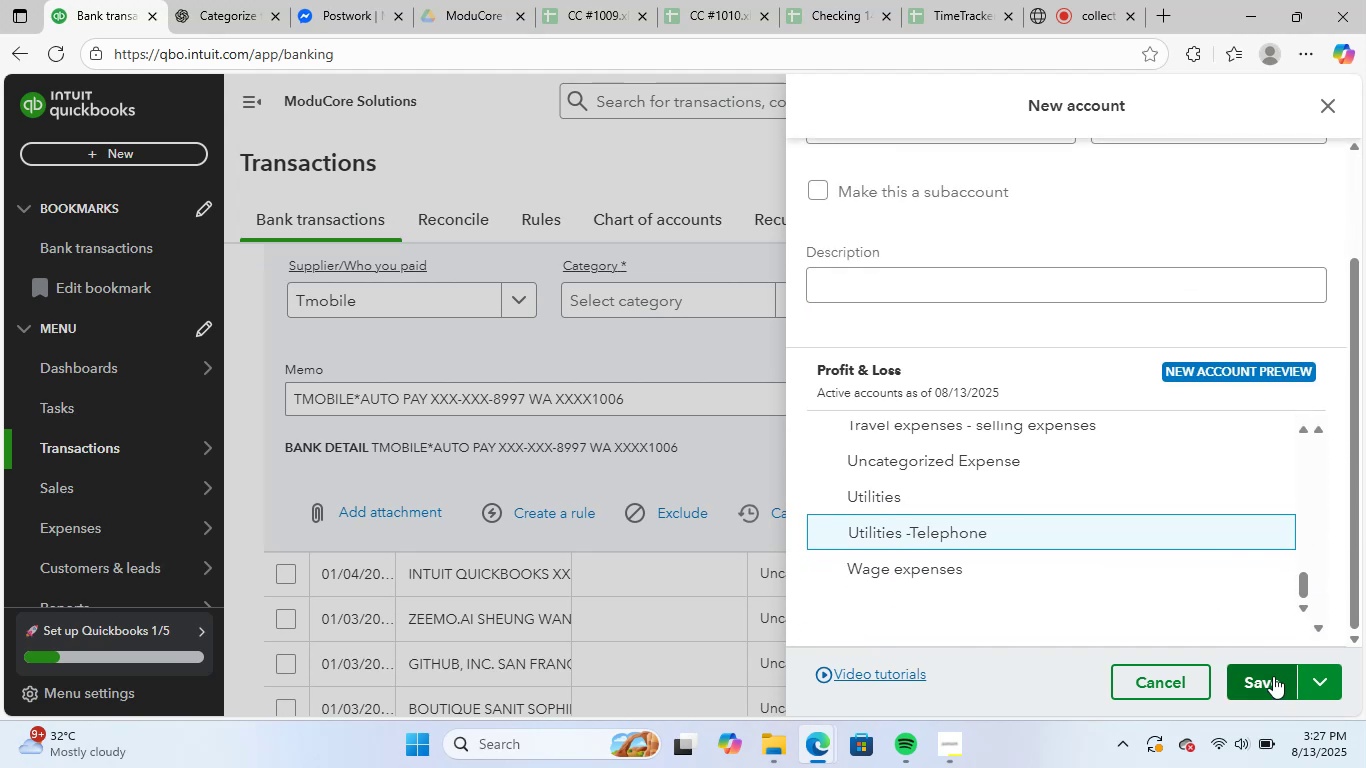 
left_click([1272, 676])
 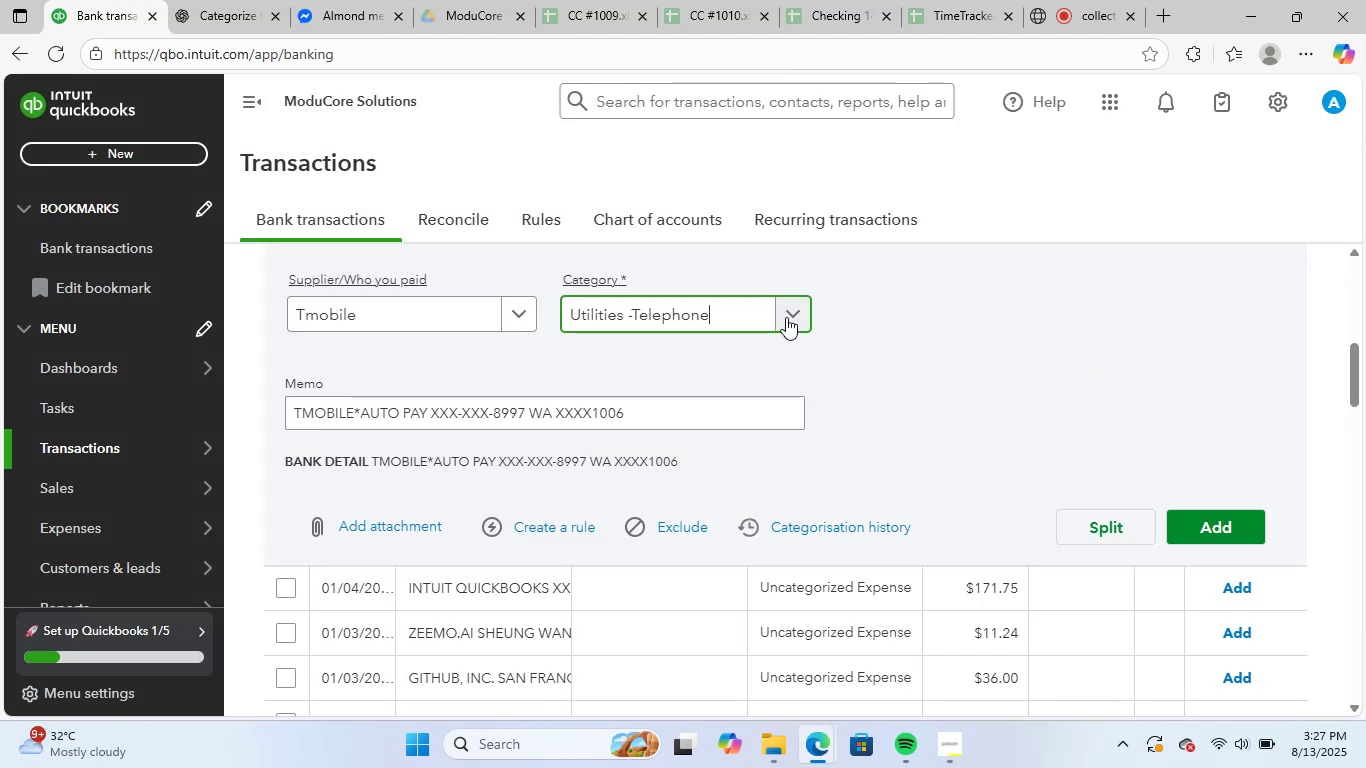 
left_click([860, 353])
 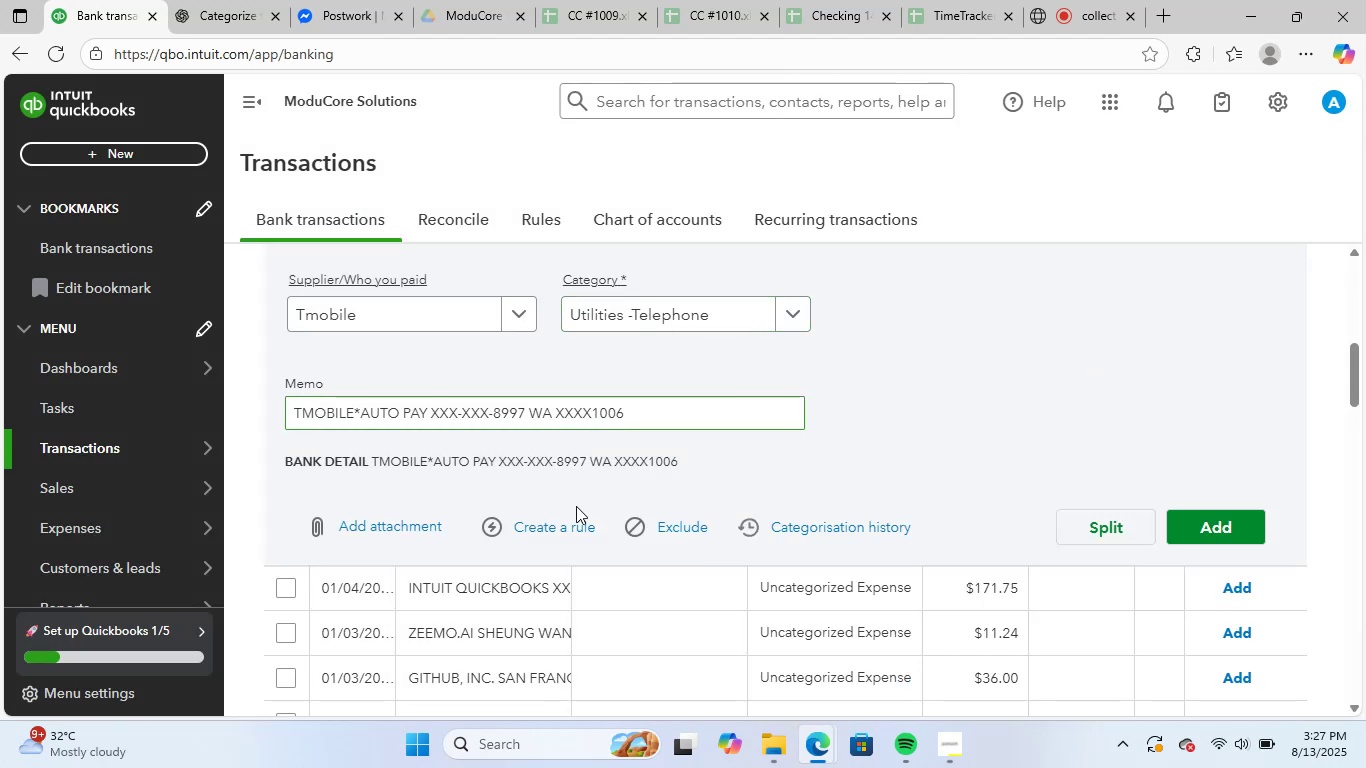 
left_click([553, 526])
 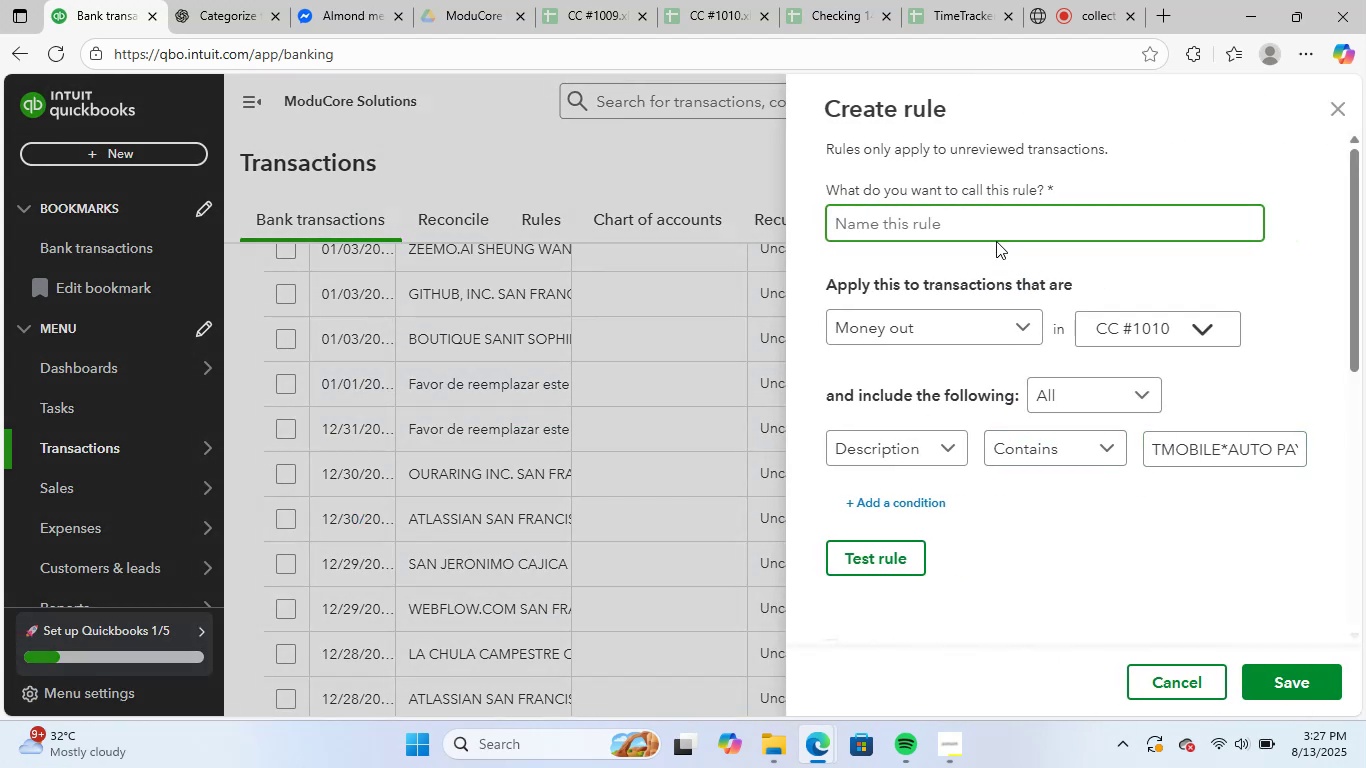 
type(Telepone)
key(Backspace)
key(Backspace)
key(Backspace)
type(hone)
 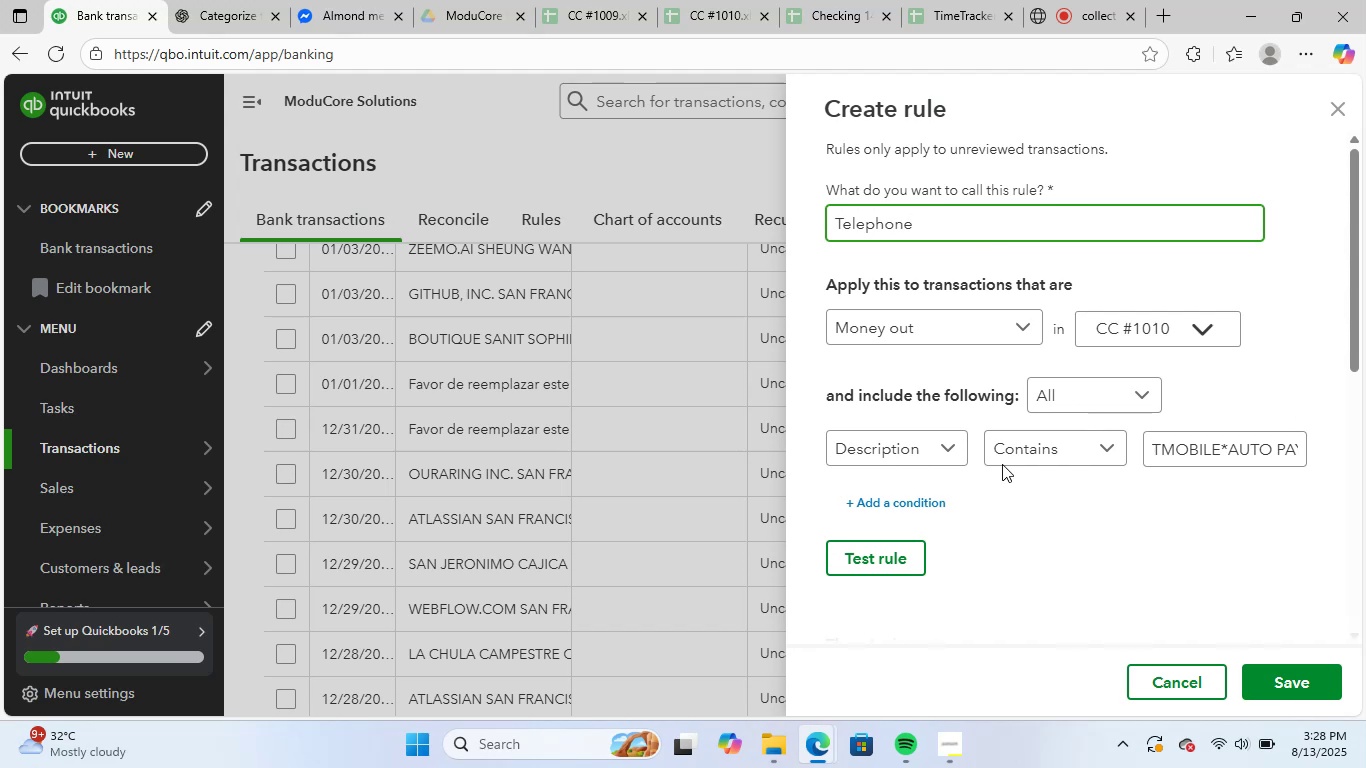 
scroll: coordinate [1258, 470], scroll_direction: down, amount: 9.0
 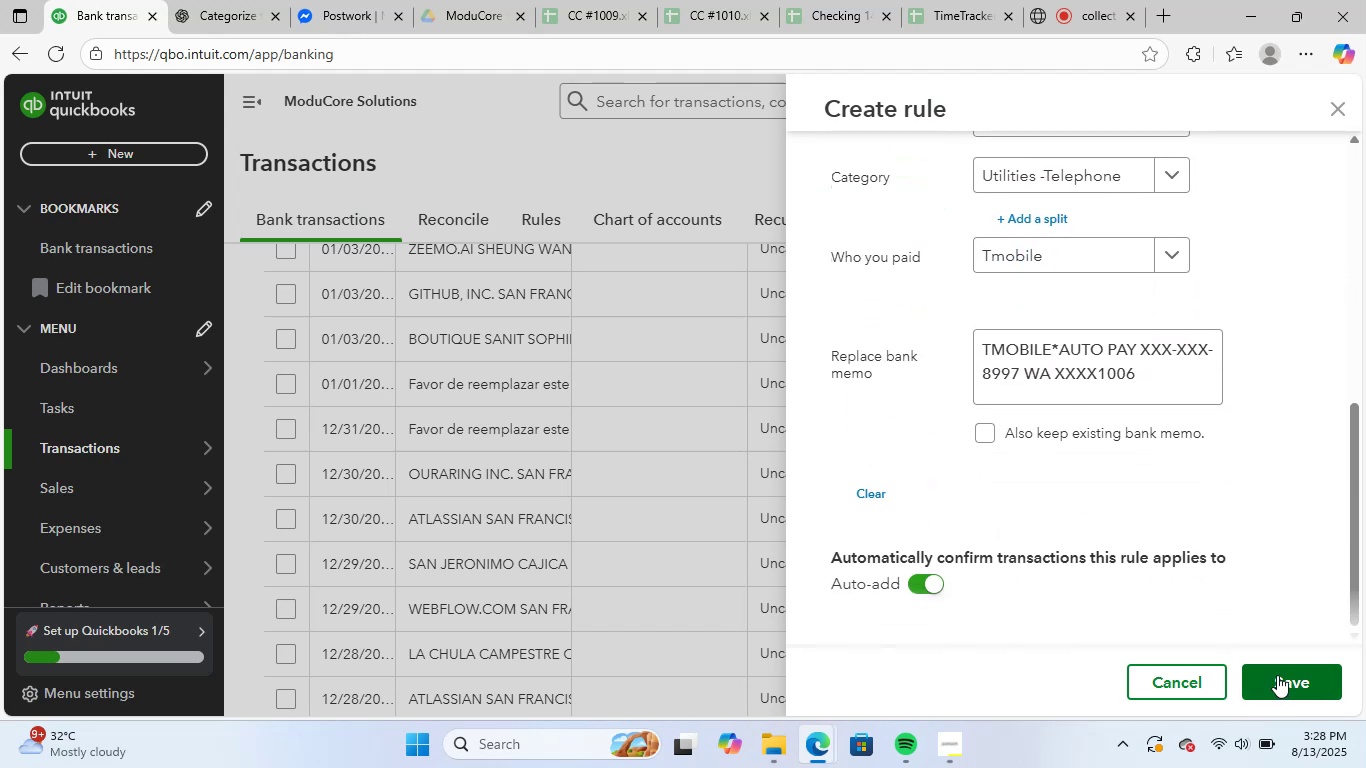 
left_click([1277, 675])
 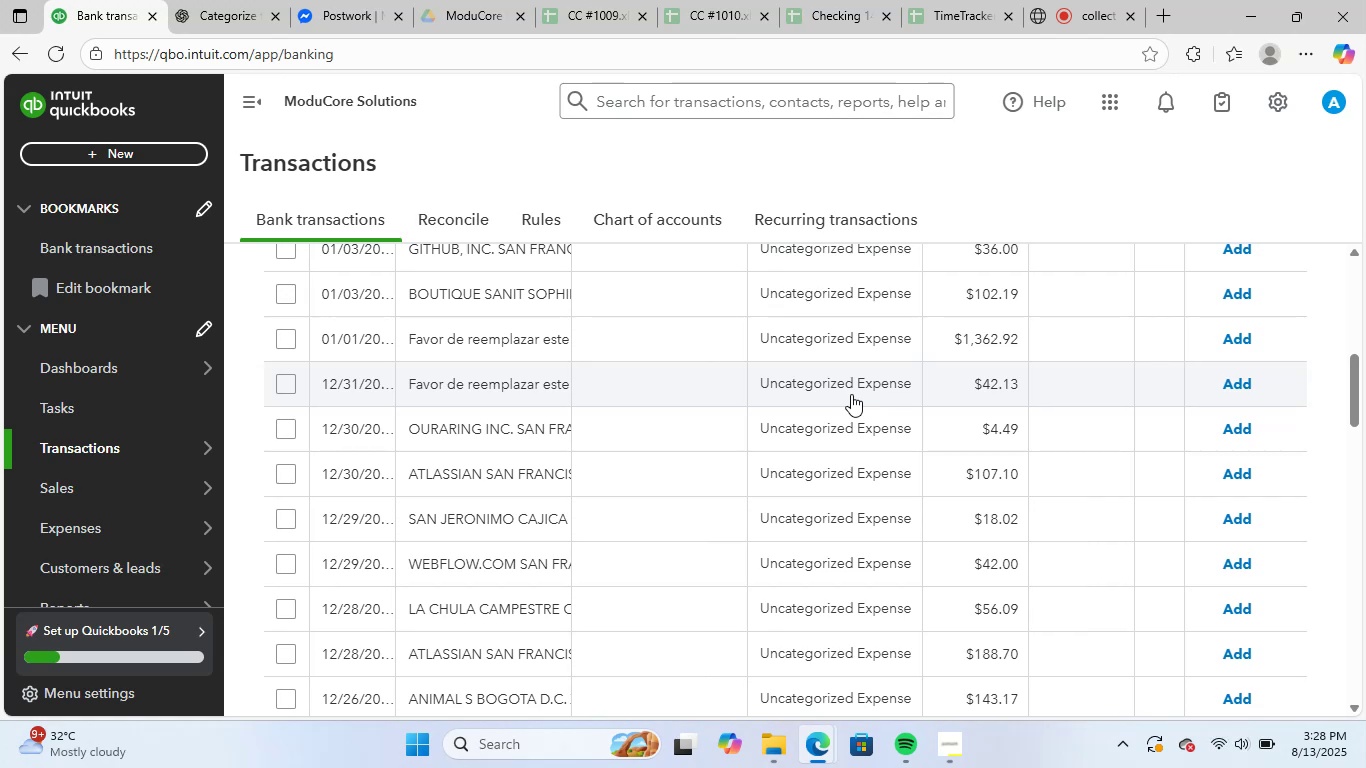 
wait(20.78)
 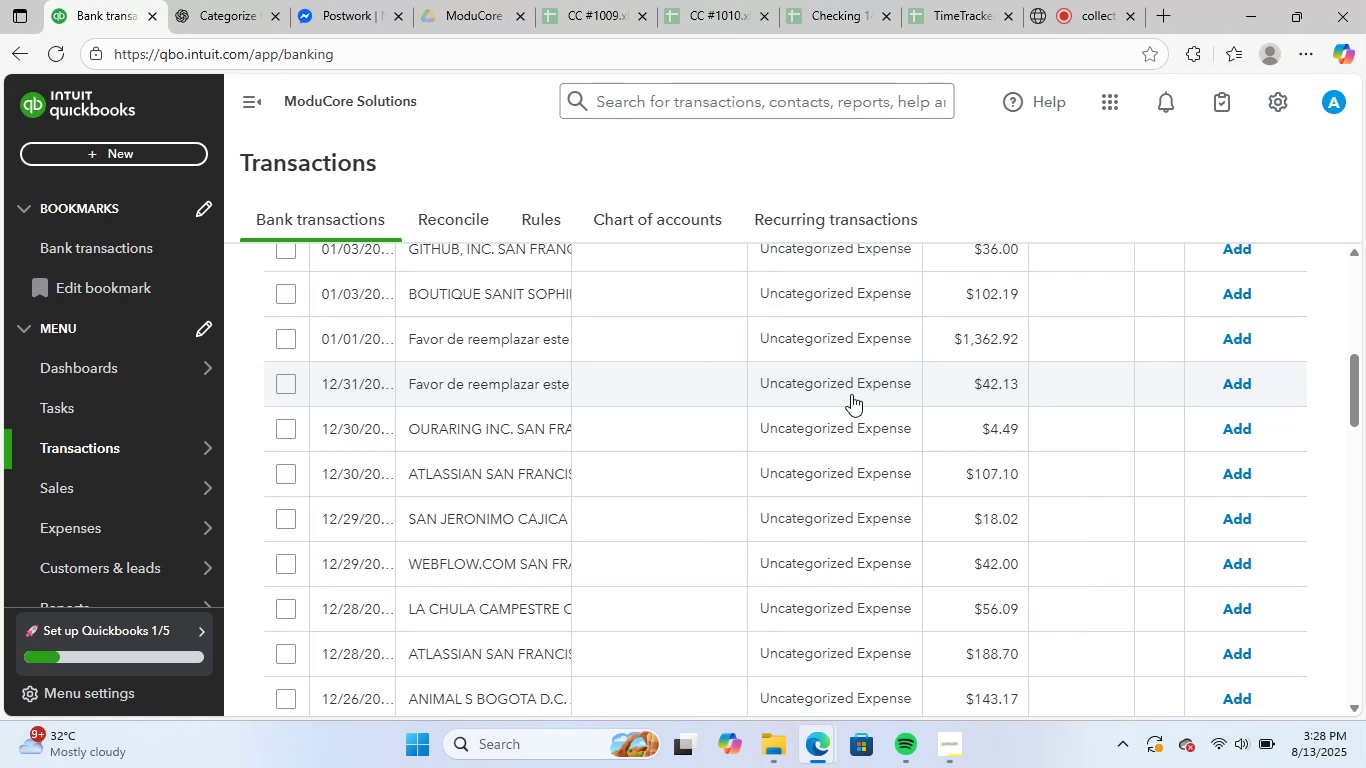 
scroll: coordinate [735, 440], scroll_direction: up, amount: 8.0
 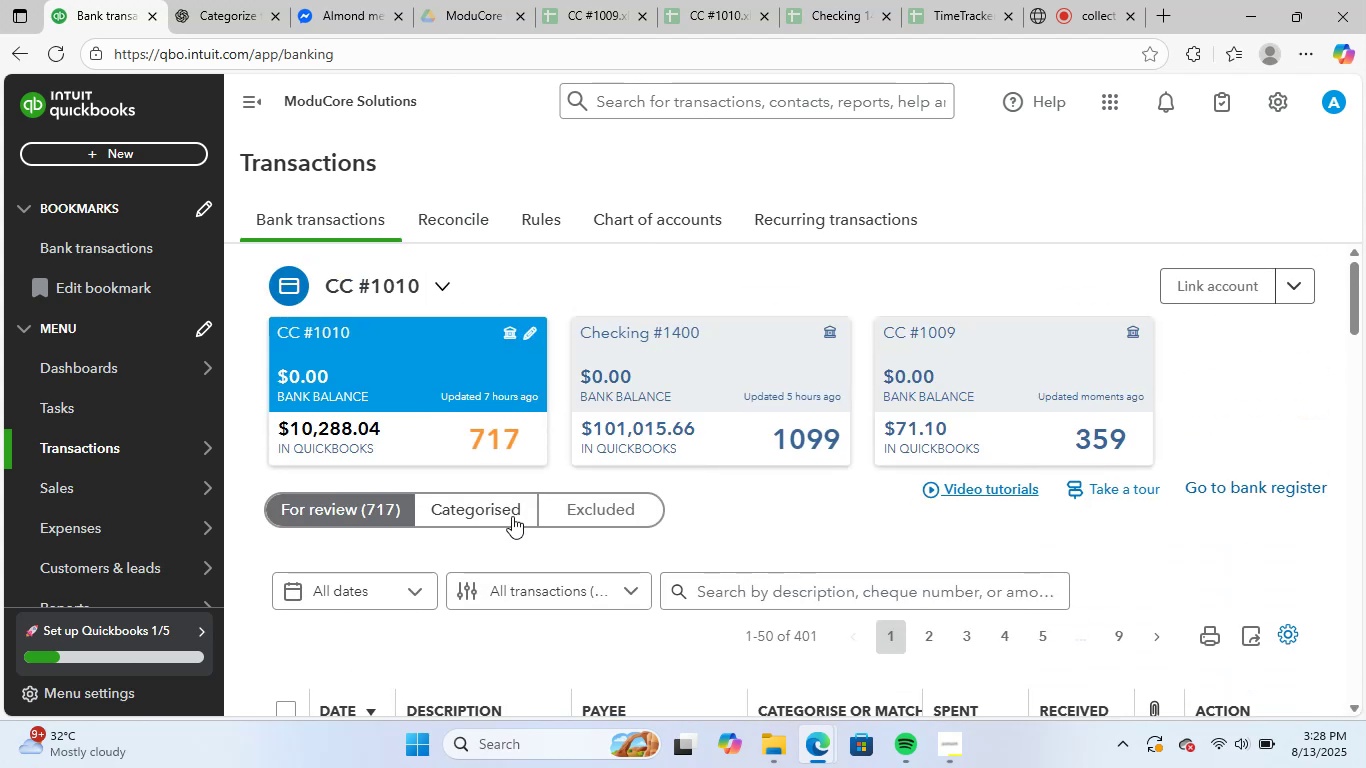 
left_click([511, 516])
 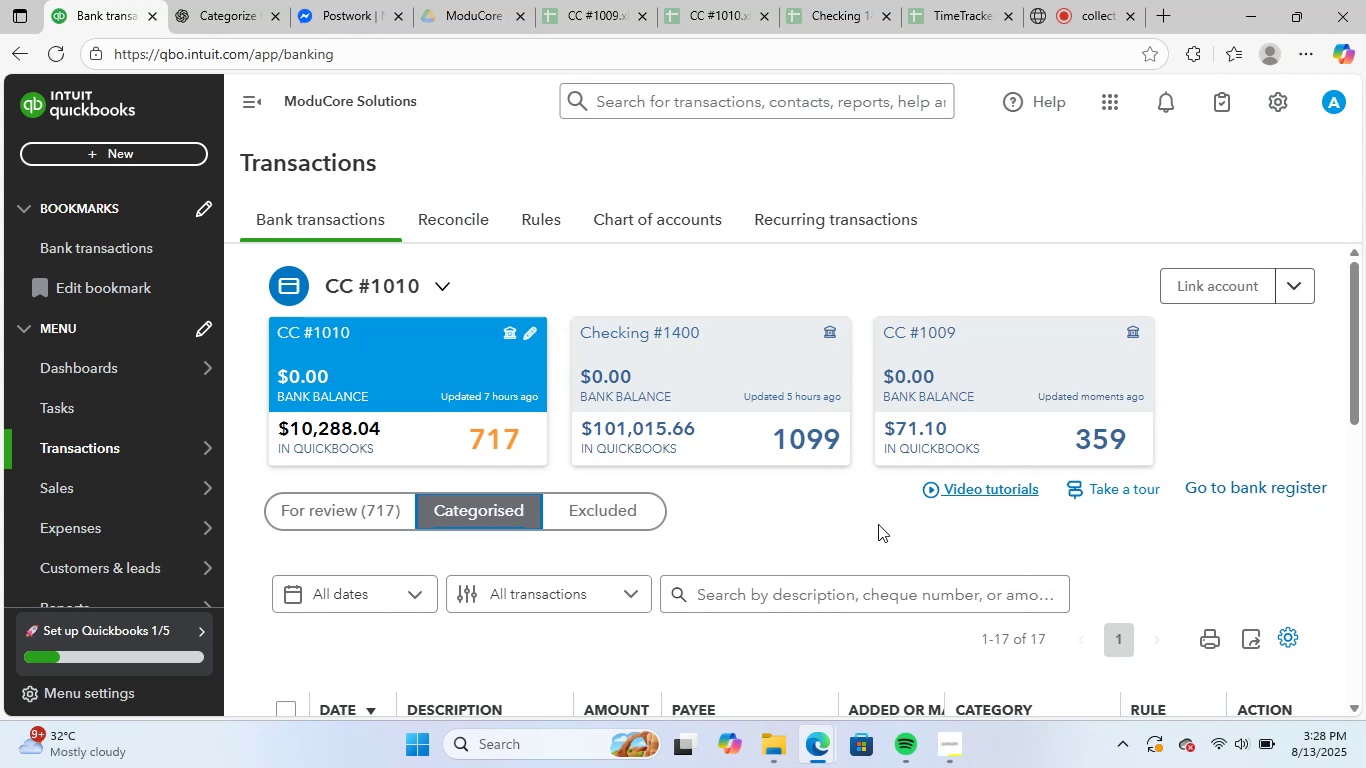 
wait(15.15)
 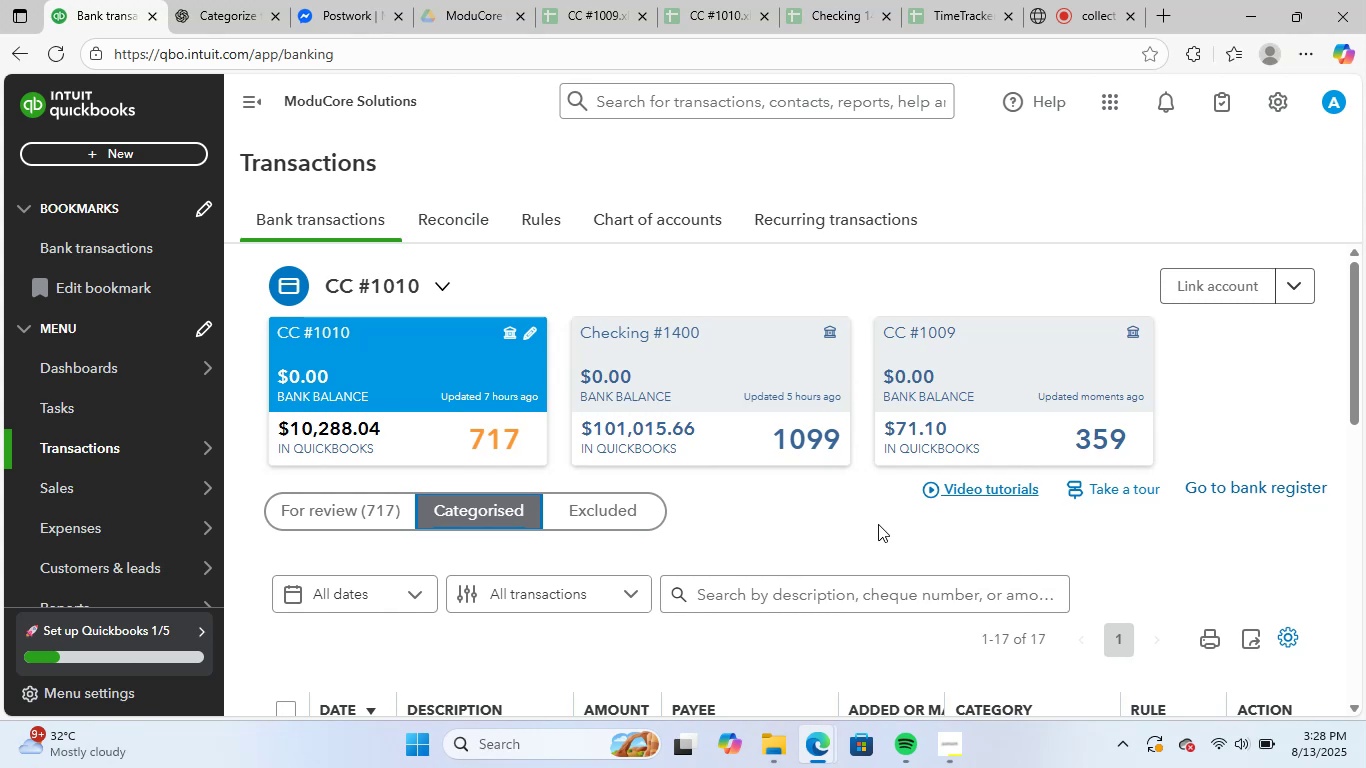 
scroll: coordinate [581, 510], scroll_direction: down, amount: 6.0
 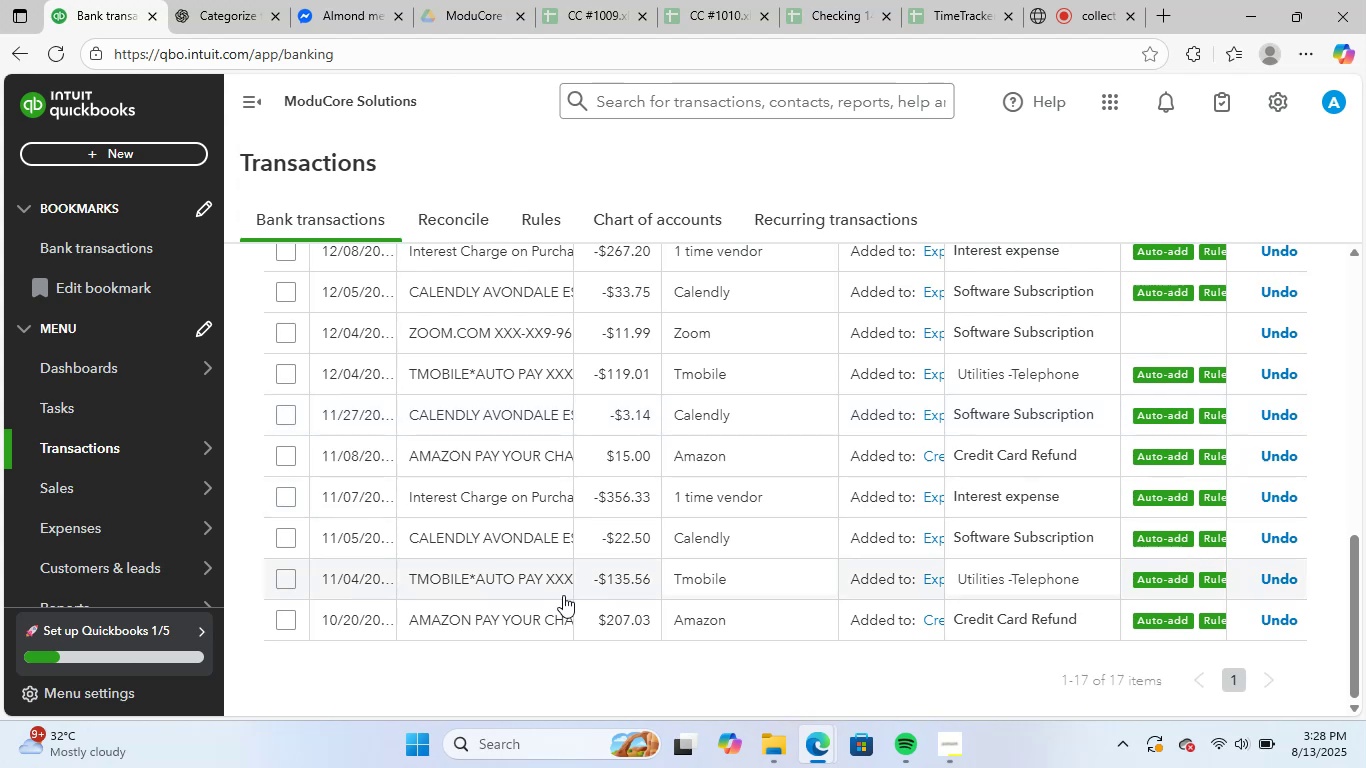 
scroll: coordinate [789, 491], scroll_direction: up, amount: 7.0
 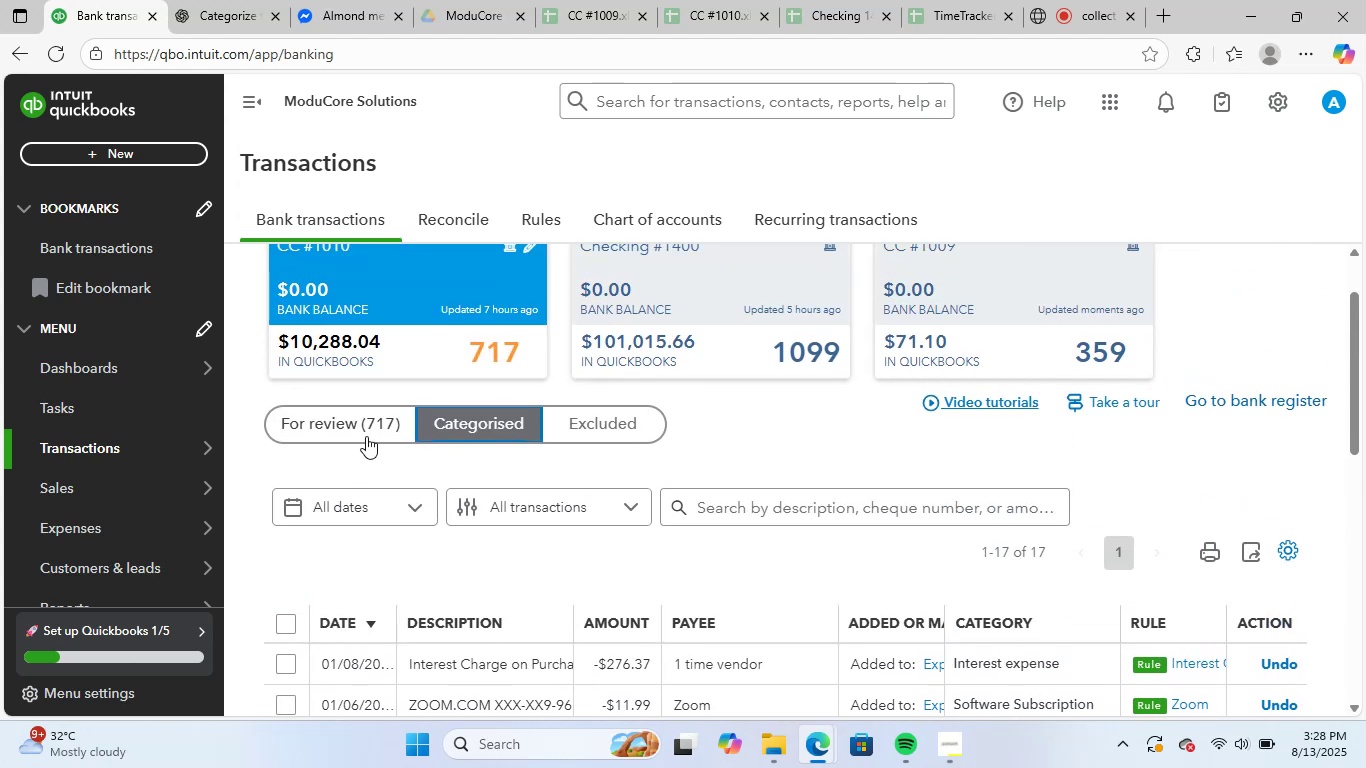 
left_click([341, 413])
 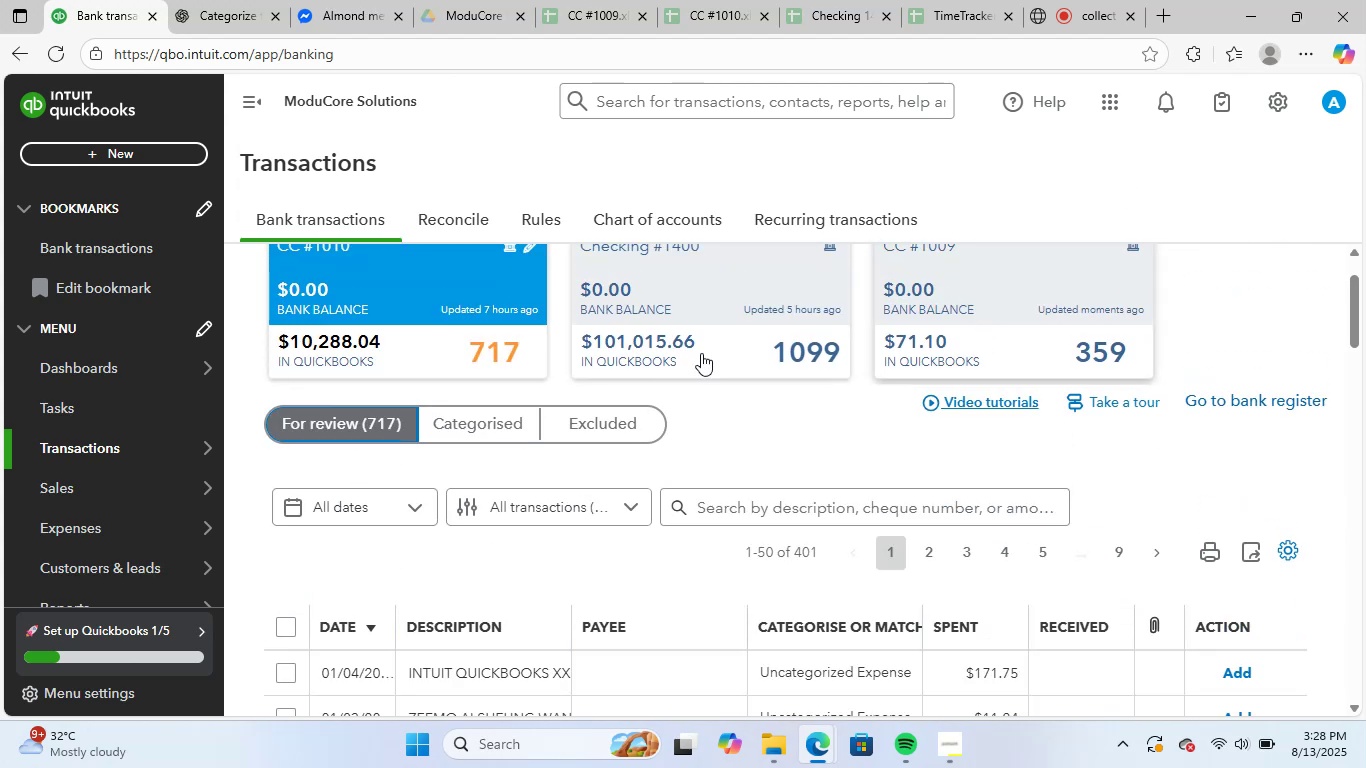 
scroll: coordinate [685, 458], scroll_direction: down, amount: 1.0
 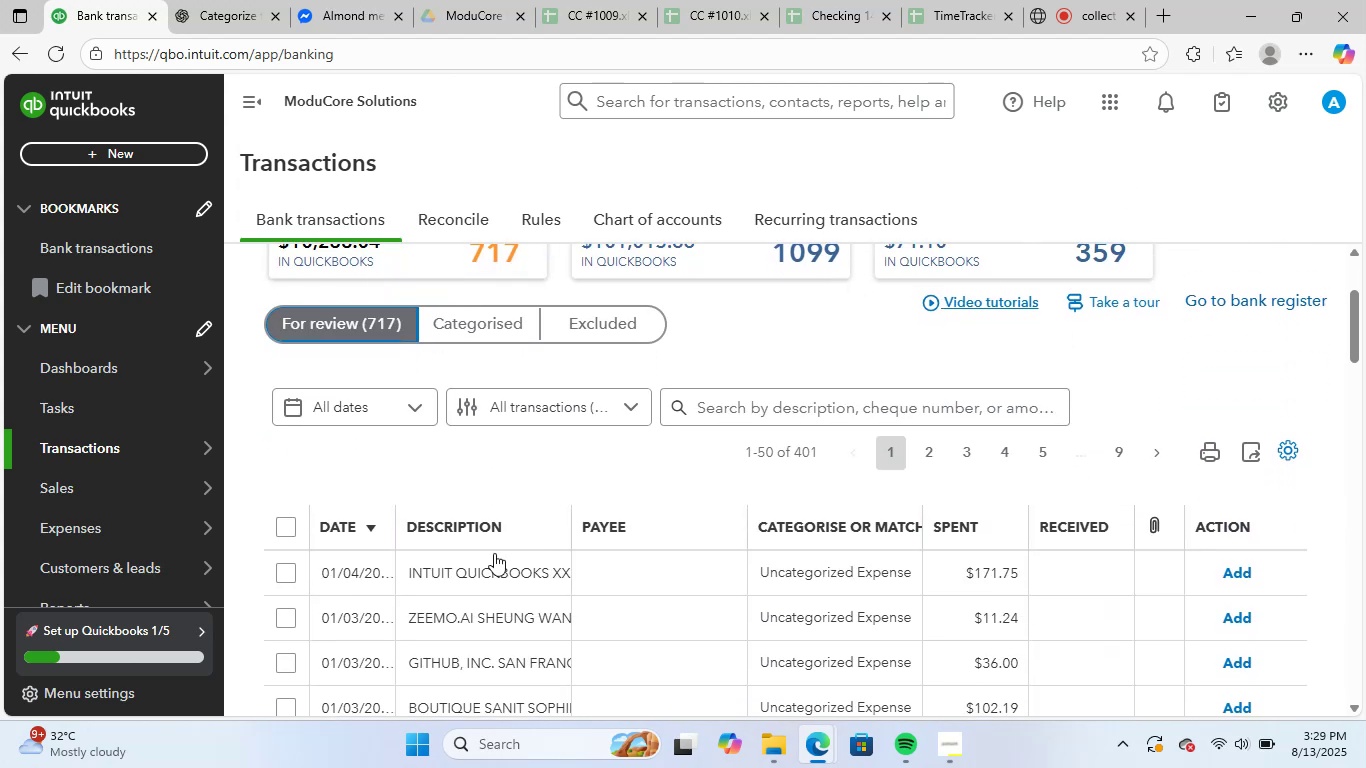 
left_click([489, 554])
 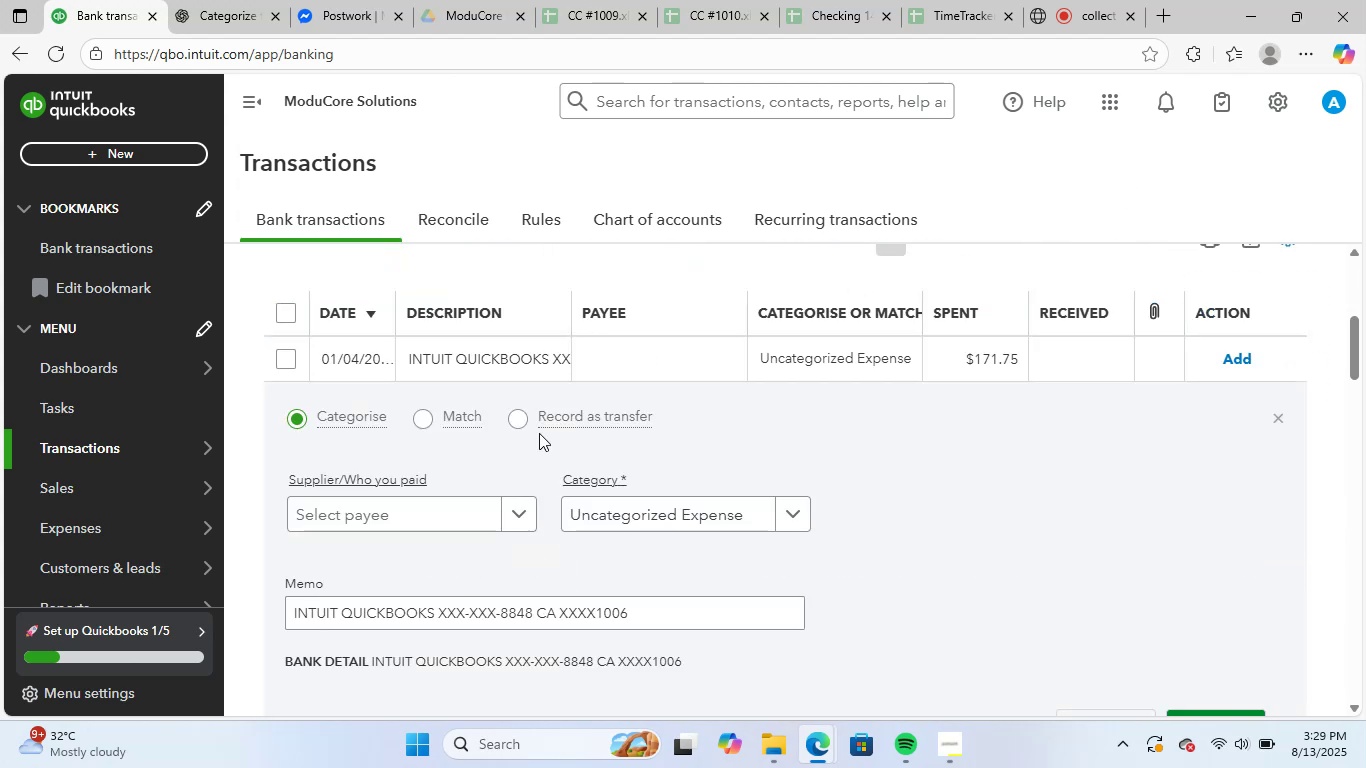 
scroll: coordinate [560, 408], scroll_direction: down, amount: 2.0
 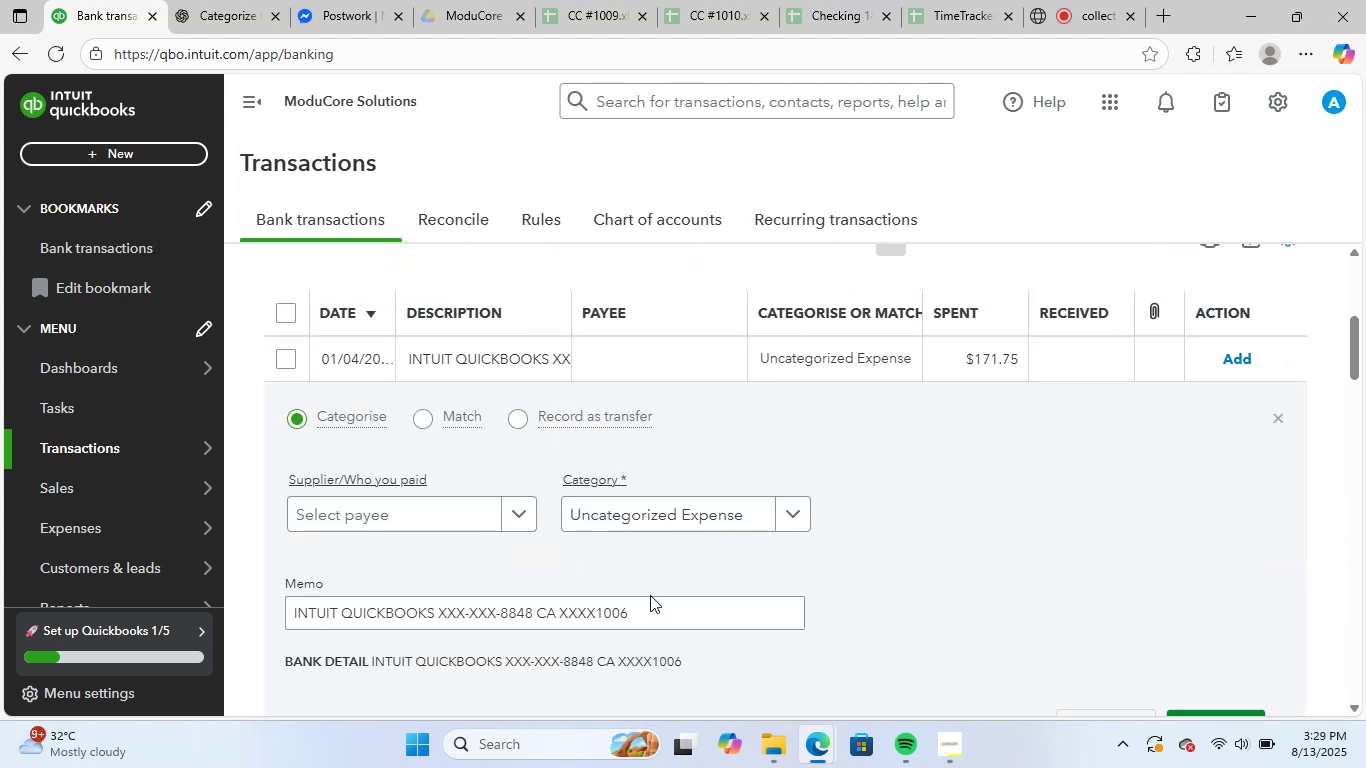 
left_click_drag(start_coordinate=[638, 610], to_coordinate=[182, 587])
 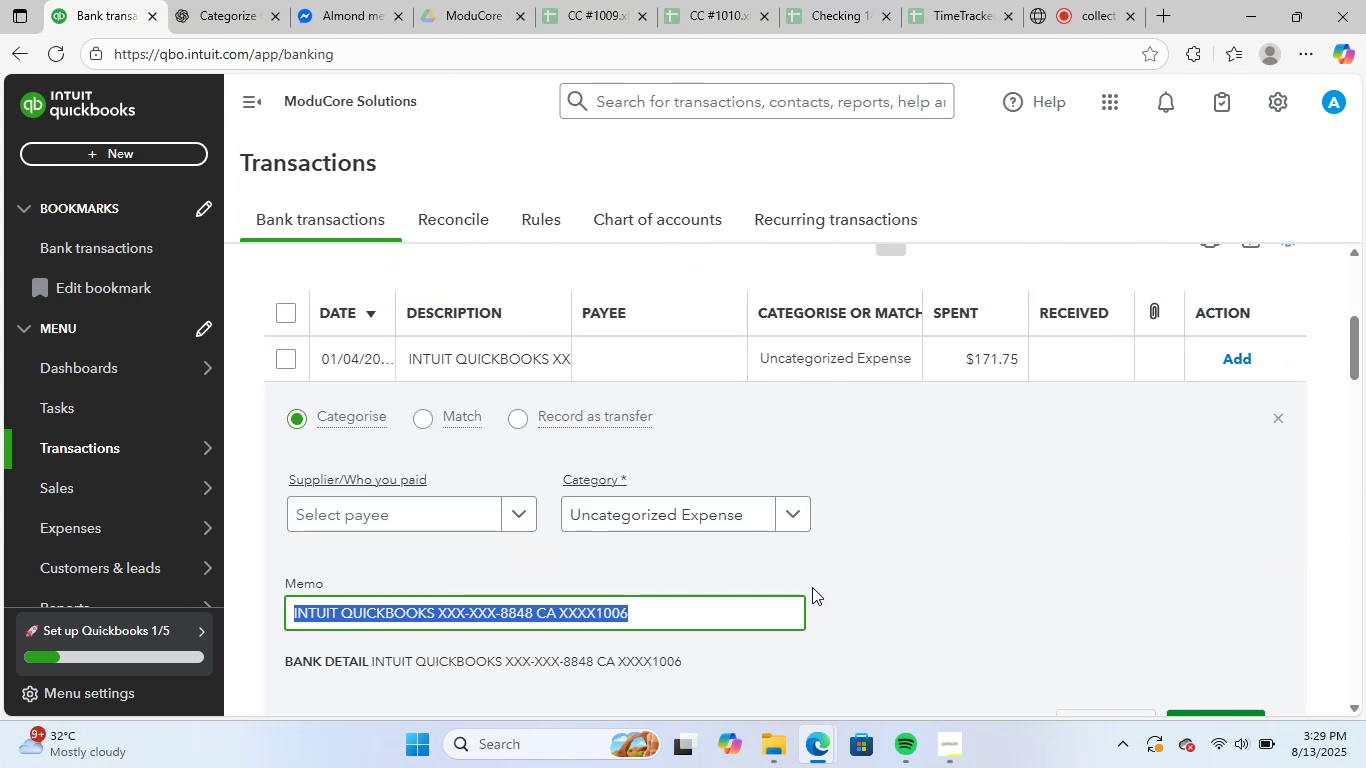 
key(Control+C)
 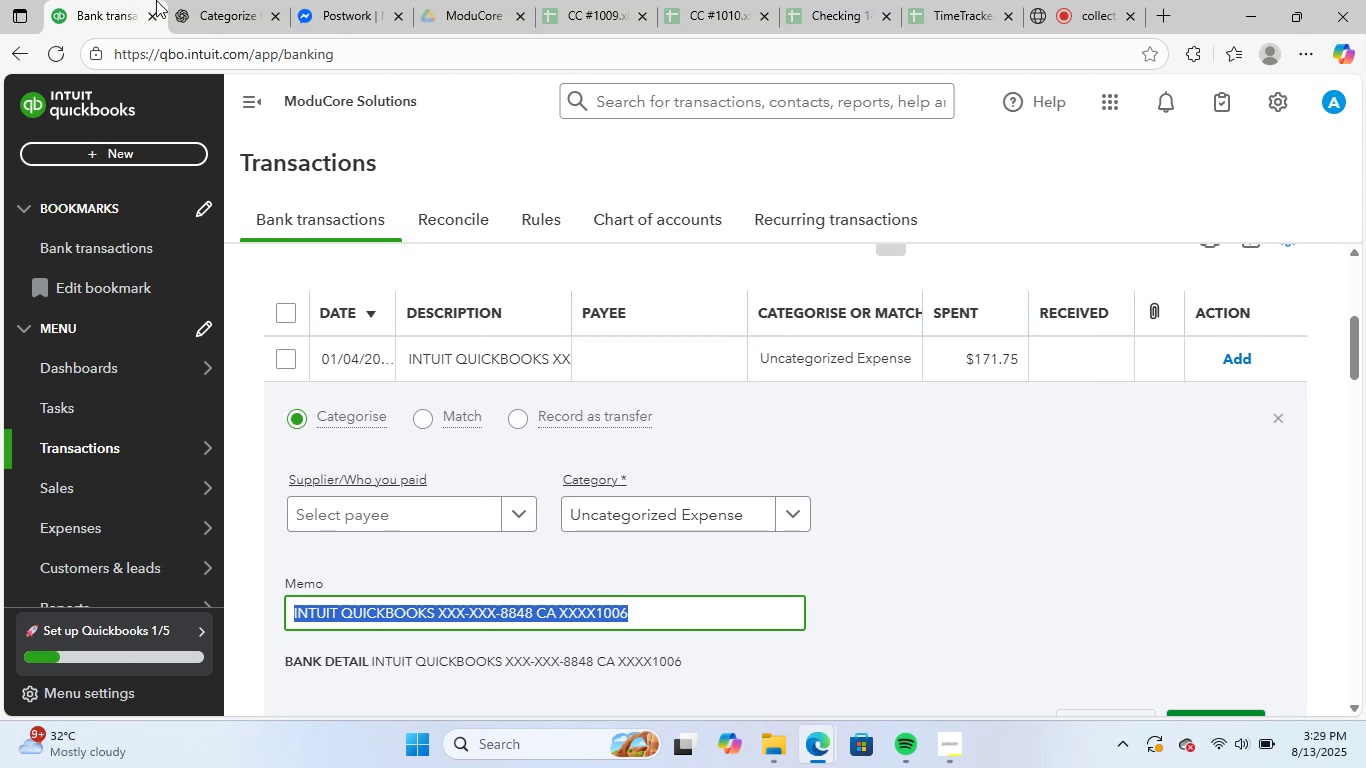 
left_click([191, 0])
 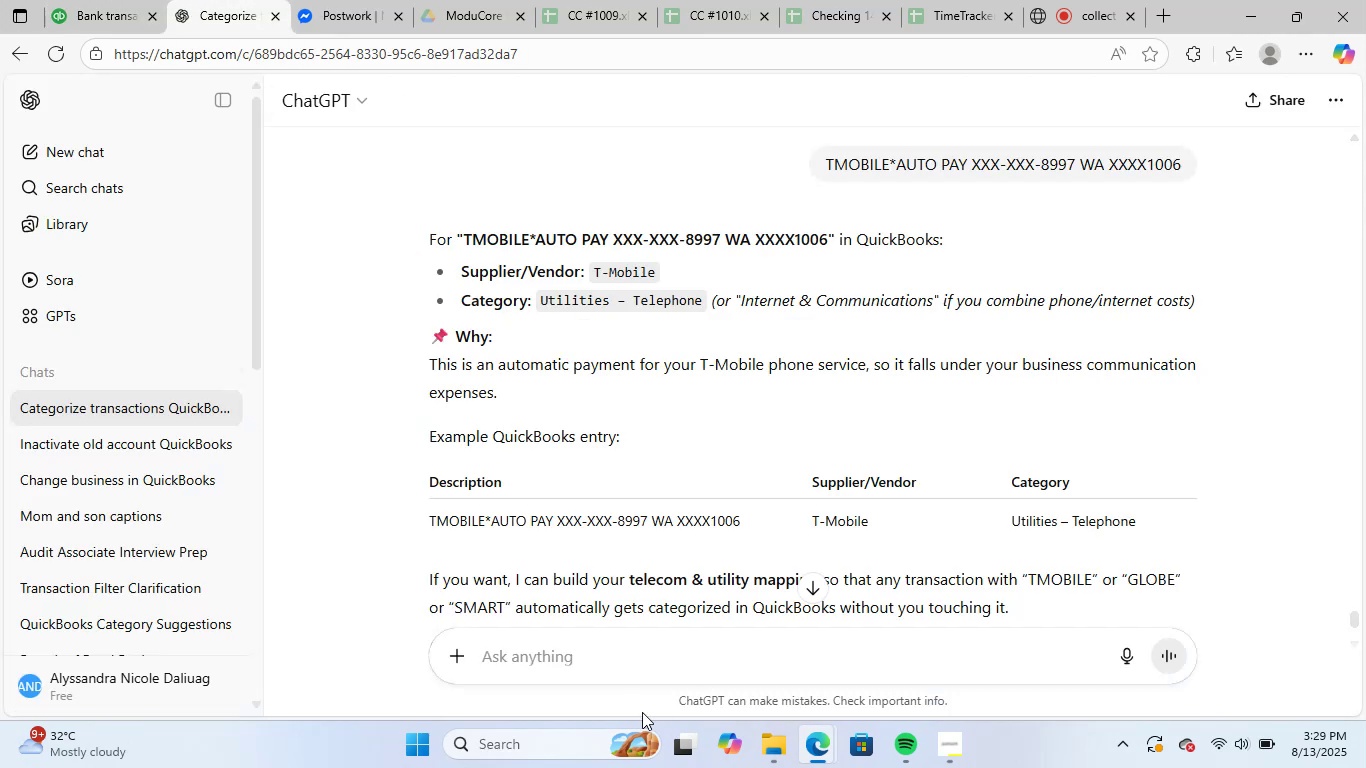 
key(Control+V)
 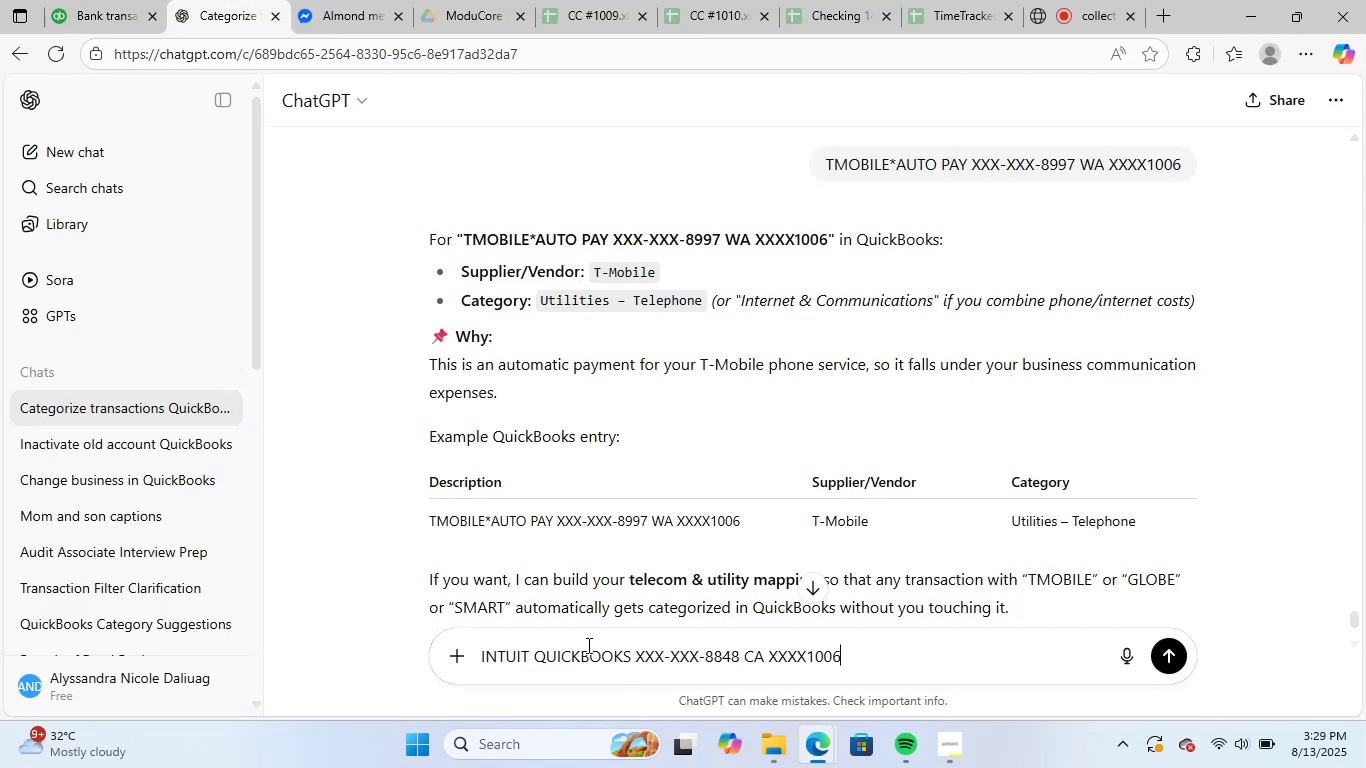 
key(NumpadEnter)
 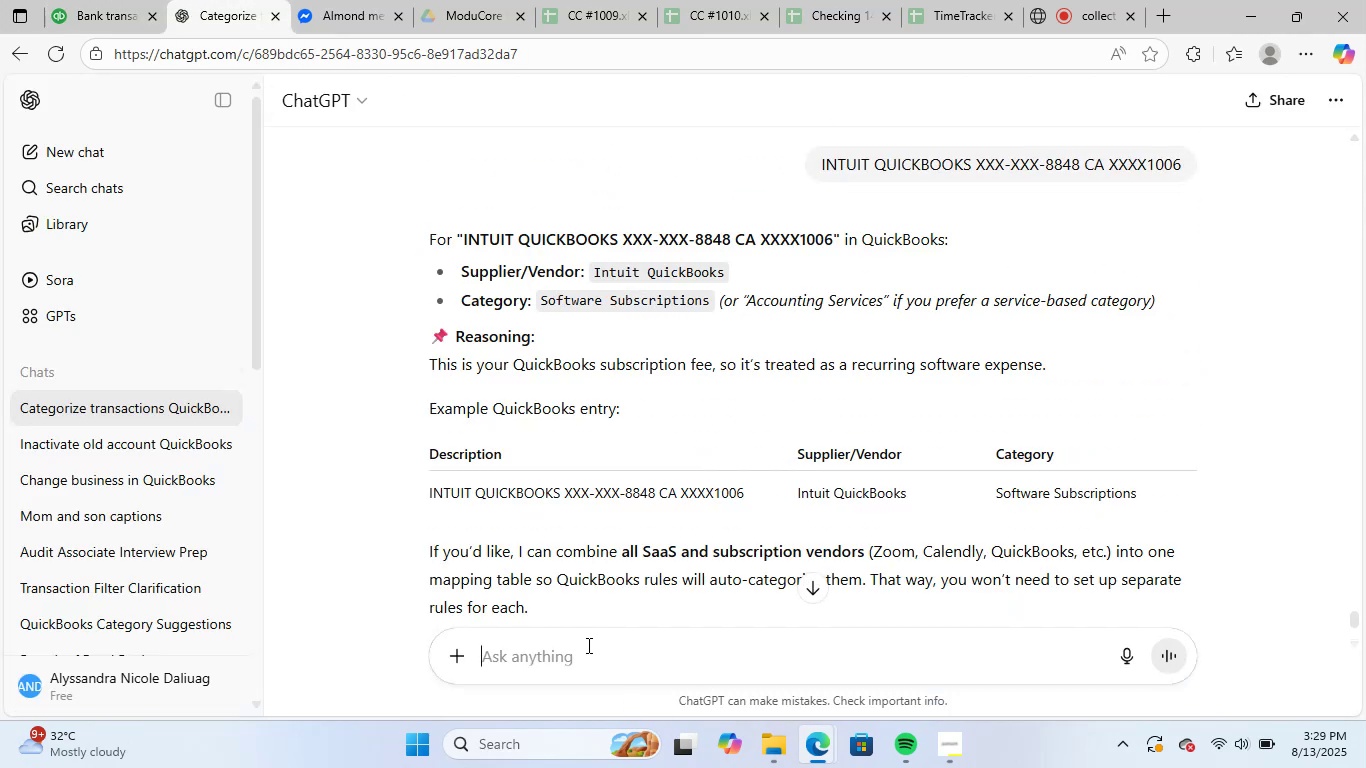 
wait(9.93)
 